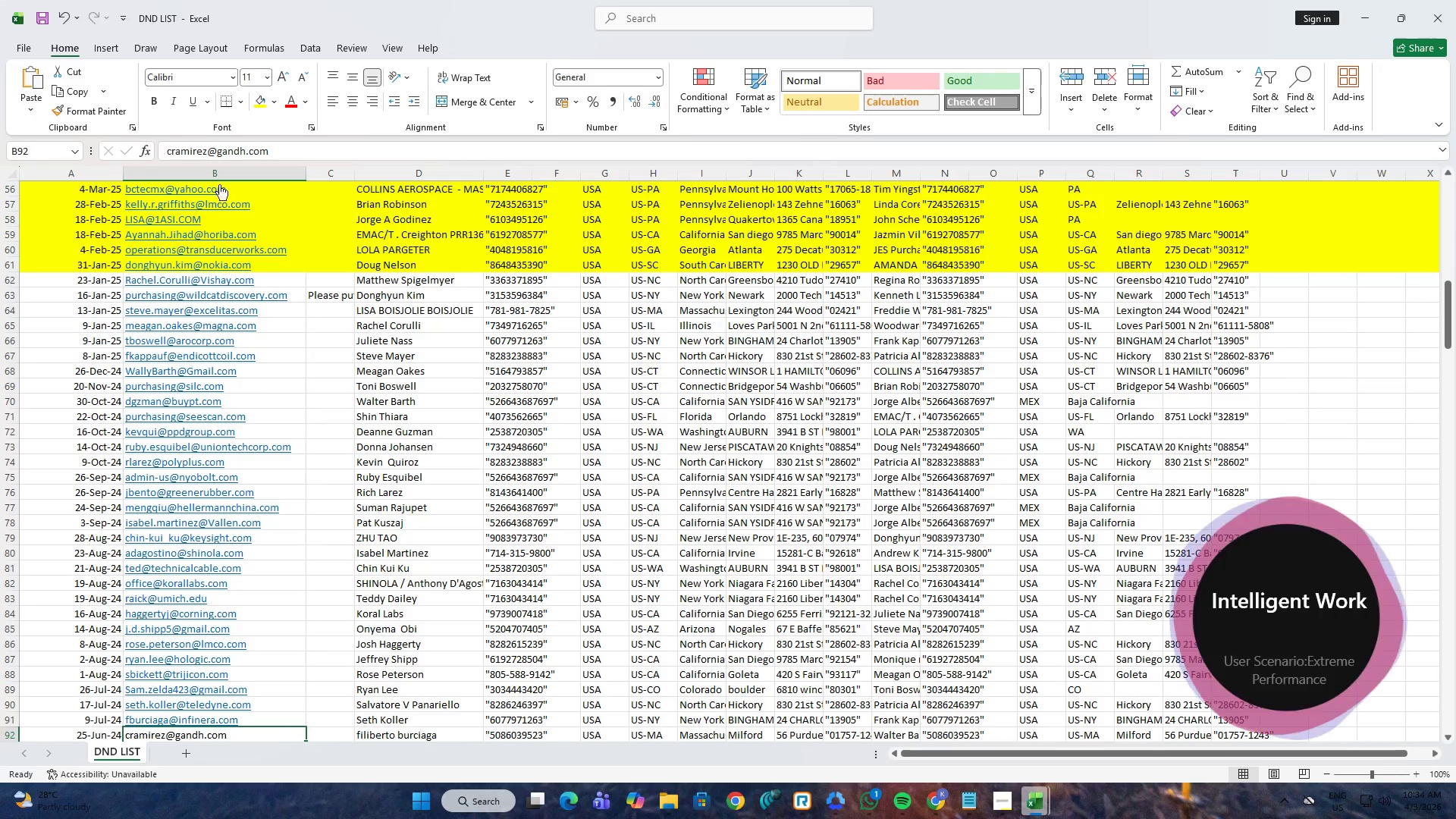 
left_click([232, 150])
 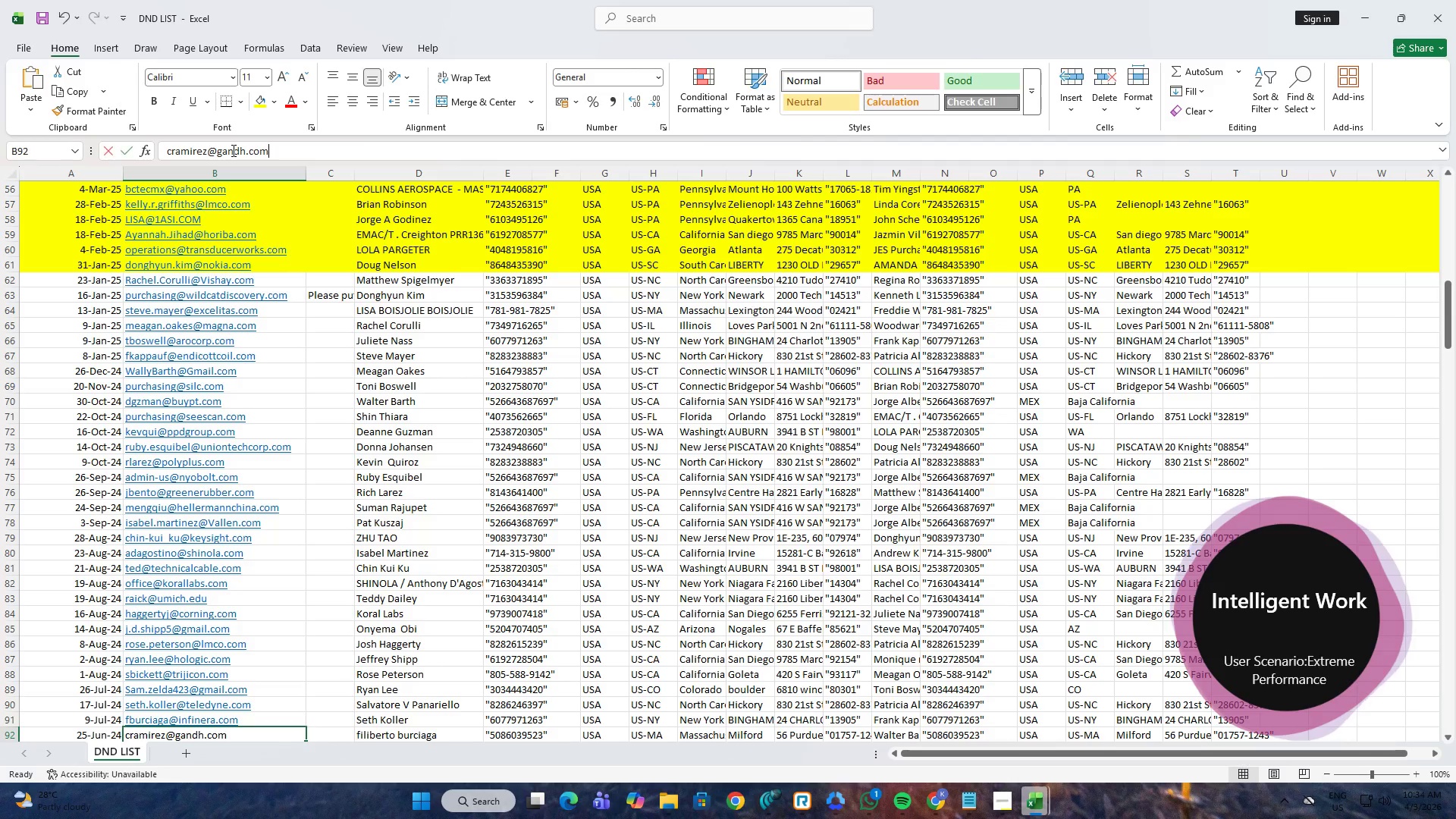 
key(Control+ControlLeft)
 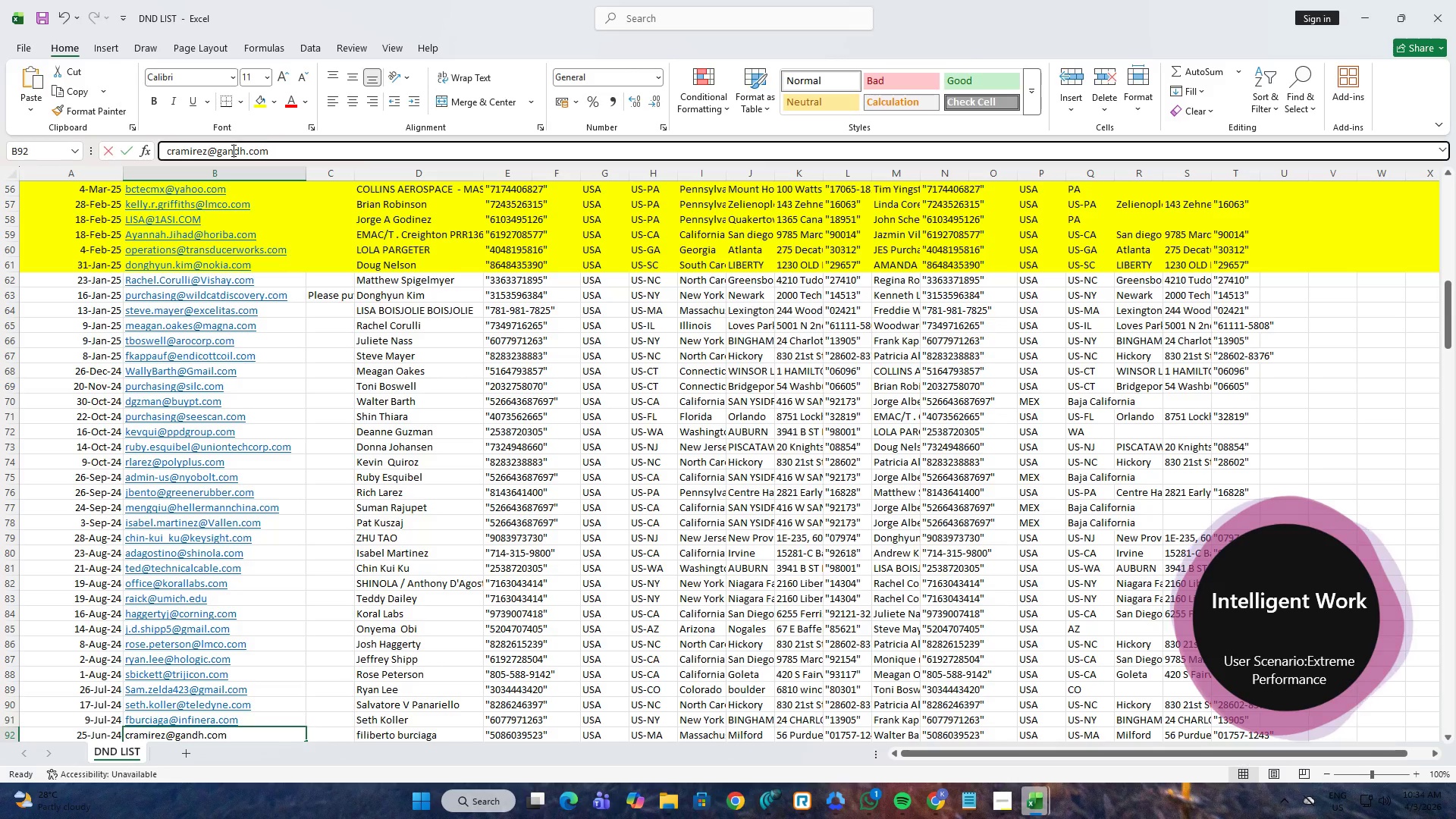 
key(Control+A)
 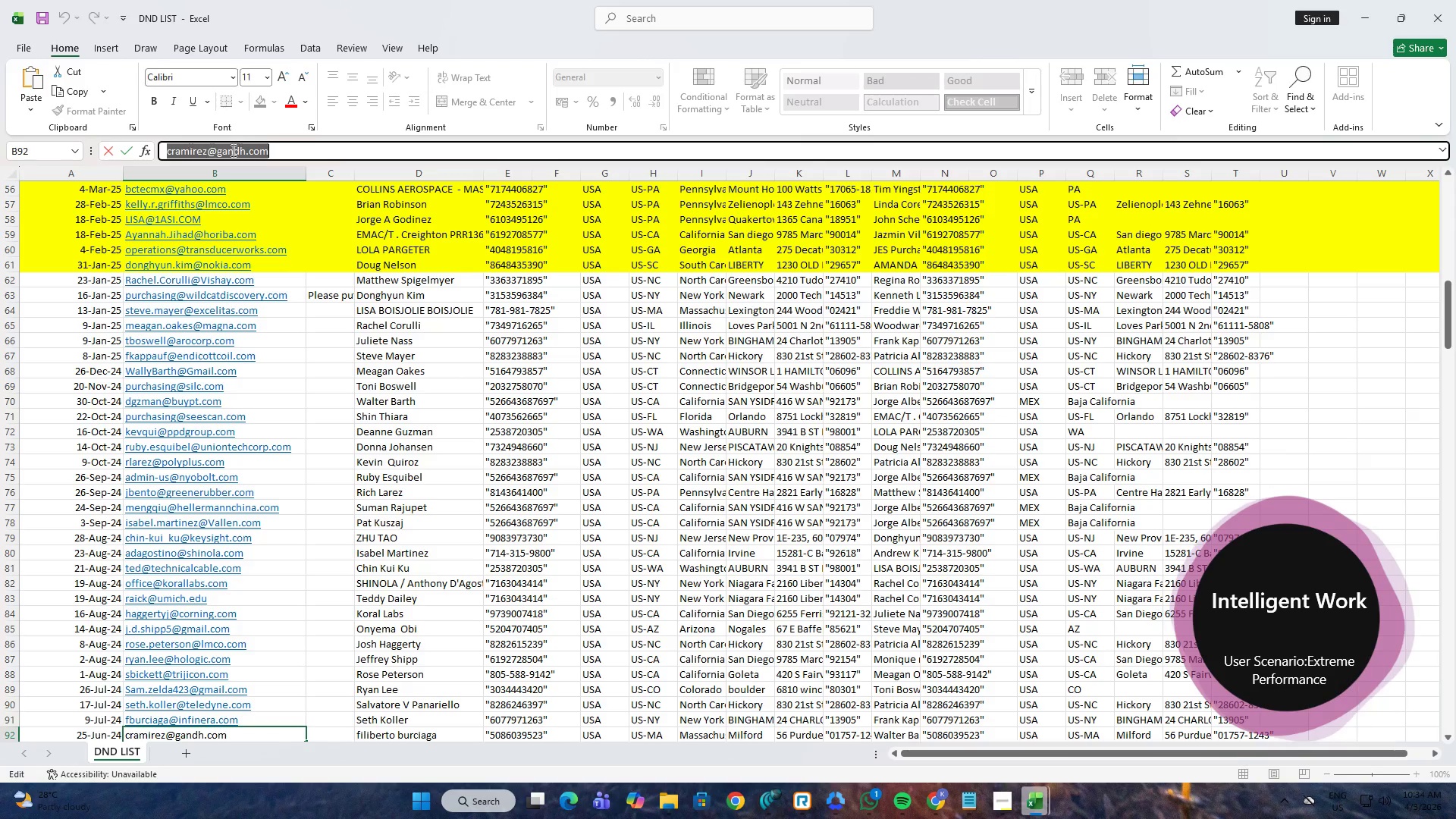 
key(Control+C)
 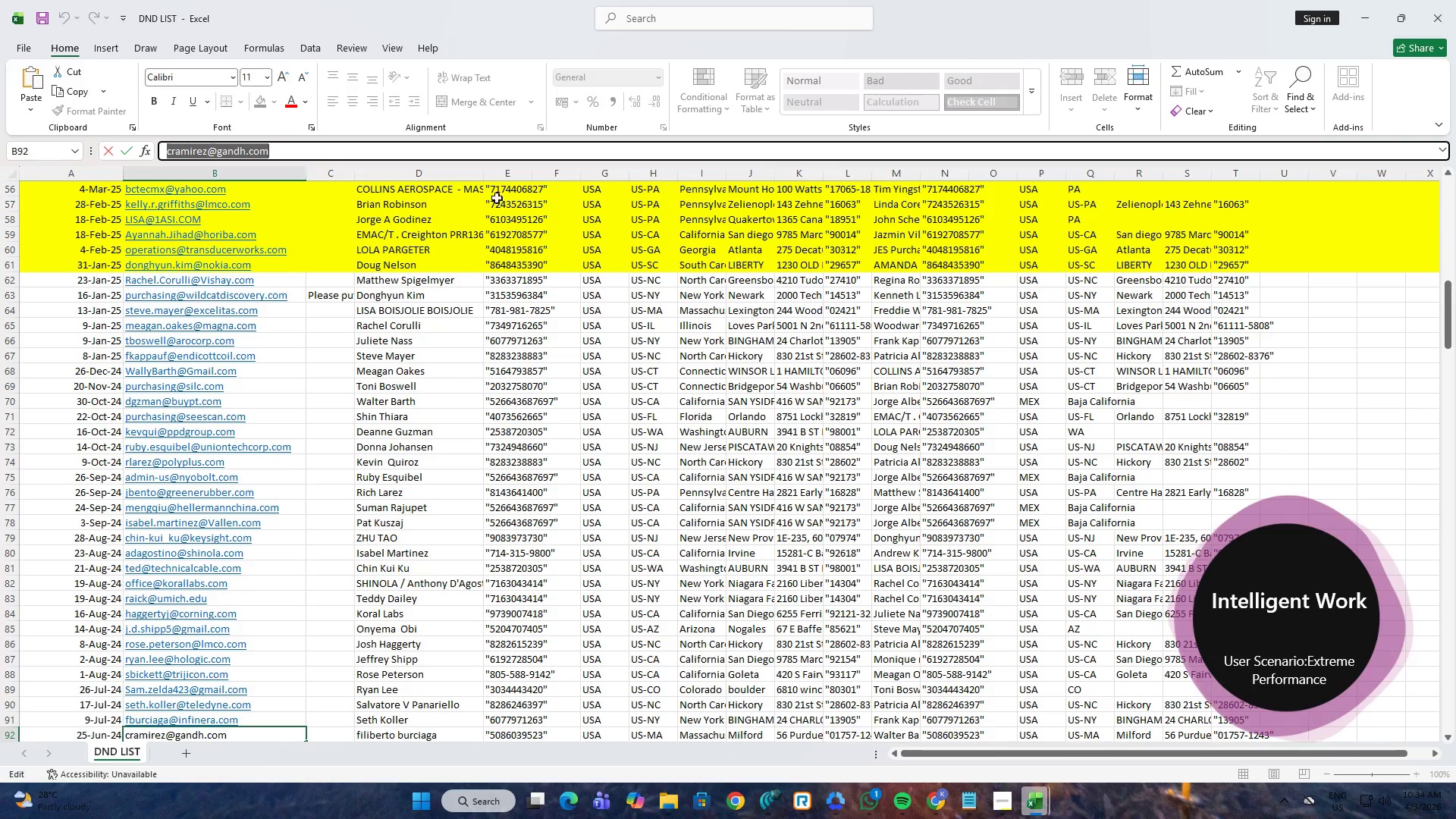 
key(Alt+AltLeft)
 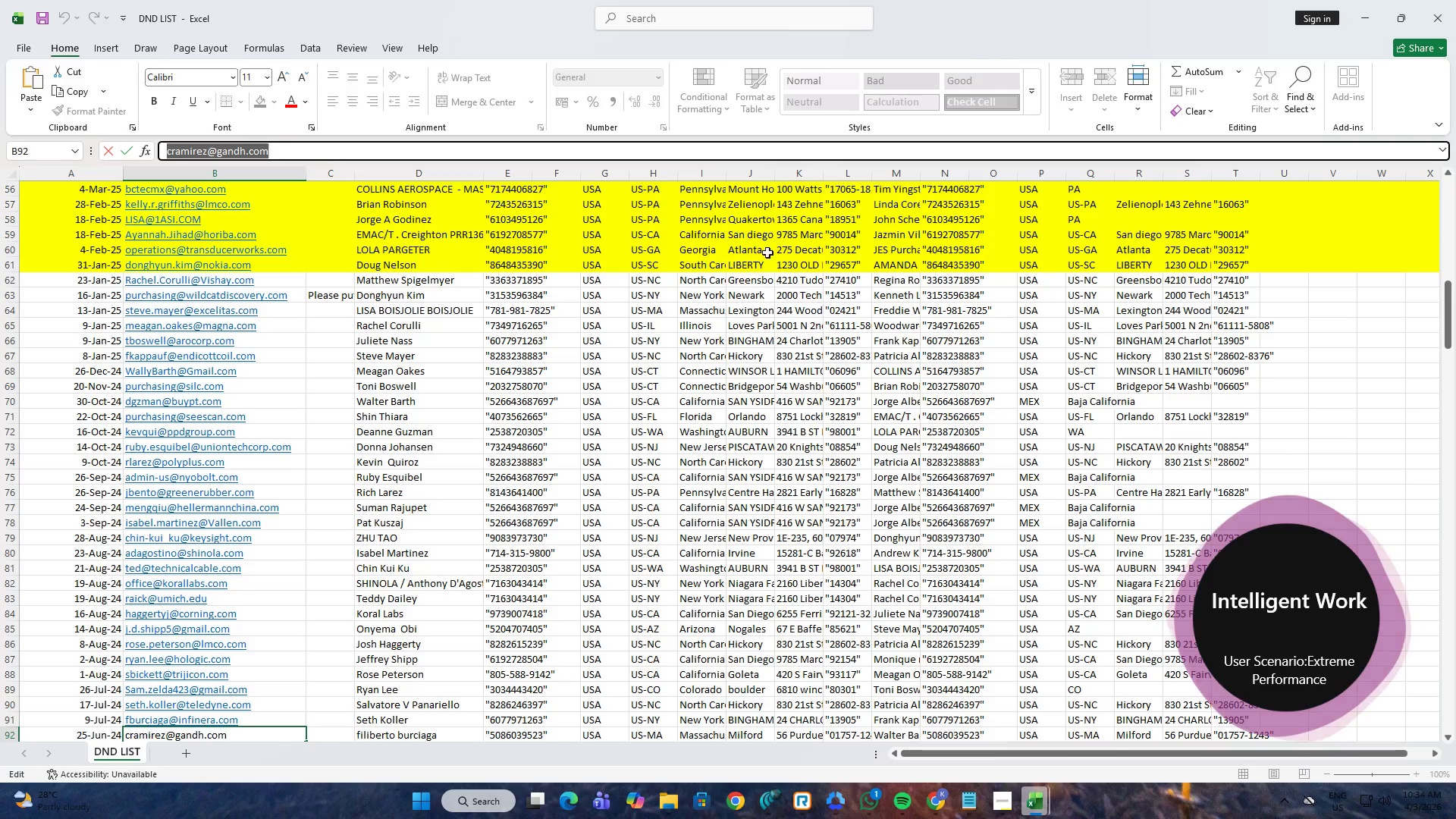 
key(Alt+Tab)
 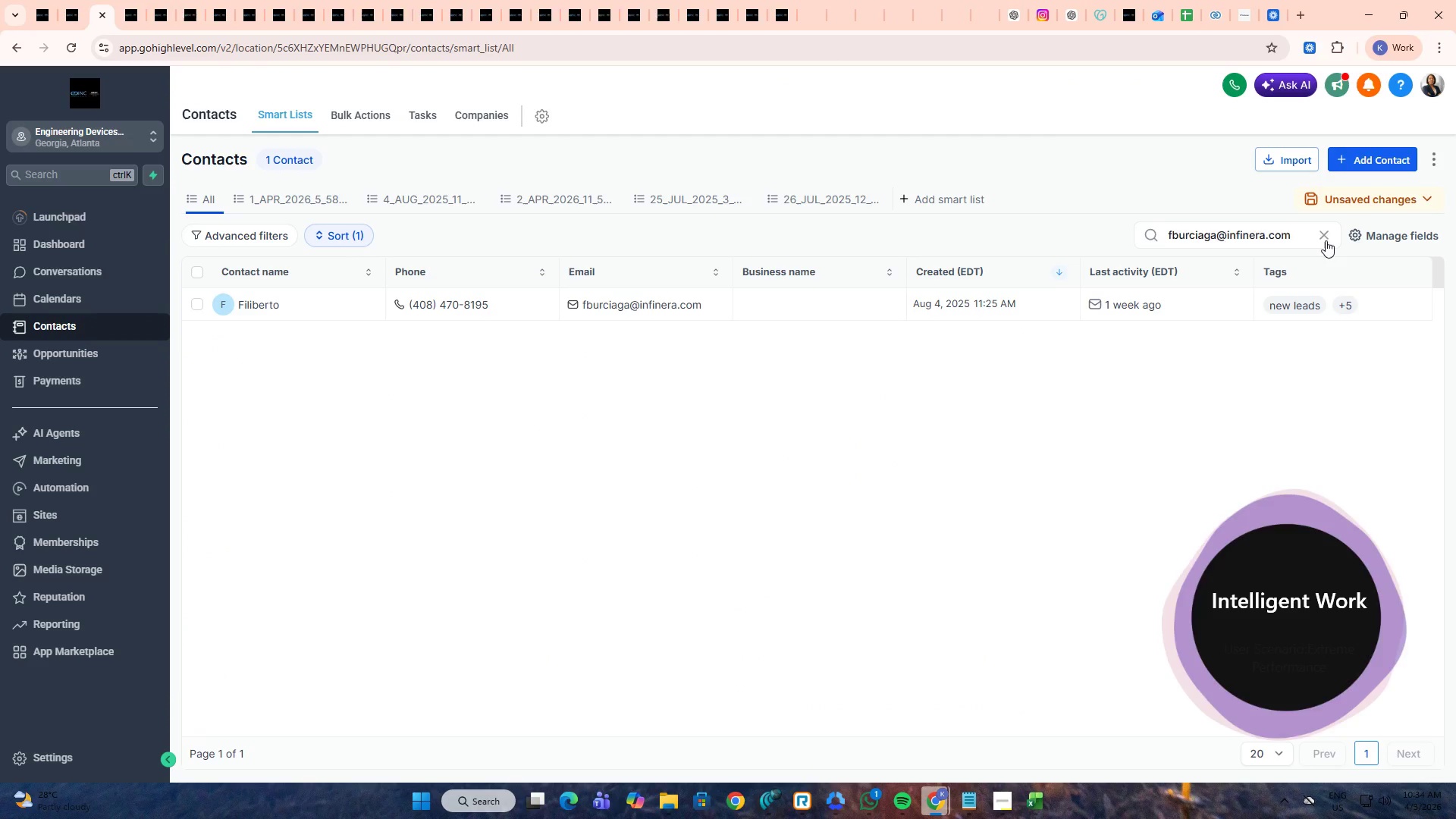 
double_click([1290, 234])
 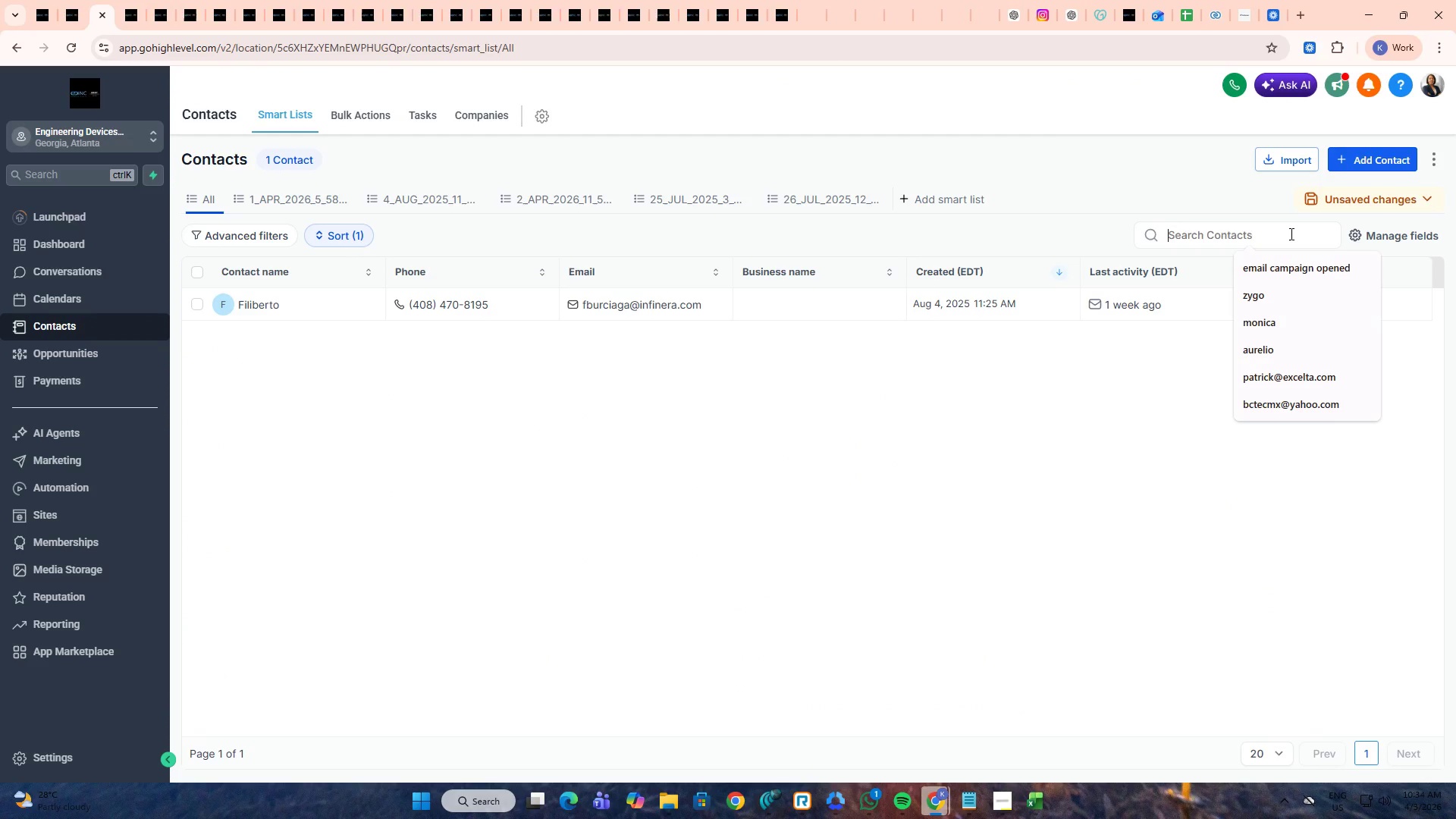 
key(Control+ControlLeft)
 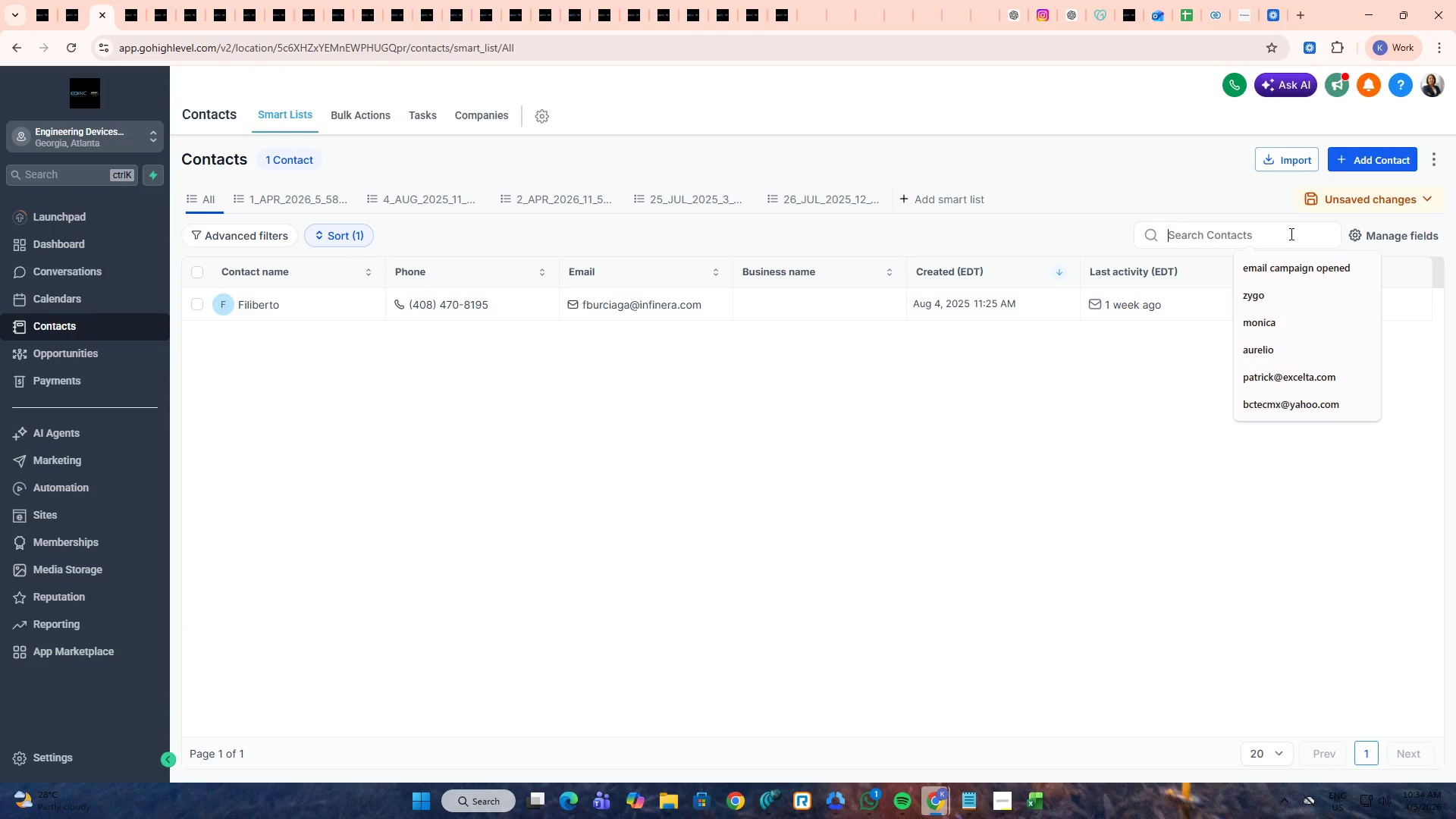 
key(Control+V)
 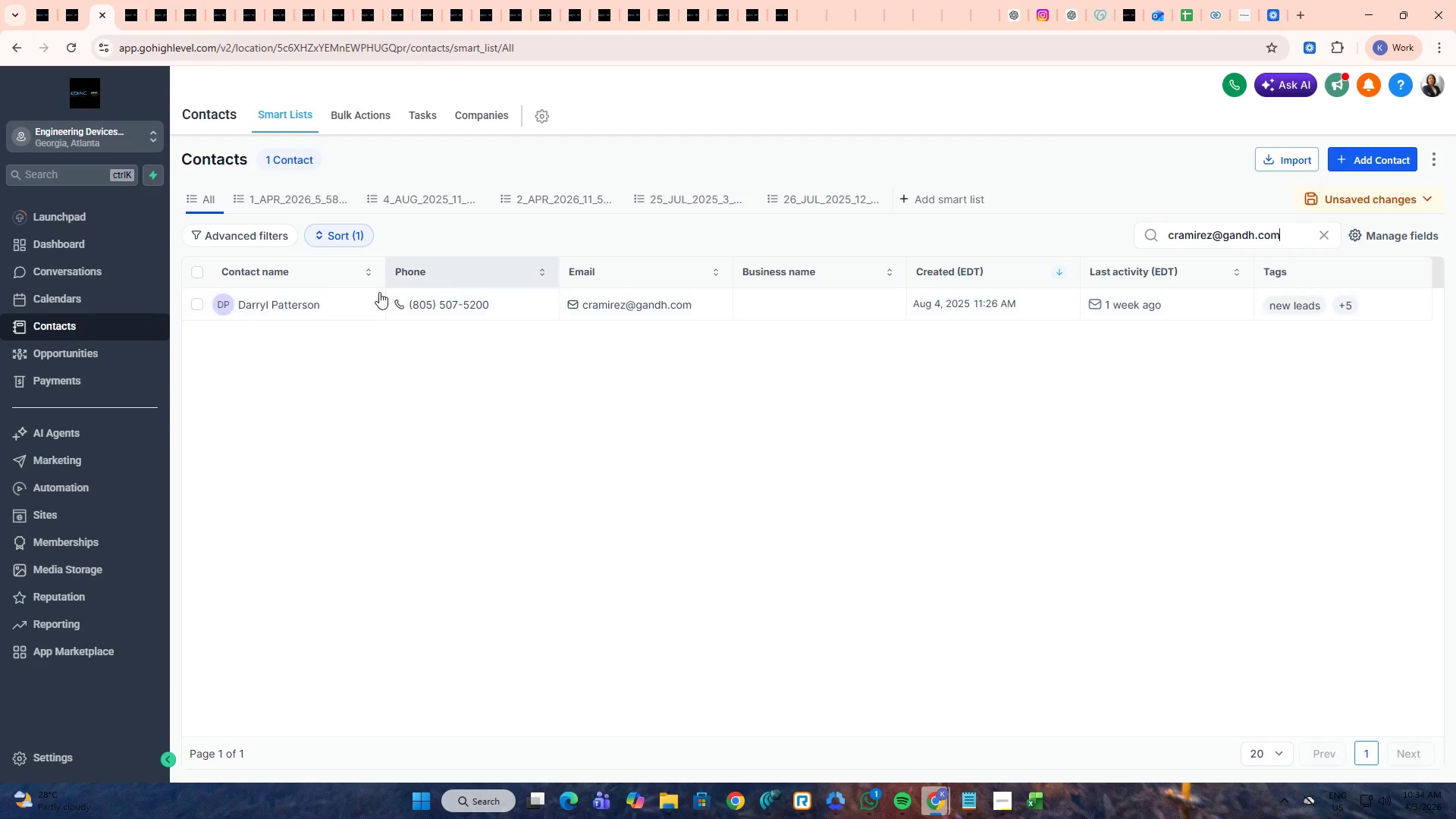 
middle_click([306, 311])
 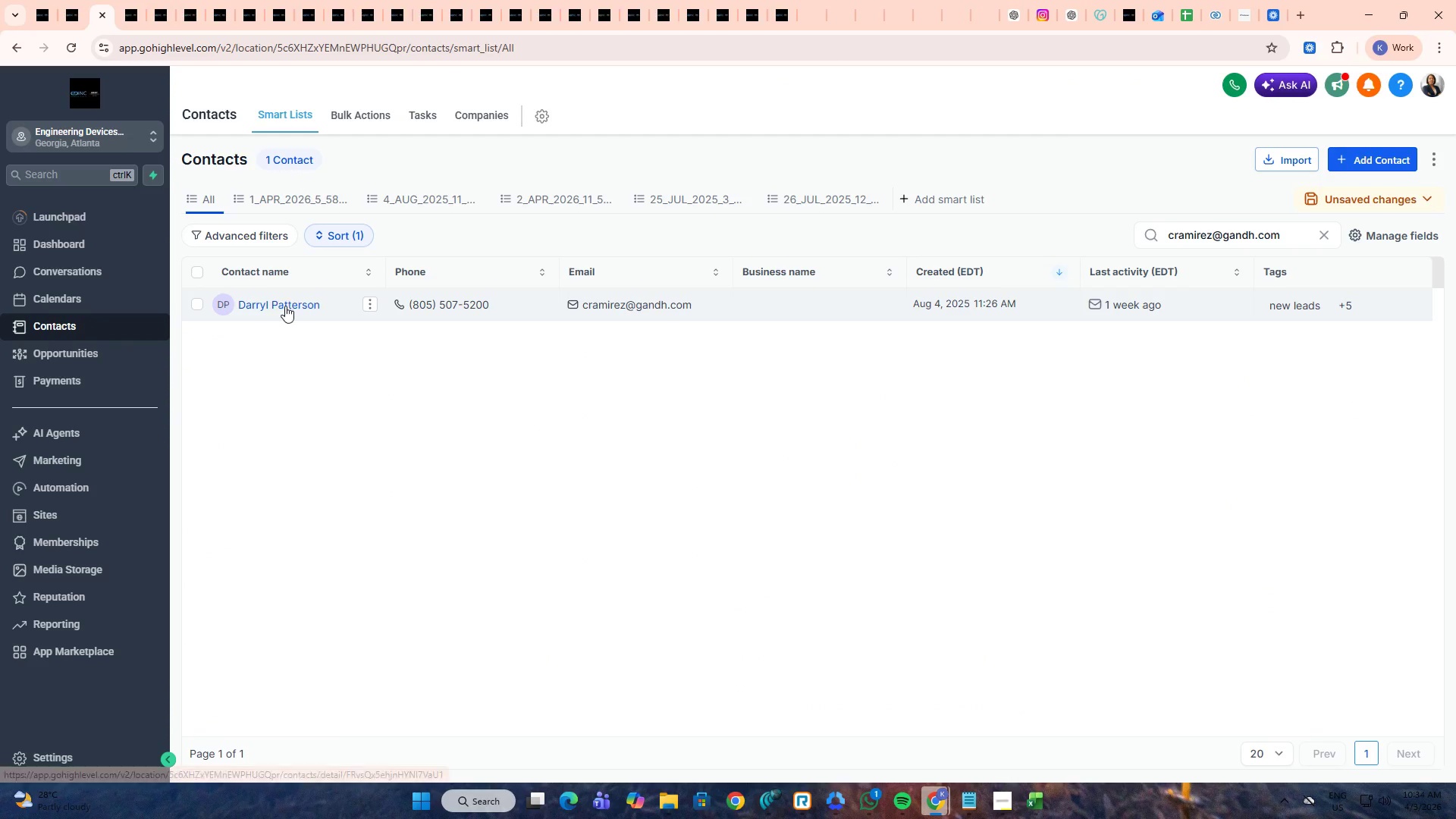 
double_click([286, 306])
 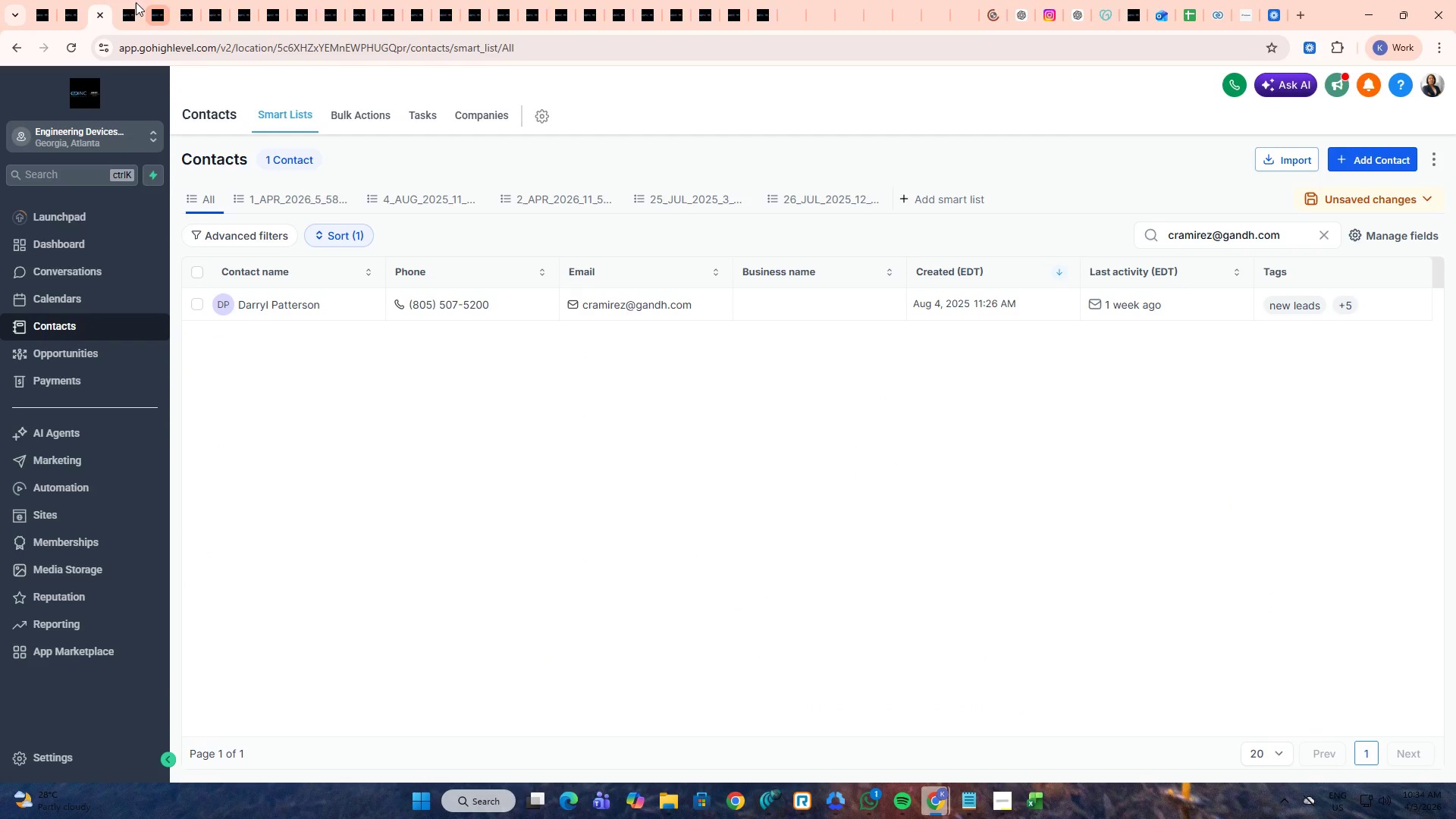 
left_click([125, 0])
 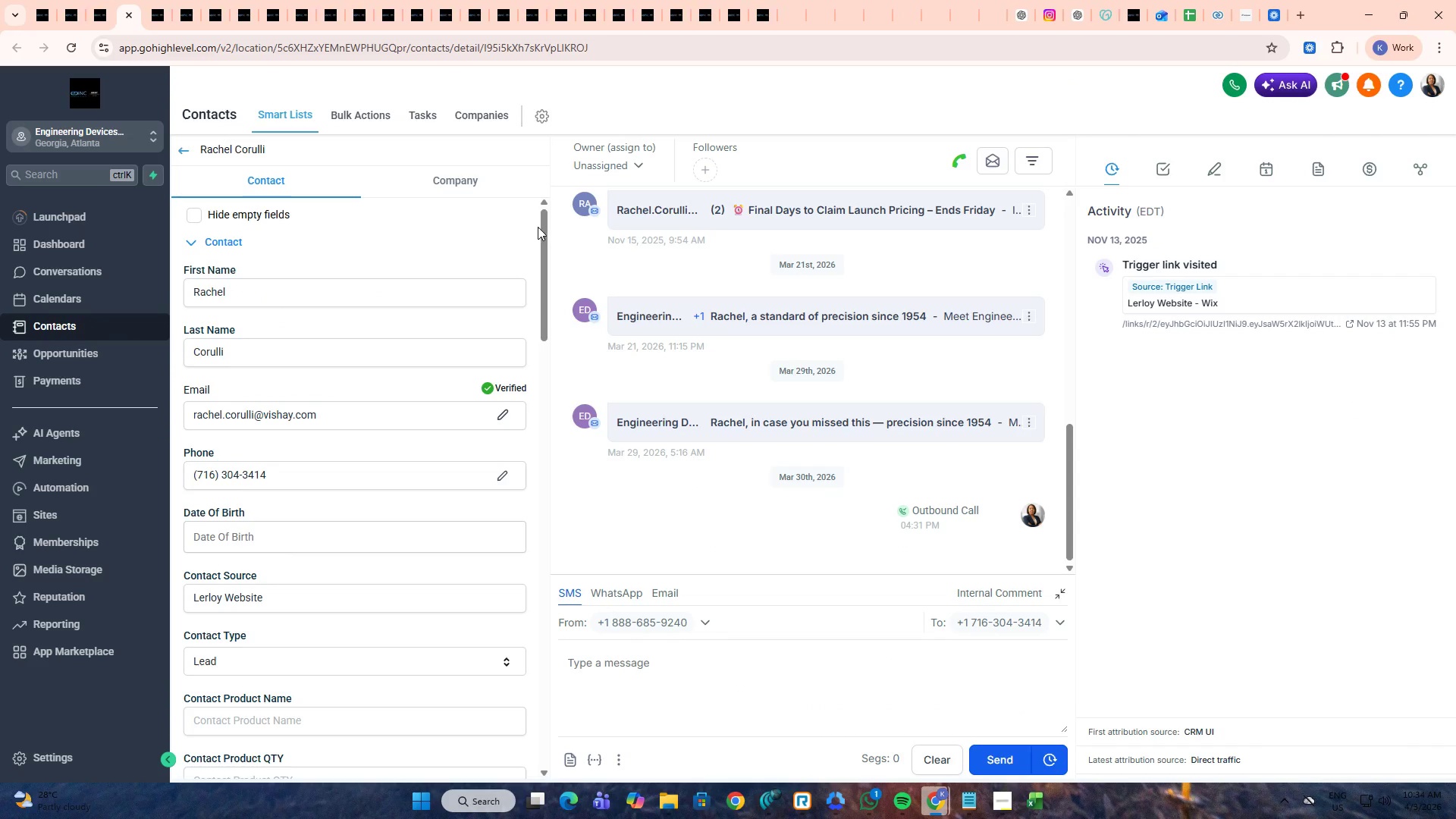 
left_click_drag(start_coordinate=[540, 224], to_coordinate=[534, 636])
 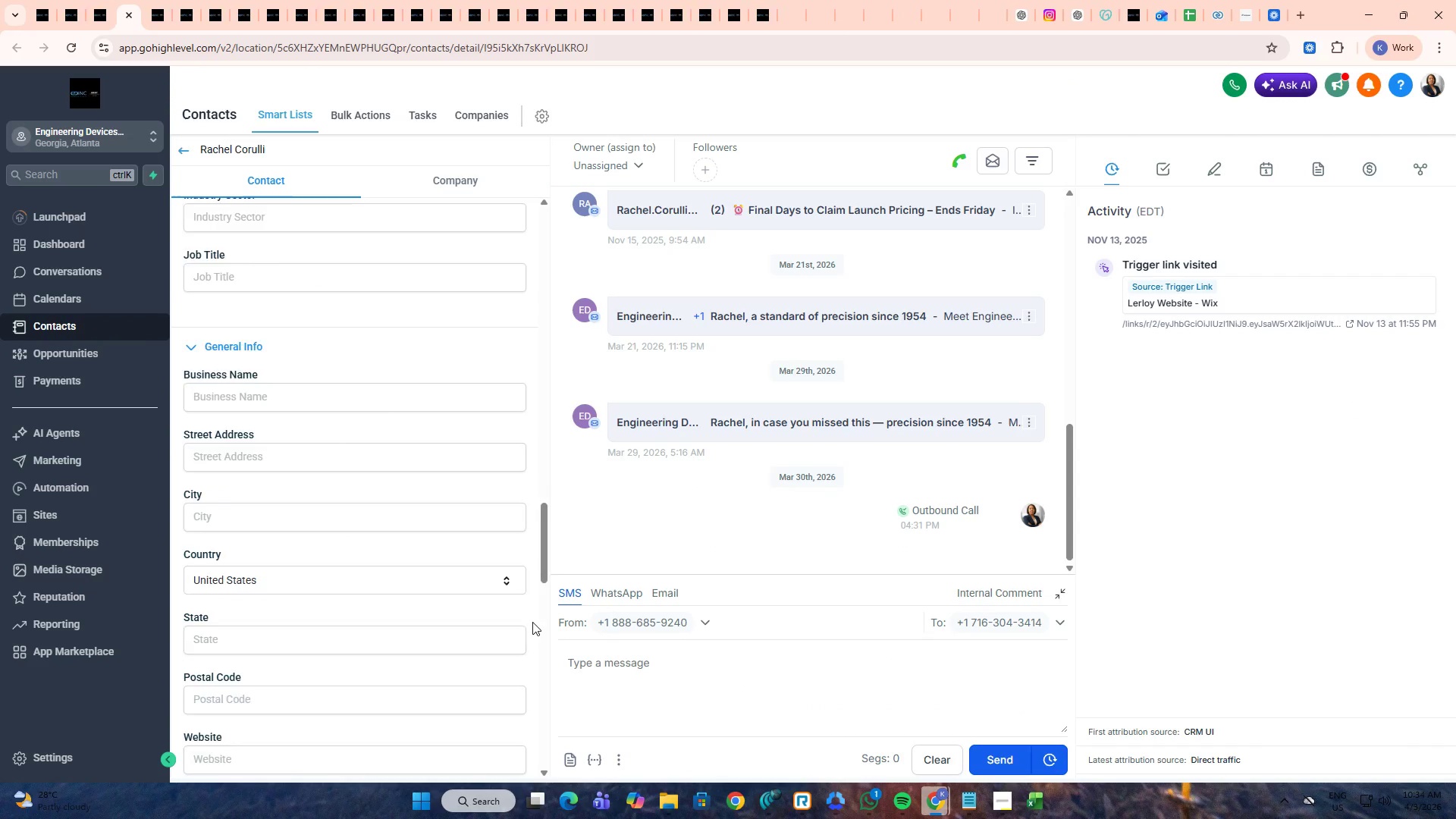 
scroll: coordinate [503, 575], scroll_direction: down, amount: 18.0
 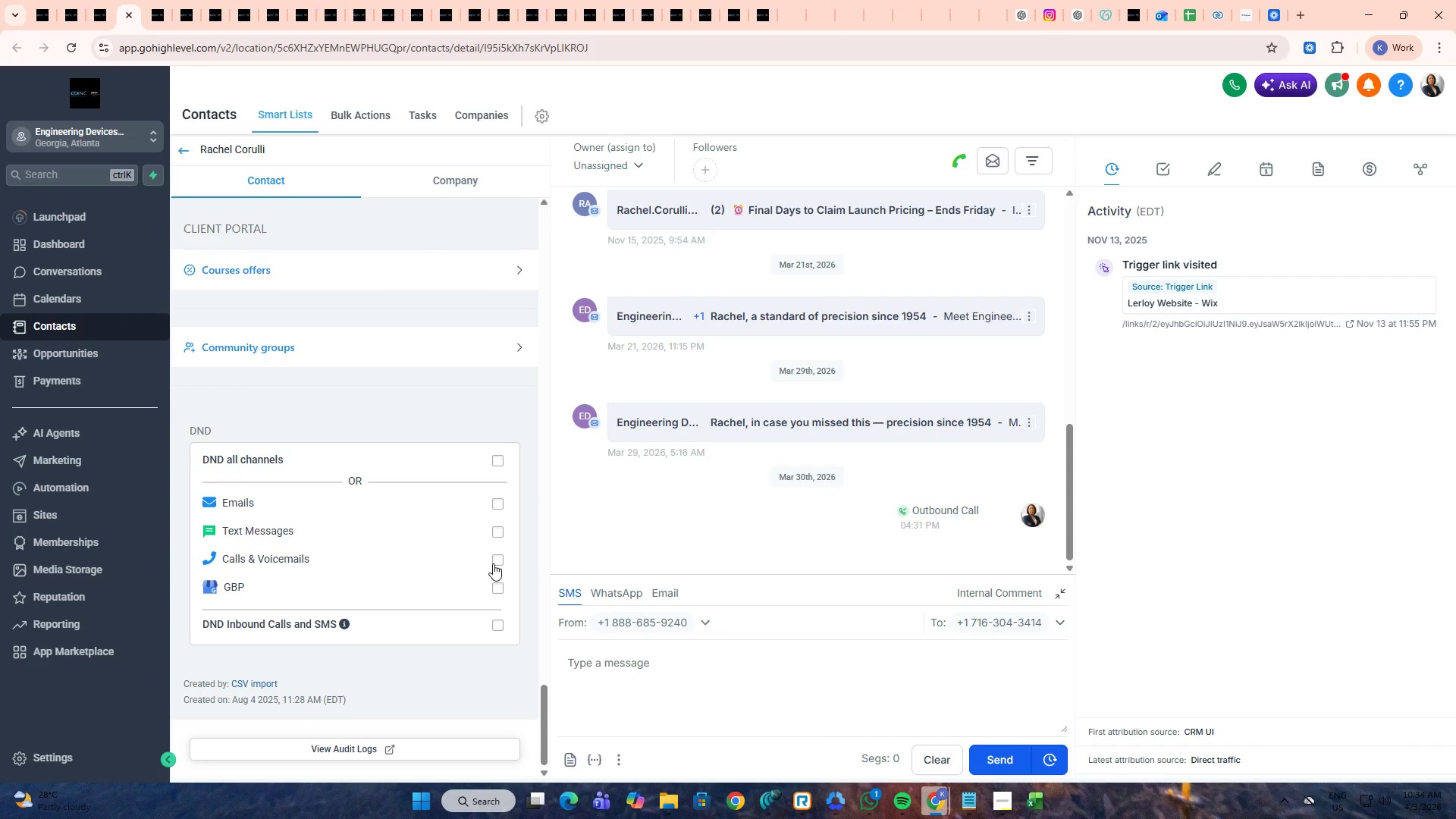 
left_click([493, 563])
 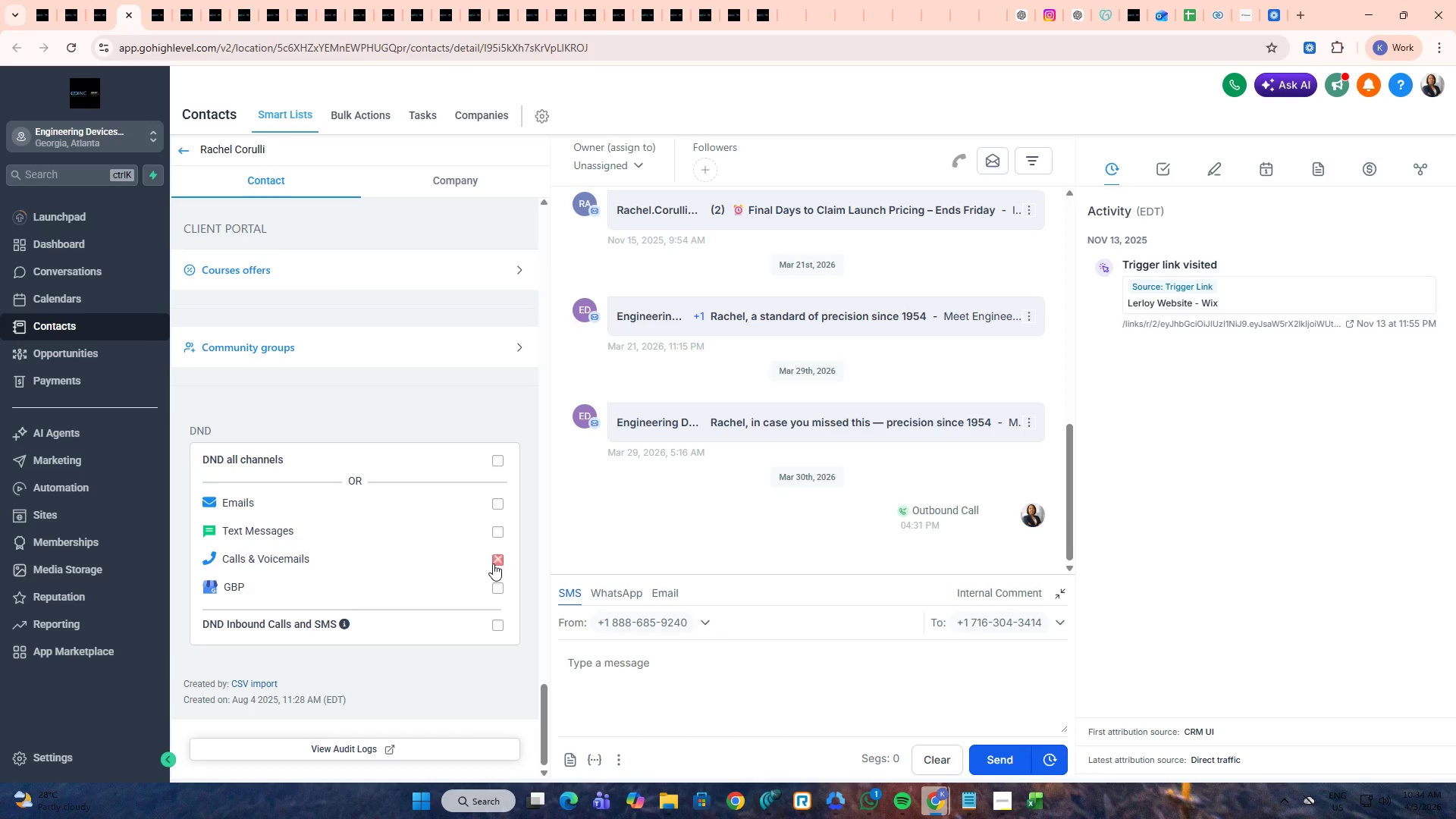 
key(Control+Tab)
 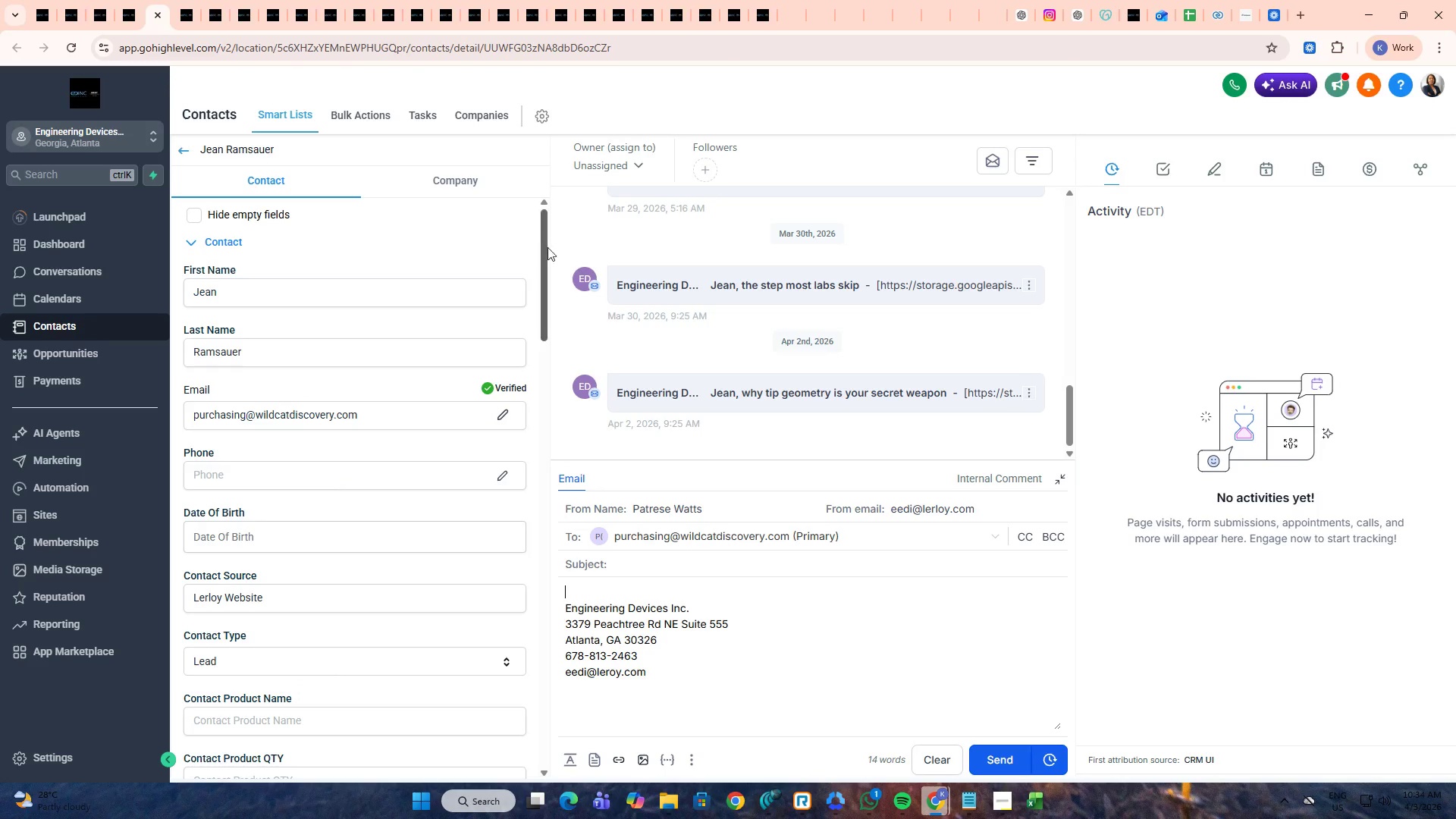 
left_click_drag(start_coordinate=[544, 240], to_coordinate=[522, 654])
 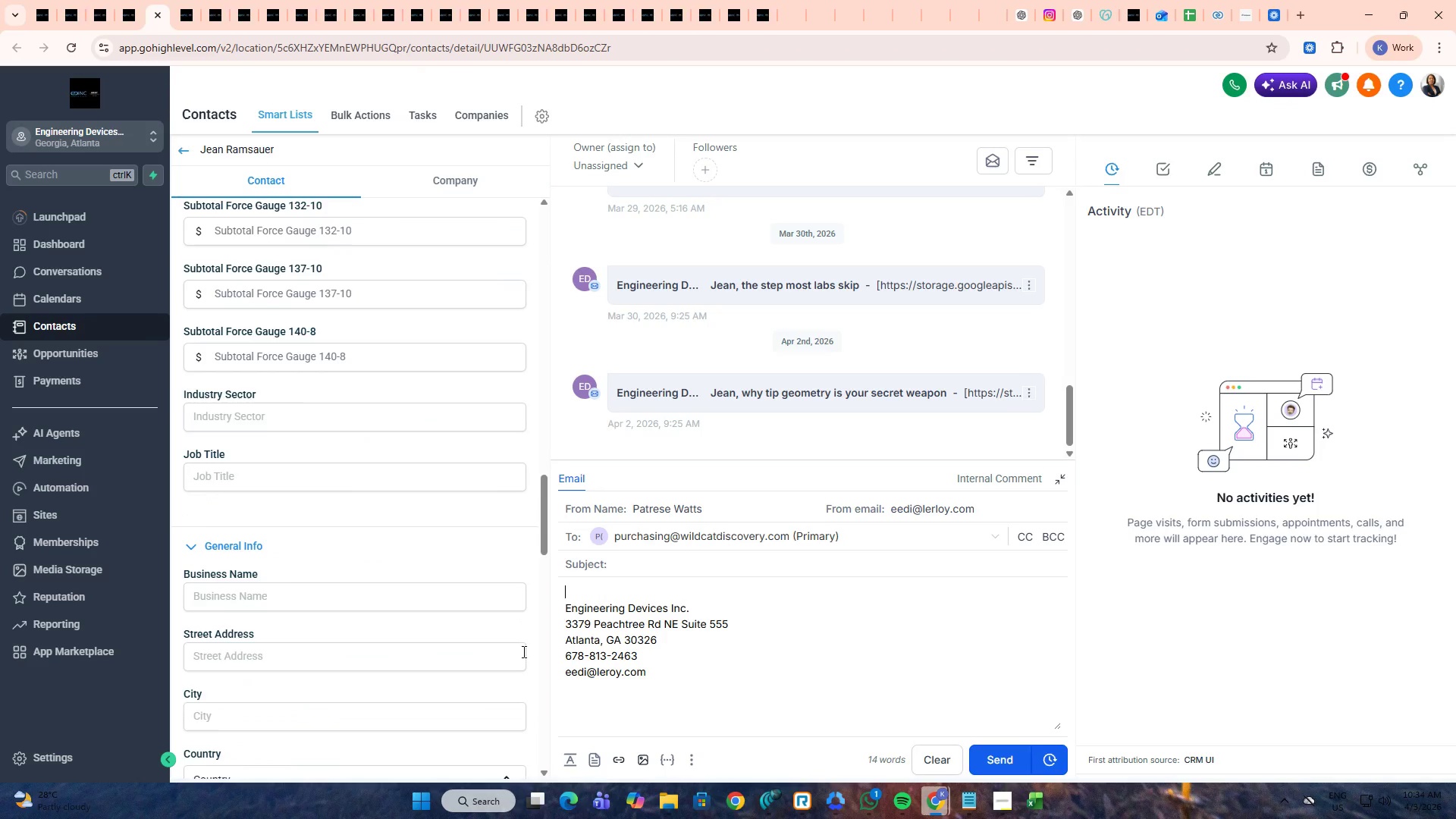 
scroll: coordinate [510, 632], scroll_direction: down, amount: 19.0
 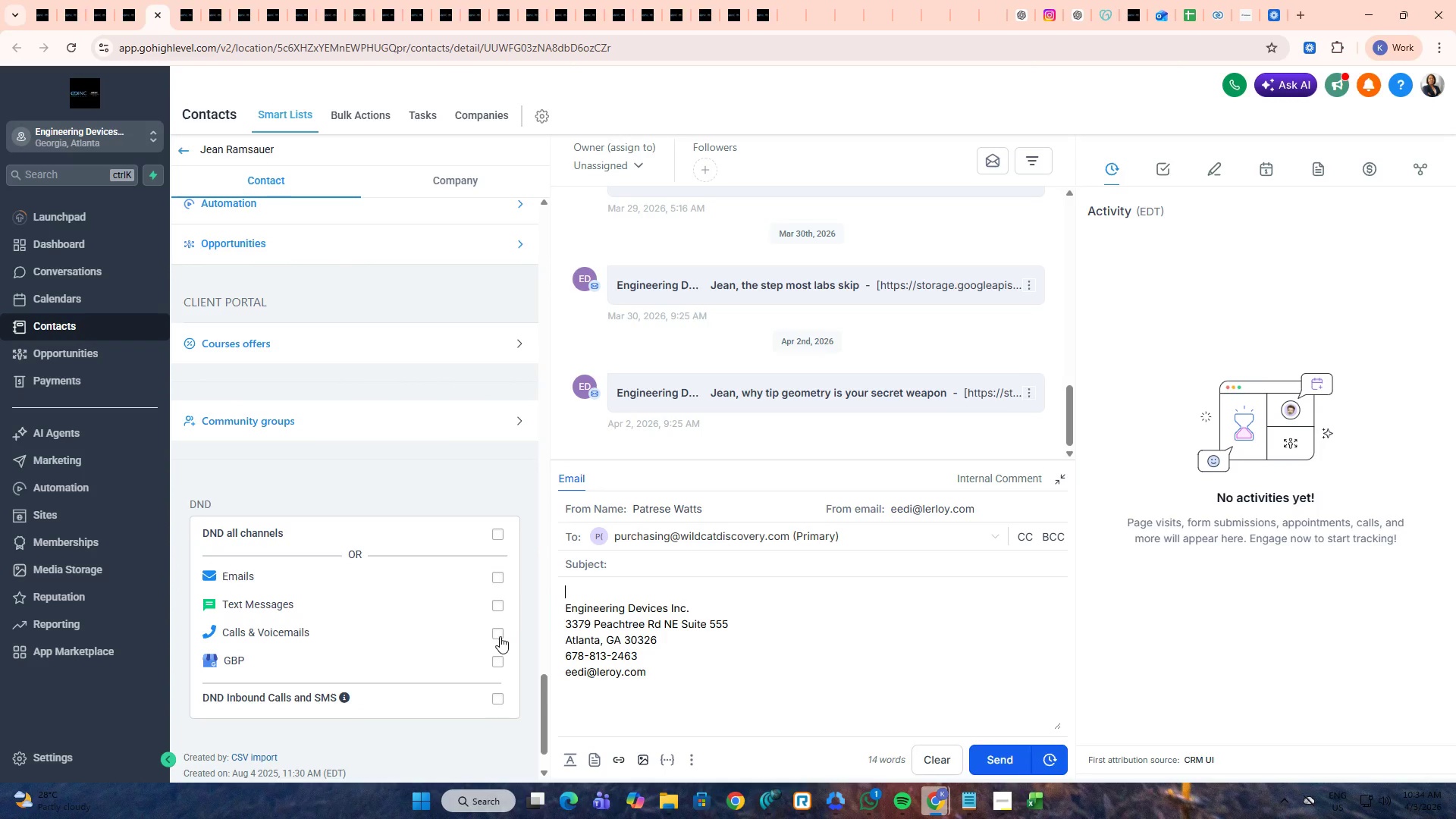 
left_click([494, 631])
 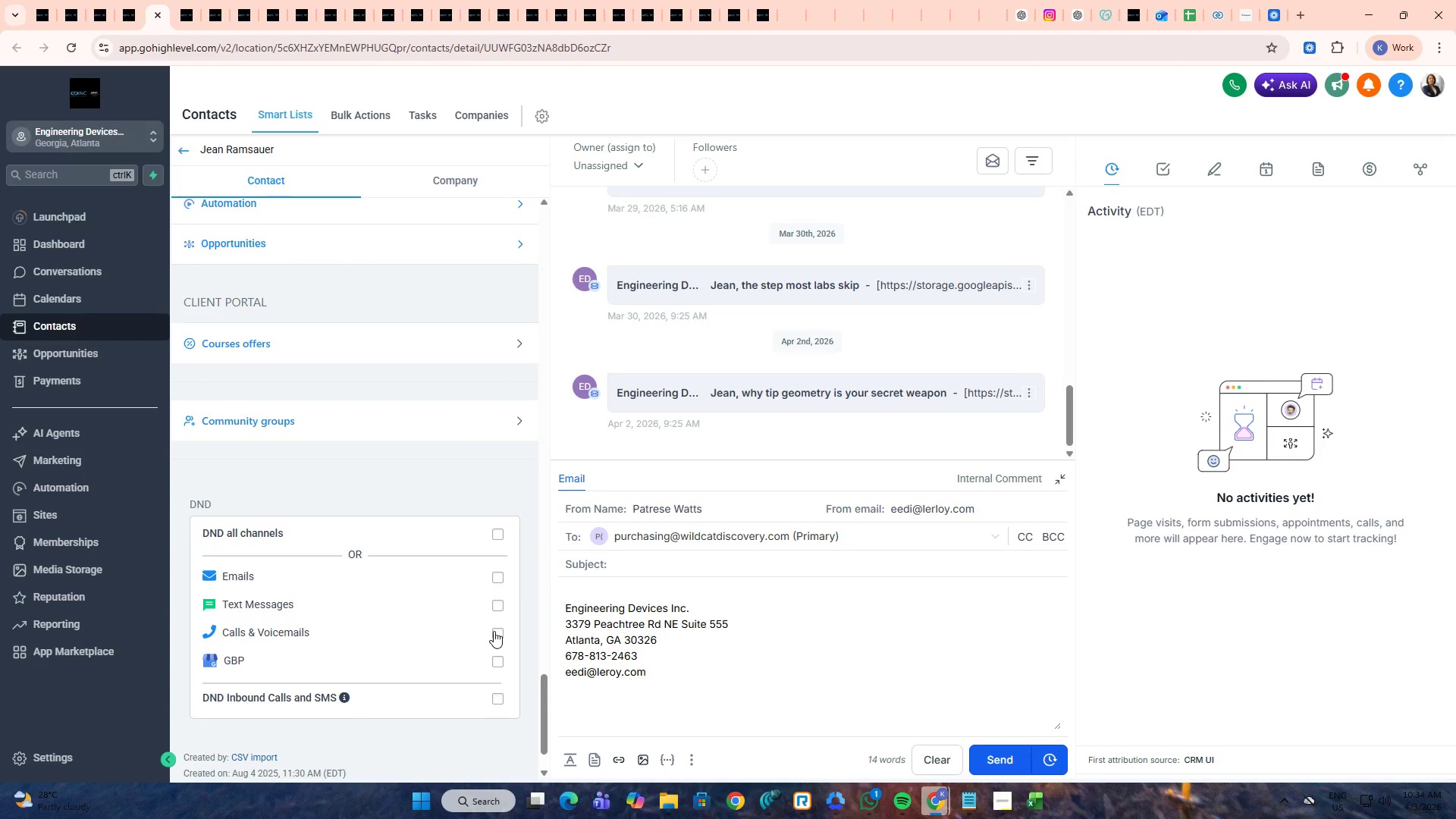 
key(Control+Tab)
 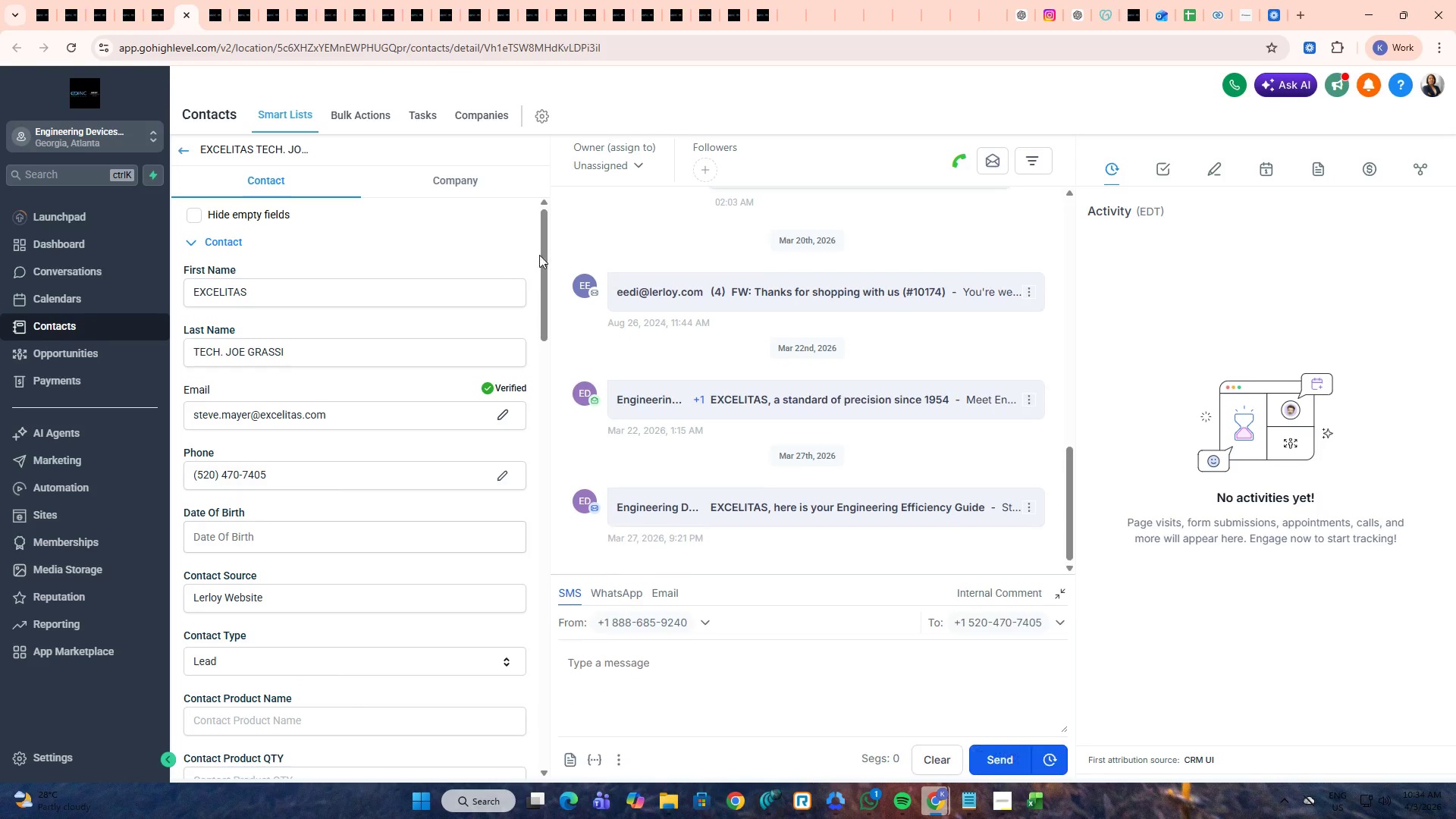 
left_click_drag(start_coordinate=[543, 243], to_coordinate=[527, 698])
 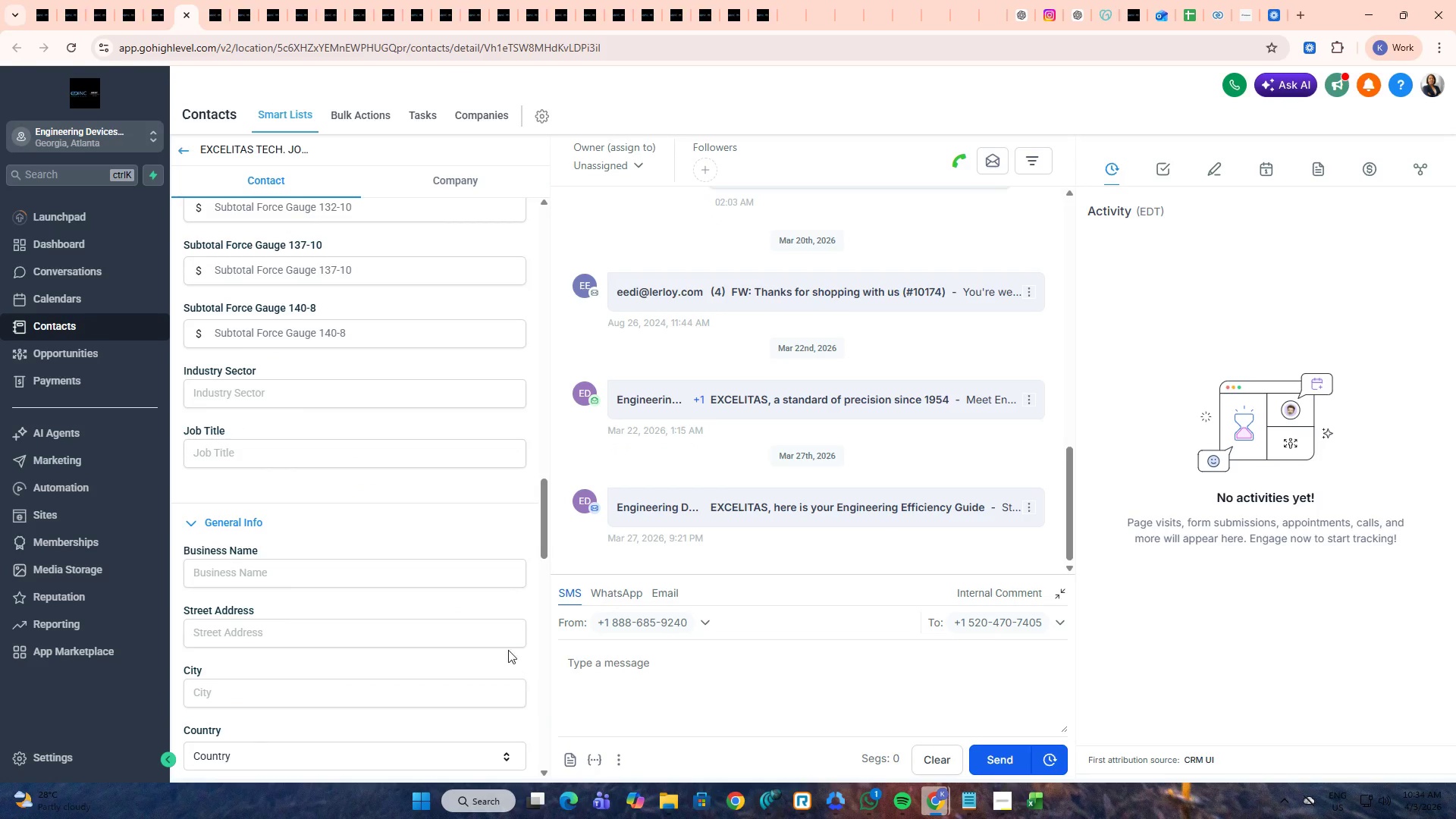 
scroll: coordinate [485, 635], scroll_direction: down, amount: 18.0
 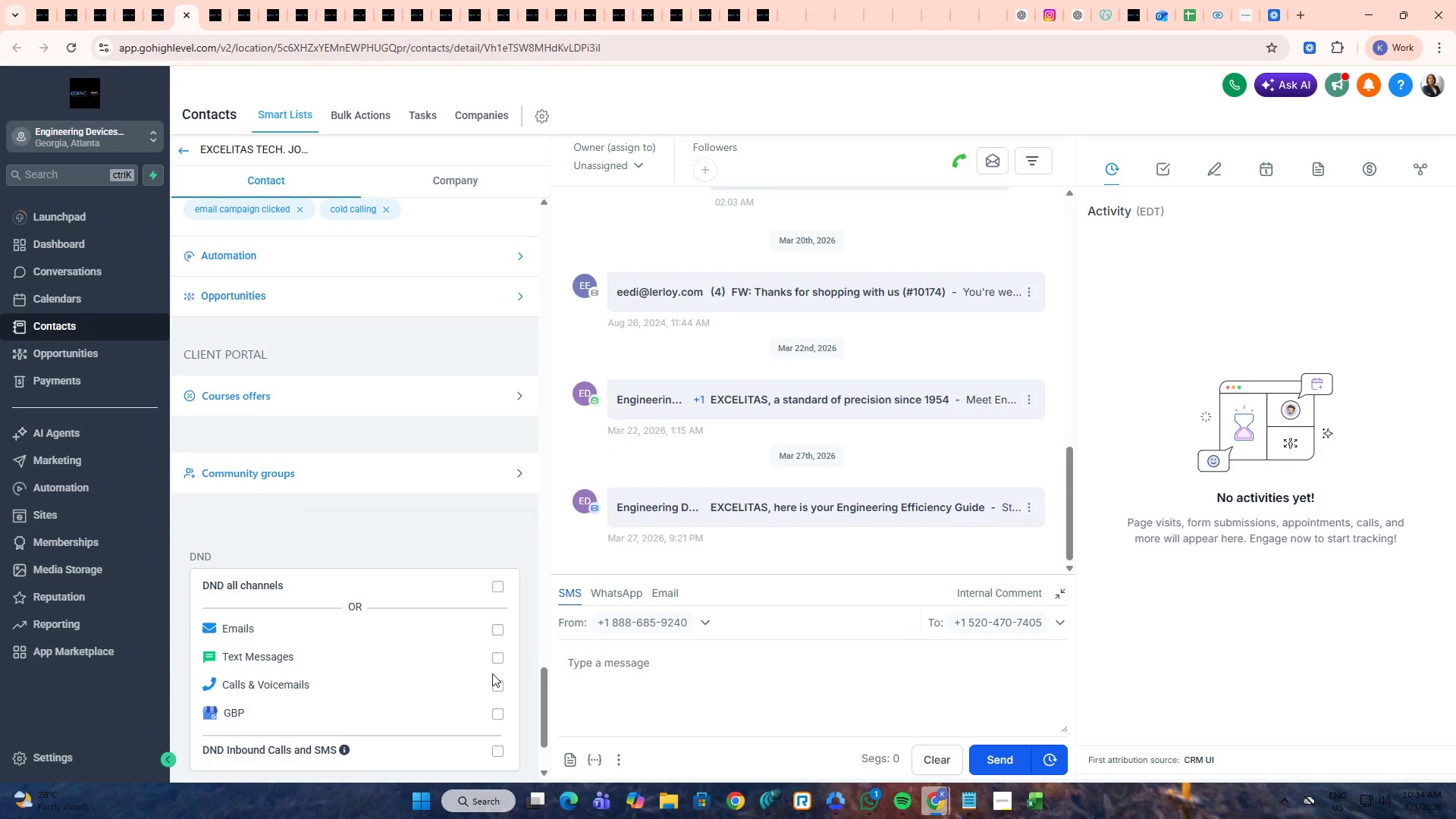 
left_click([499, 685])
 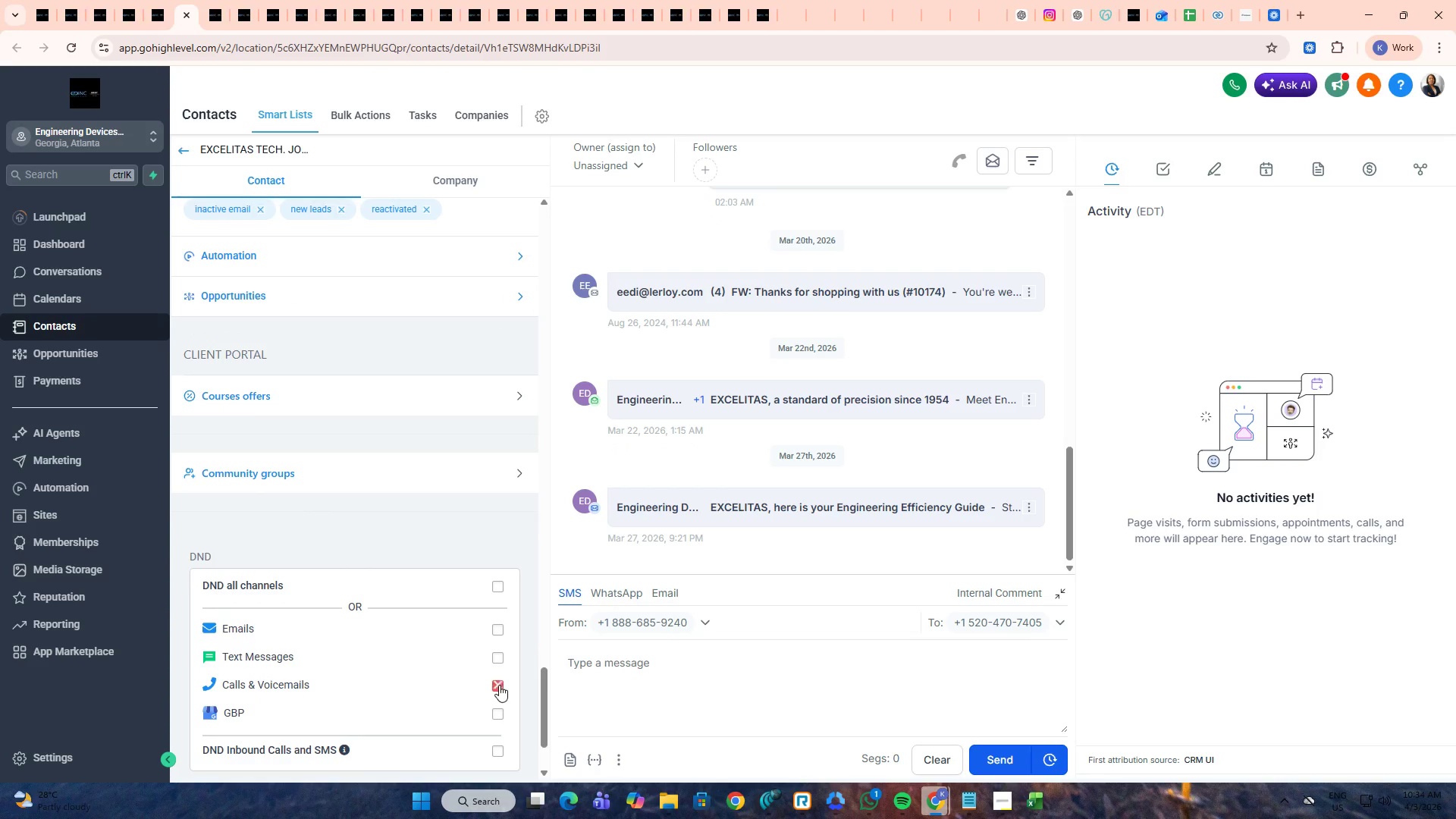 
key(Control+Tab)
 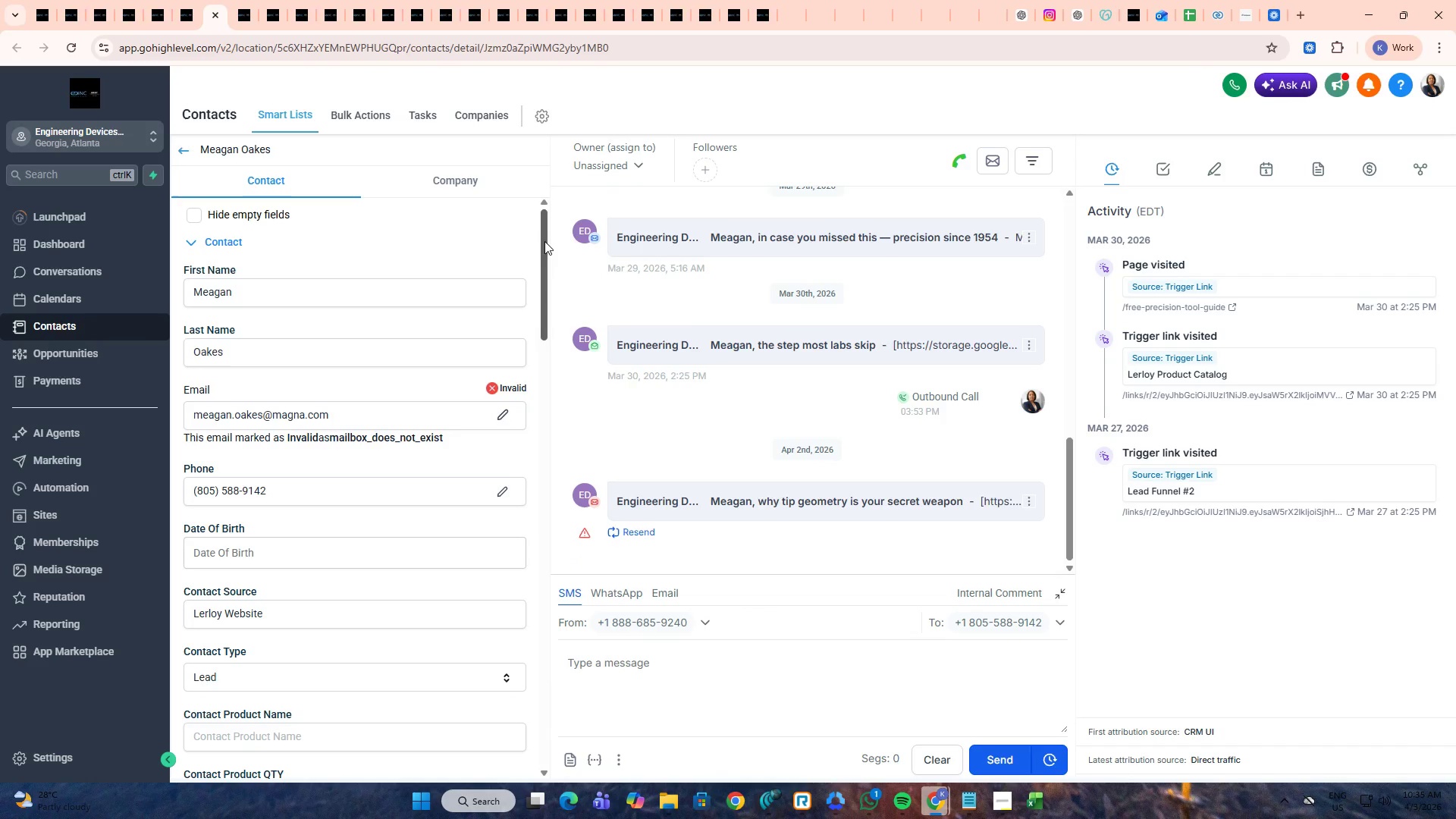 
left_click_drag(start_coordinate=[543, 236], to_coordinate=[516, 739])
 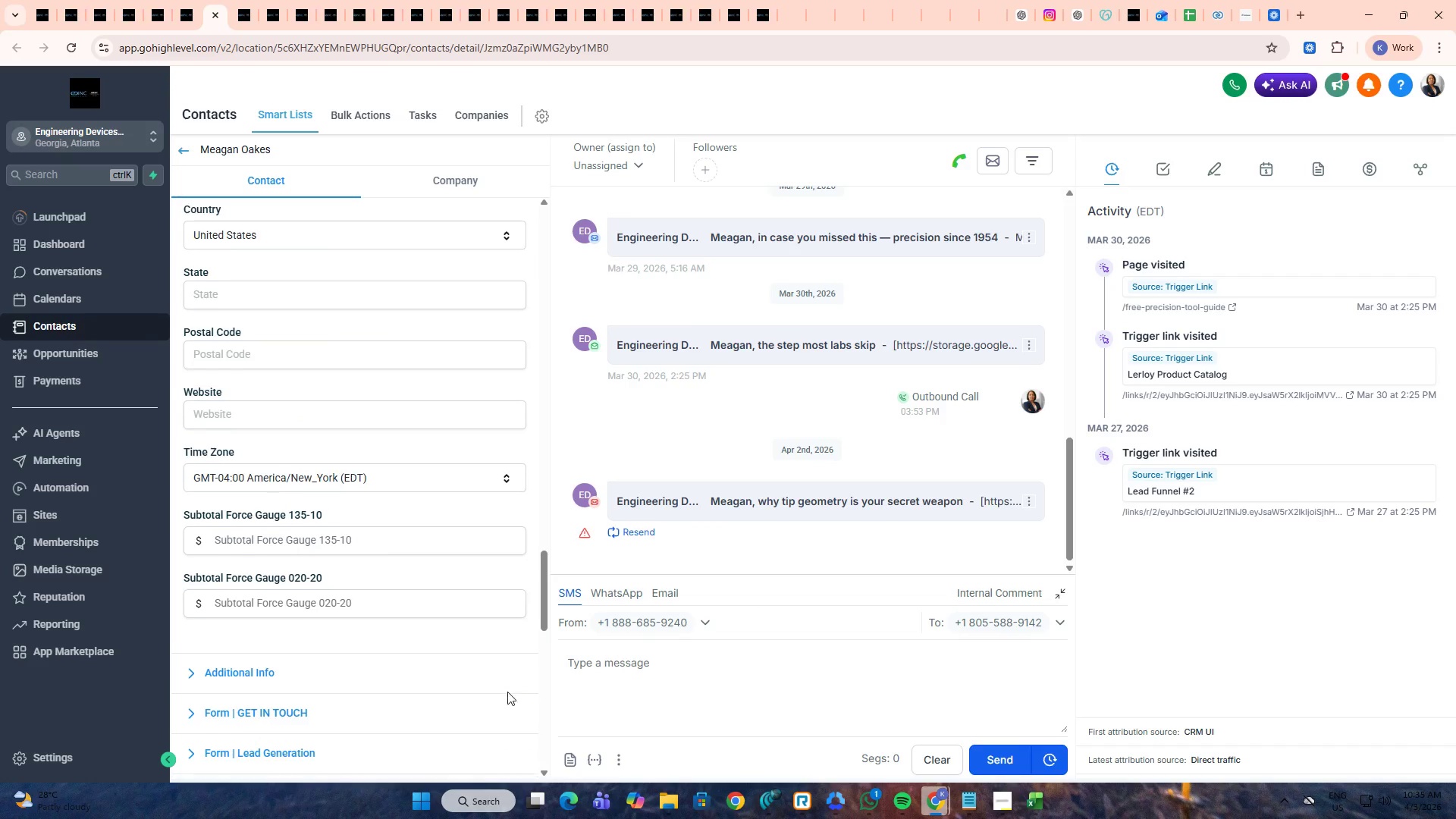 
scroll: coordinate [492, 665], scroll_direction: down, amount: 11.0
 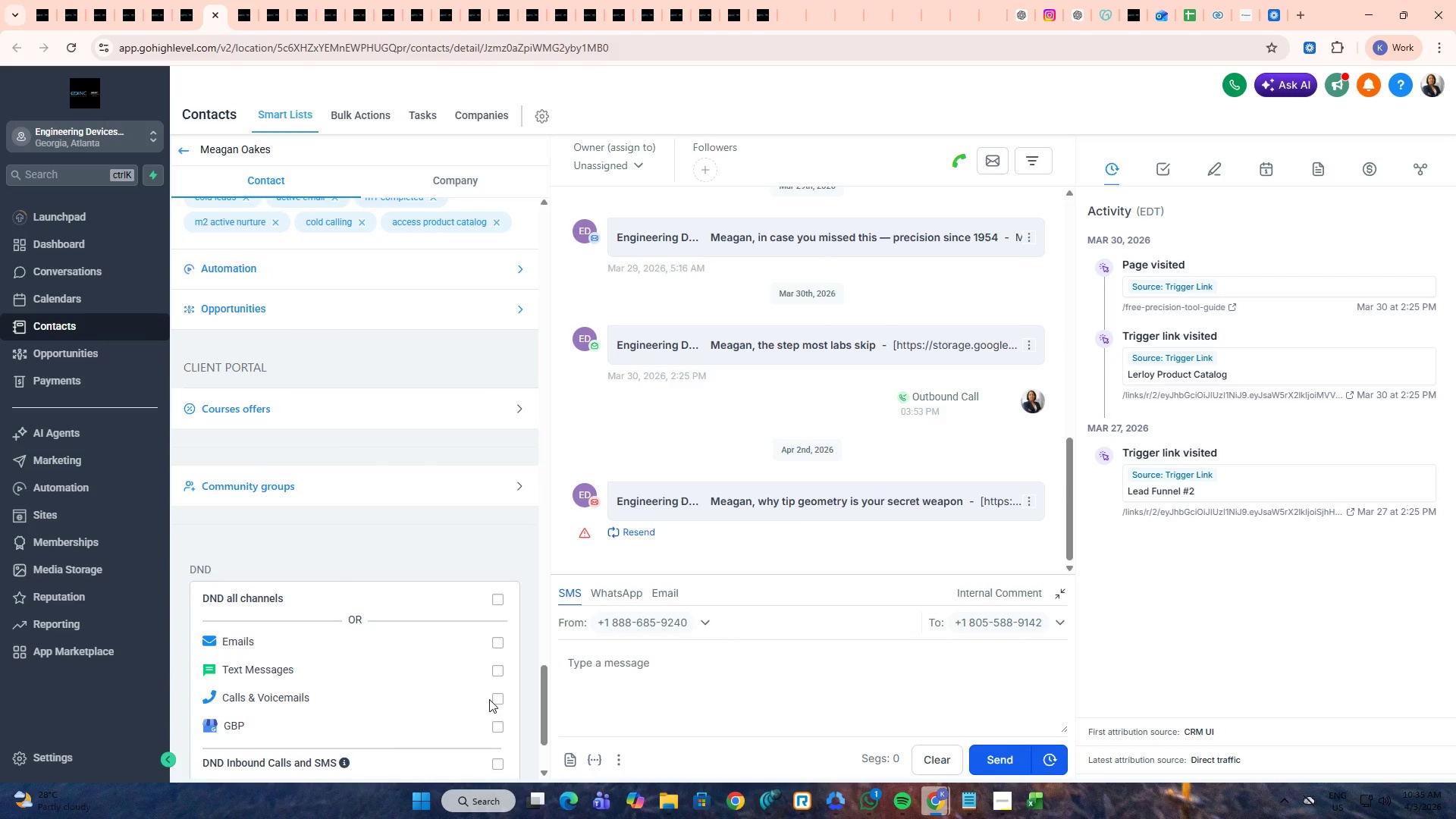 
left_click([495, 702])
 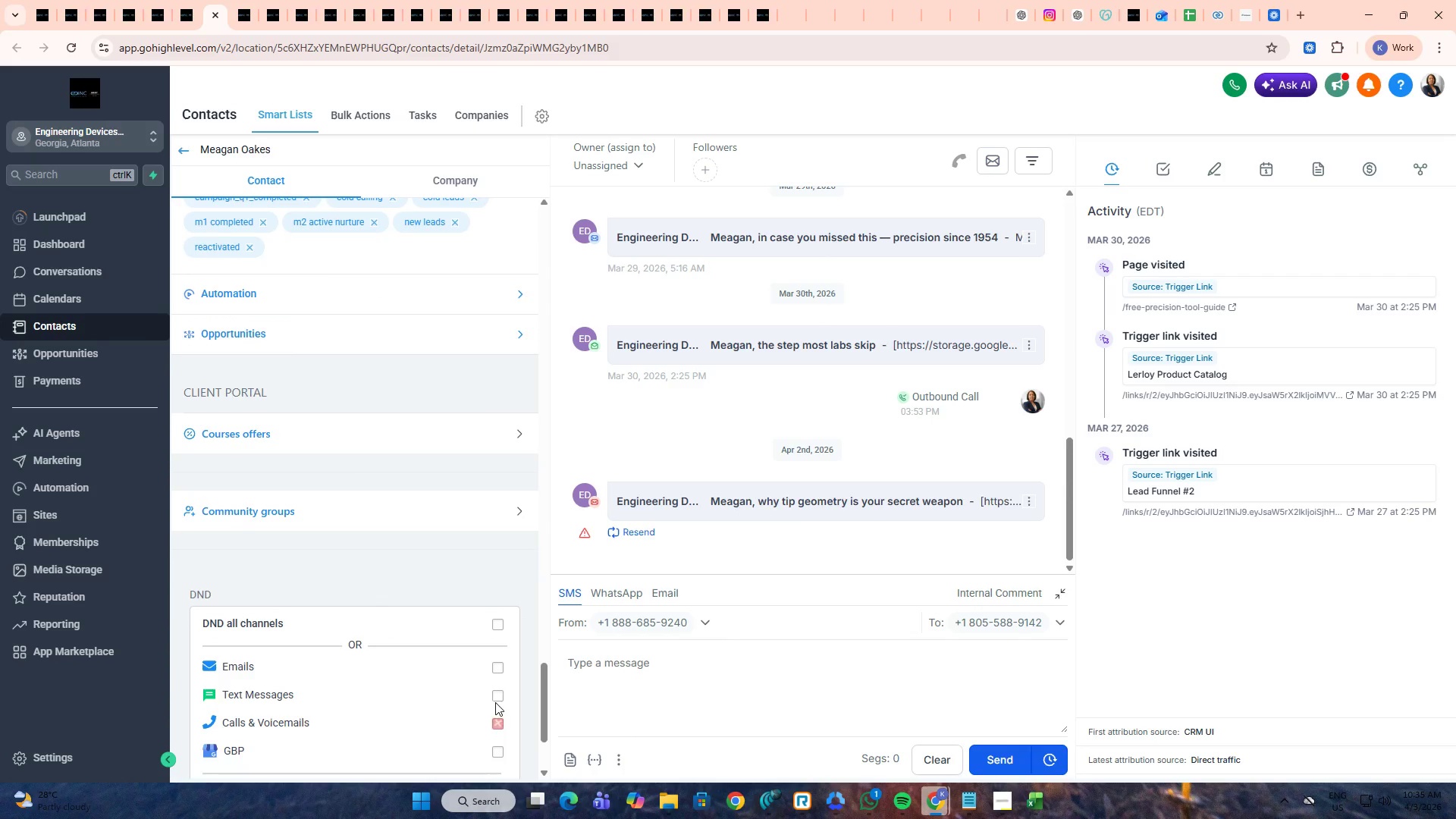 
key(Control+Tab)
 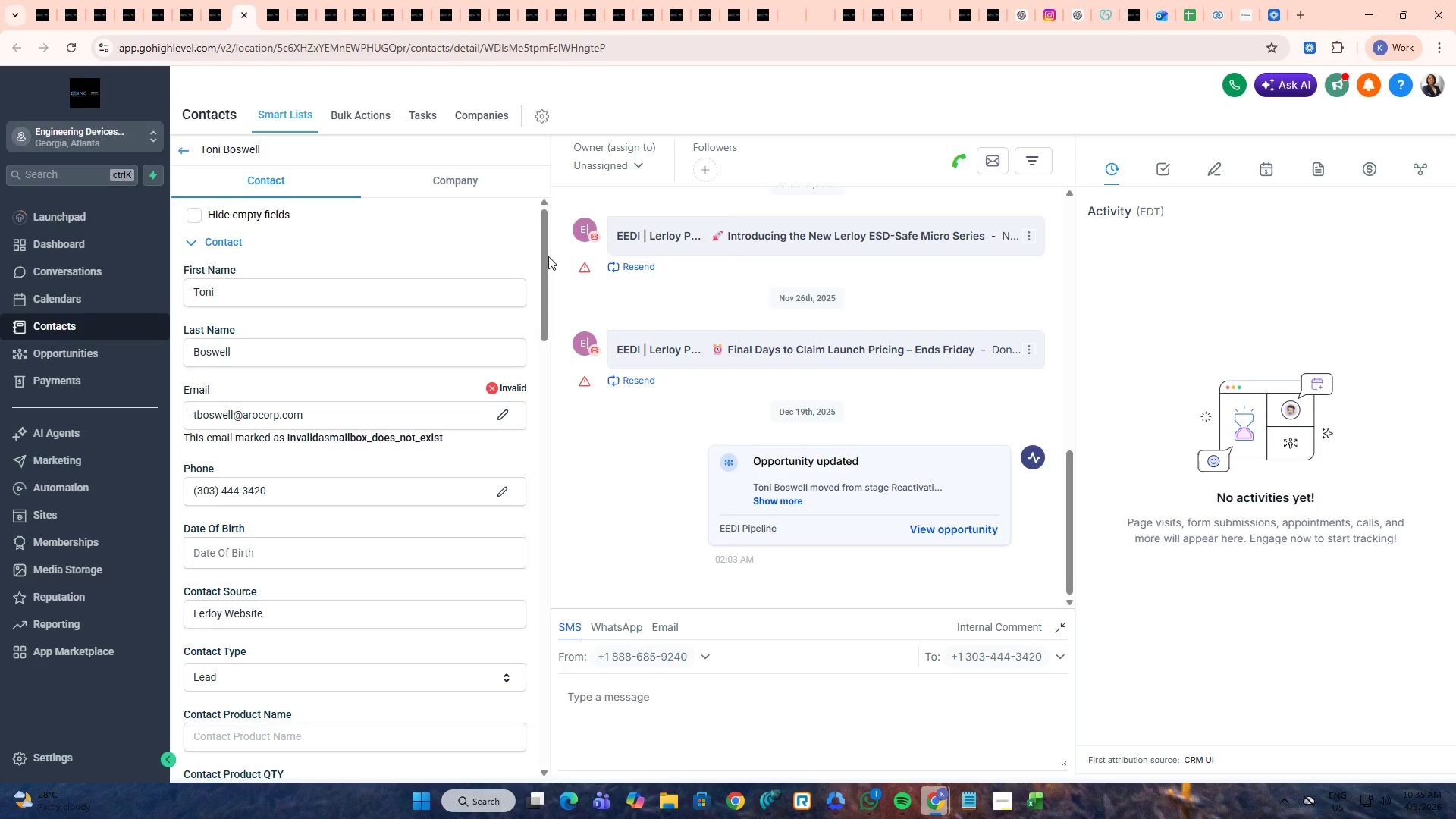 
left_click_drag(start_coordinate=[548, 241], to_coordinate=[529, 583])
 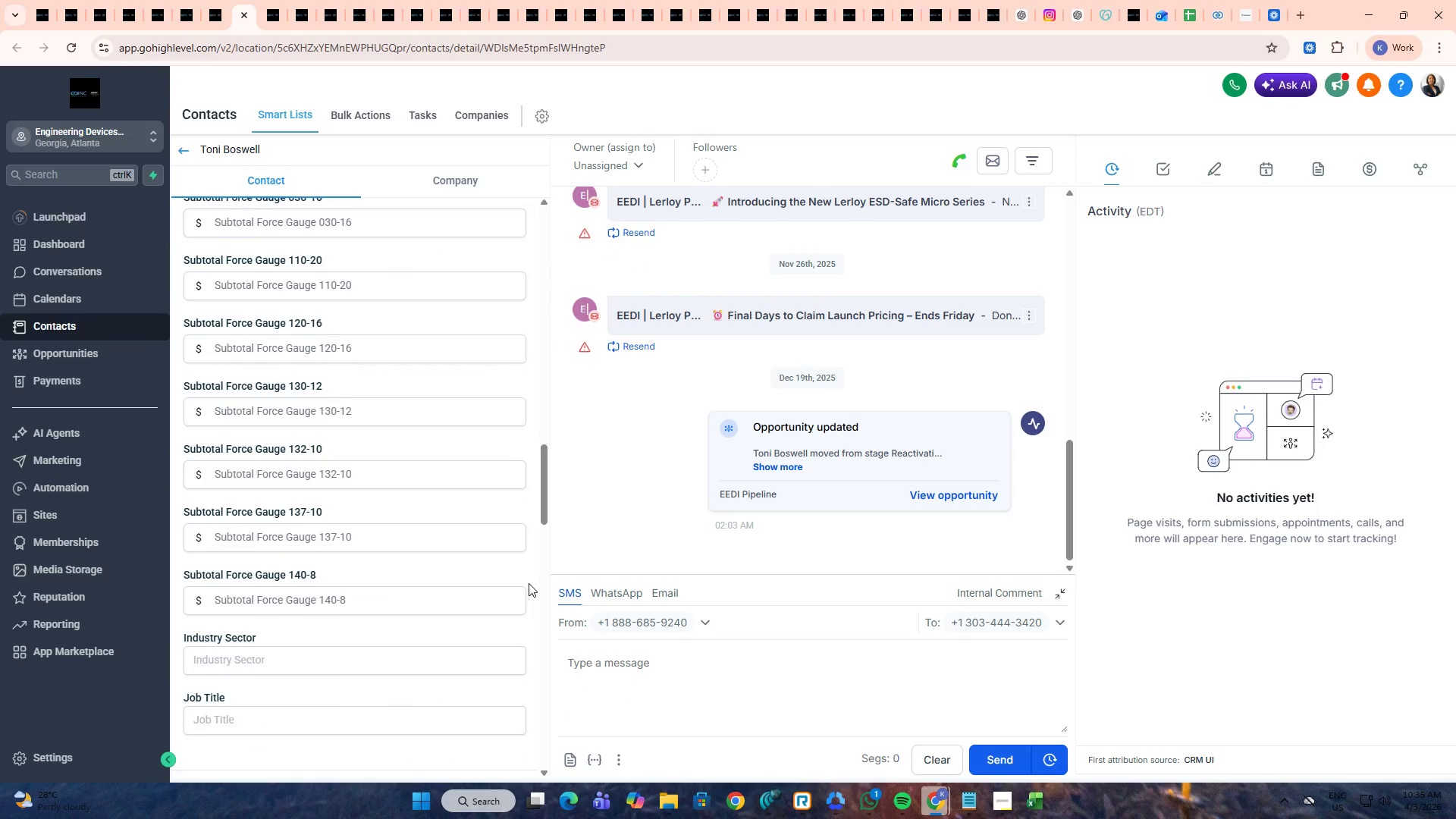 
scroll: coordinate [500, 592], scroll_direction: down, amount: 22.0
 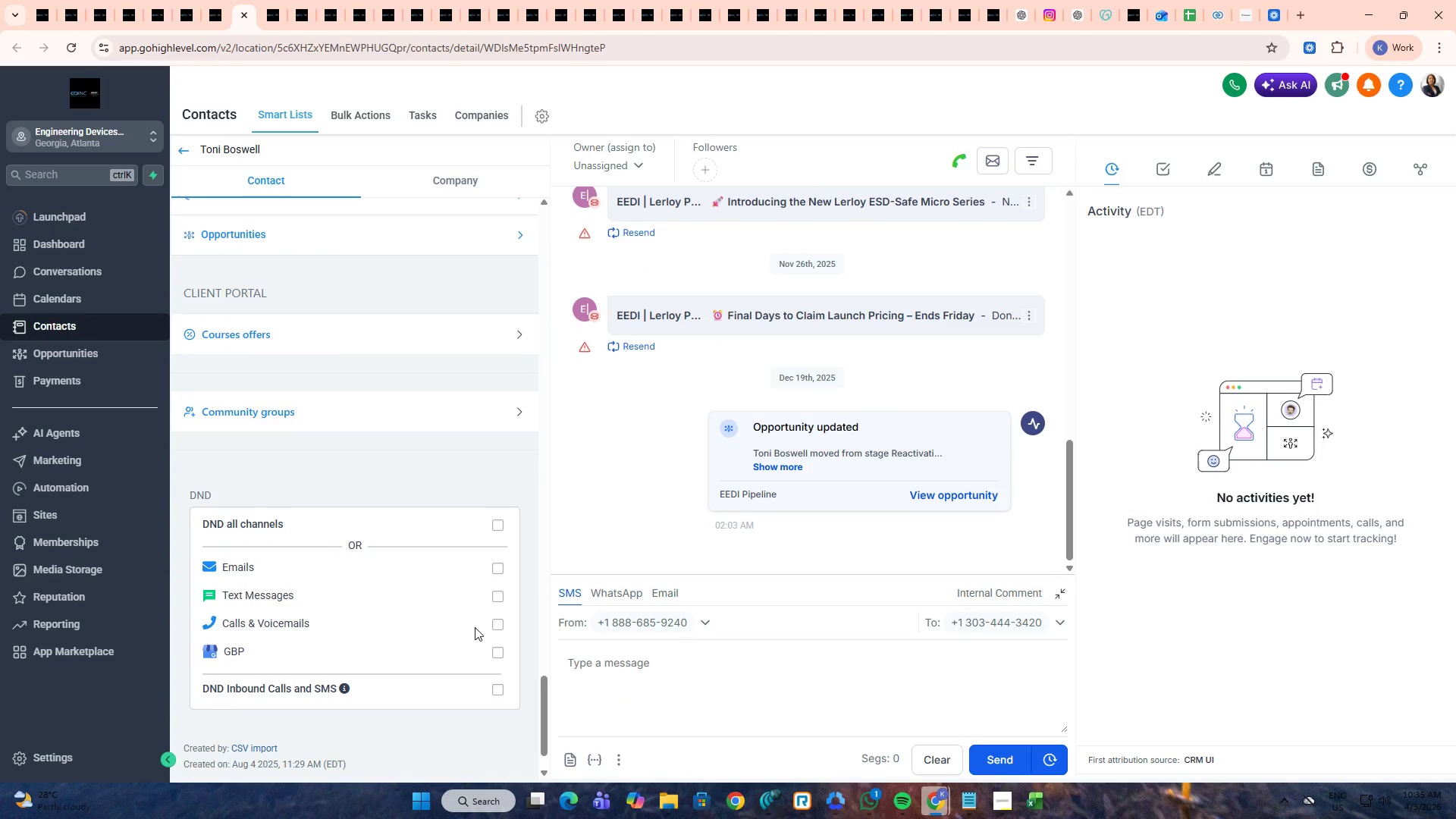 
left_click([493, 625])
 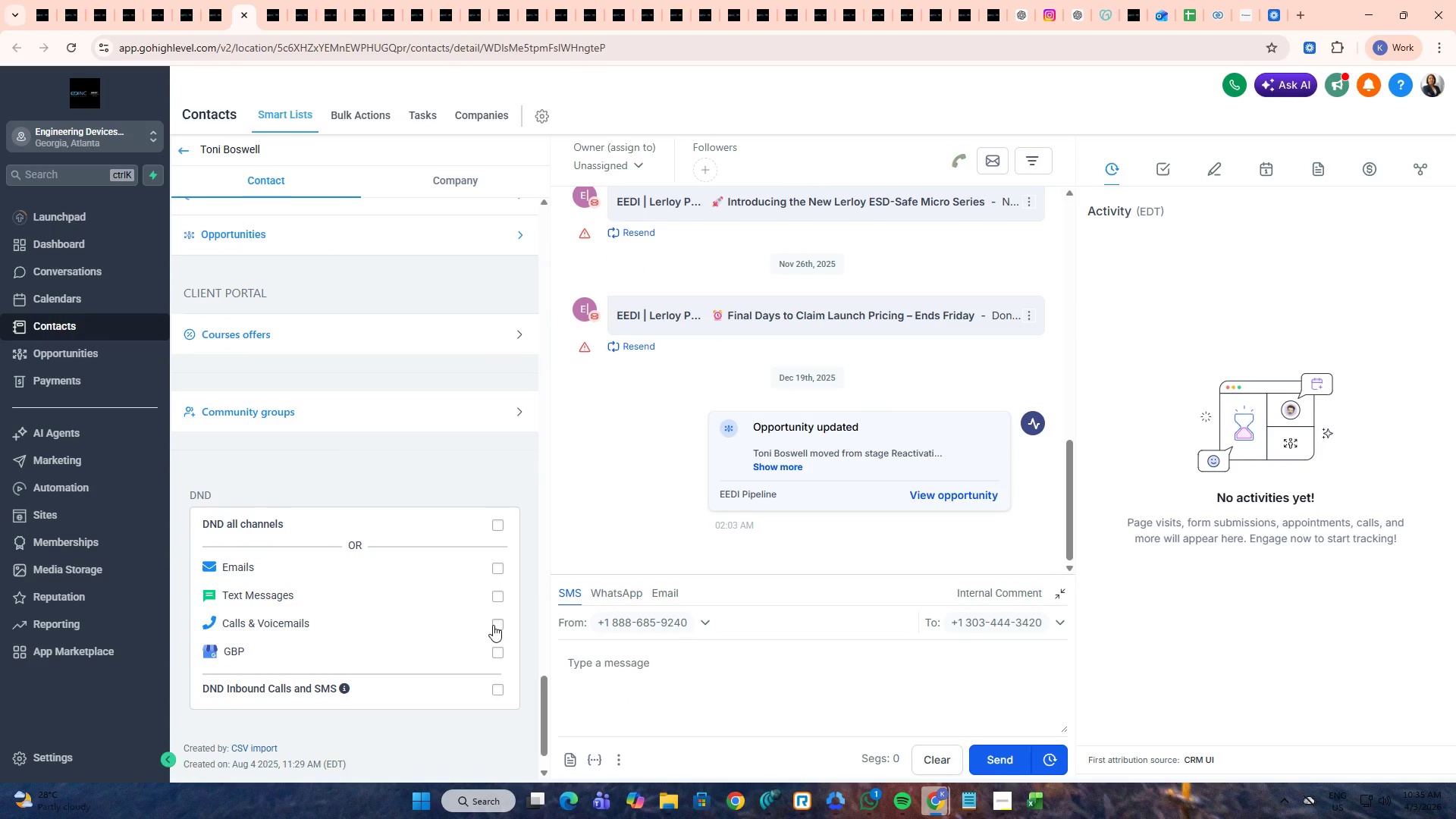 
key(Control+Tab)
 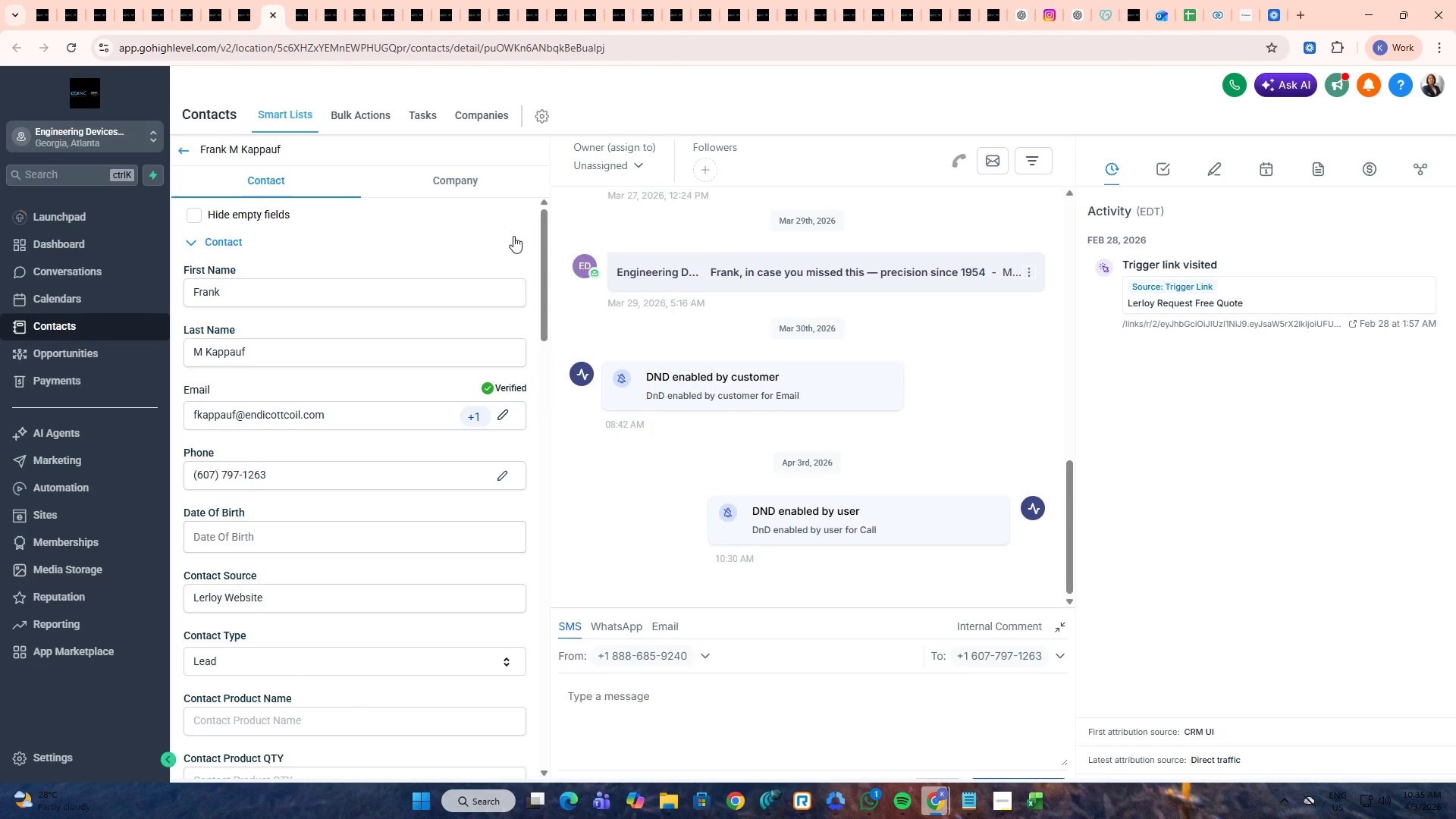 
left_click_drag(start_coordinate=[546, 220], to_coordinate=[541, 570])
 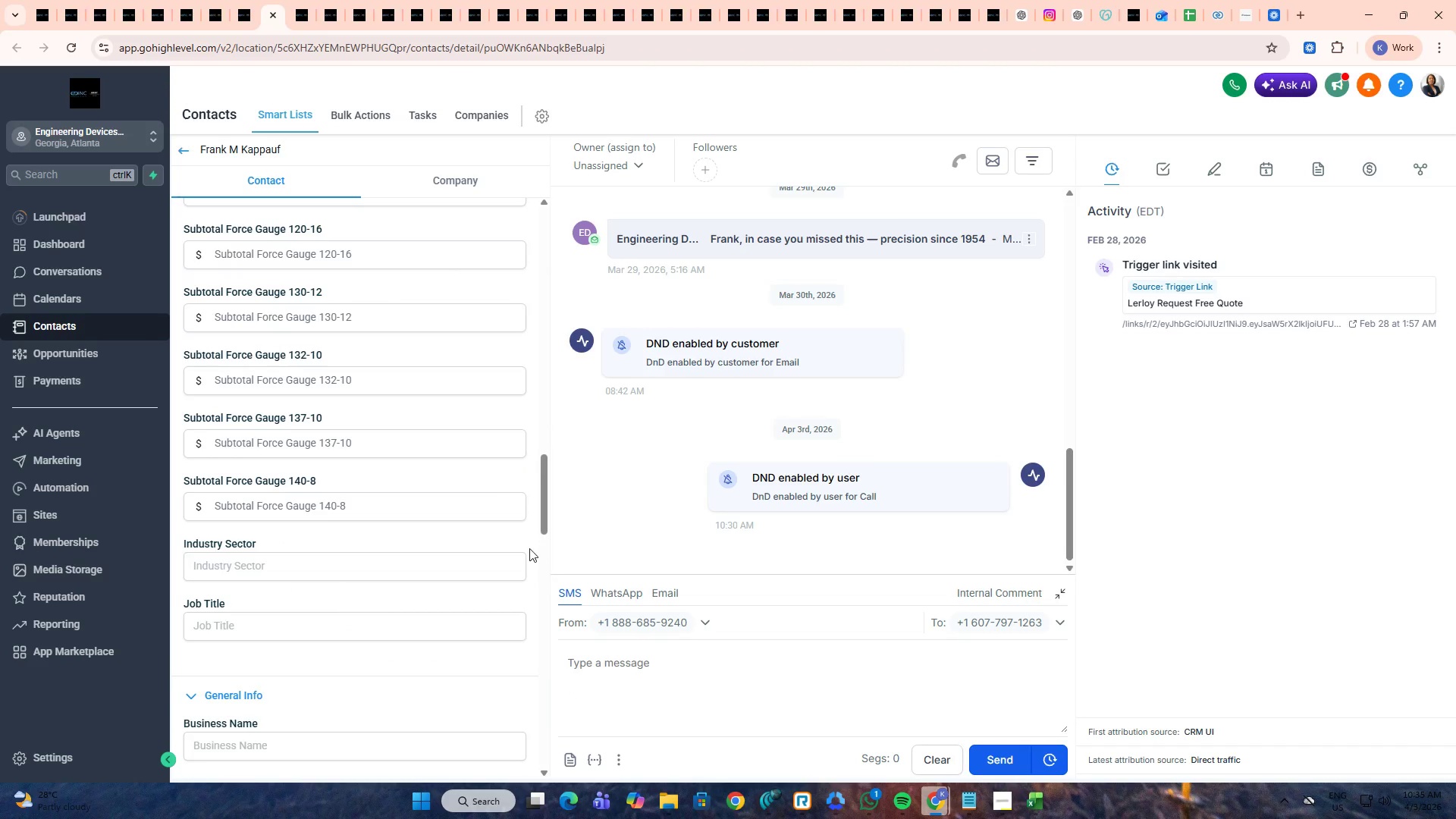 
scroll: coordinate [487, 509], scroll_direction: down, amount: 23.0
 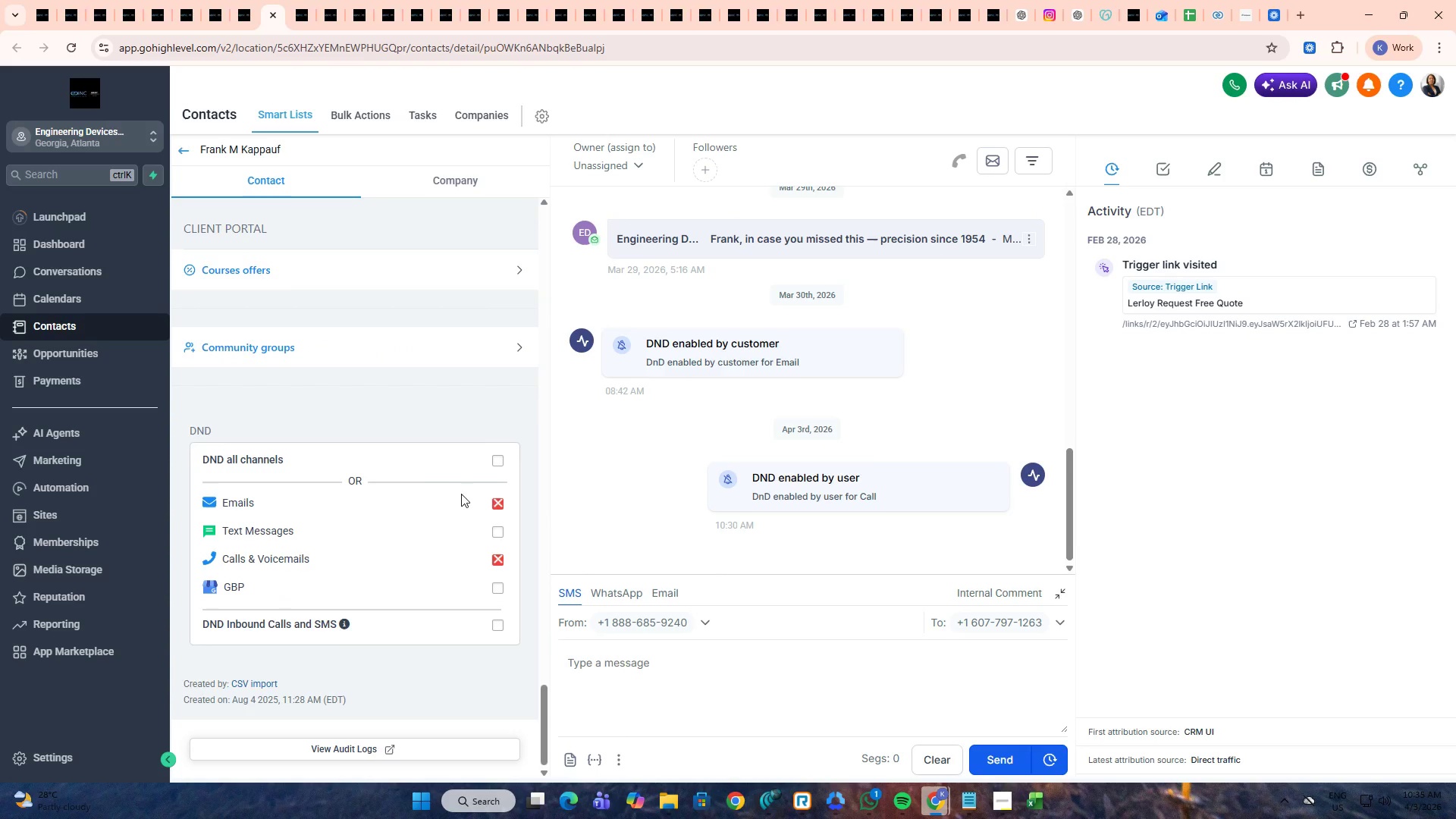 
key(Control+Tab)
 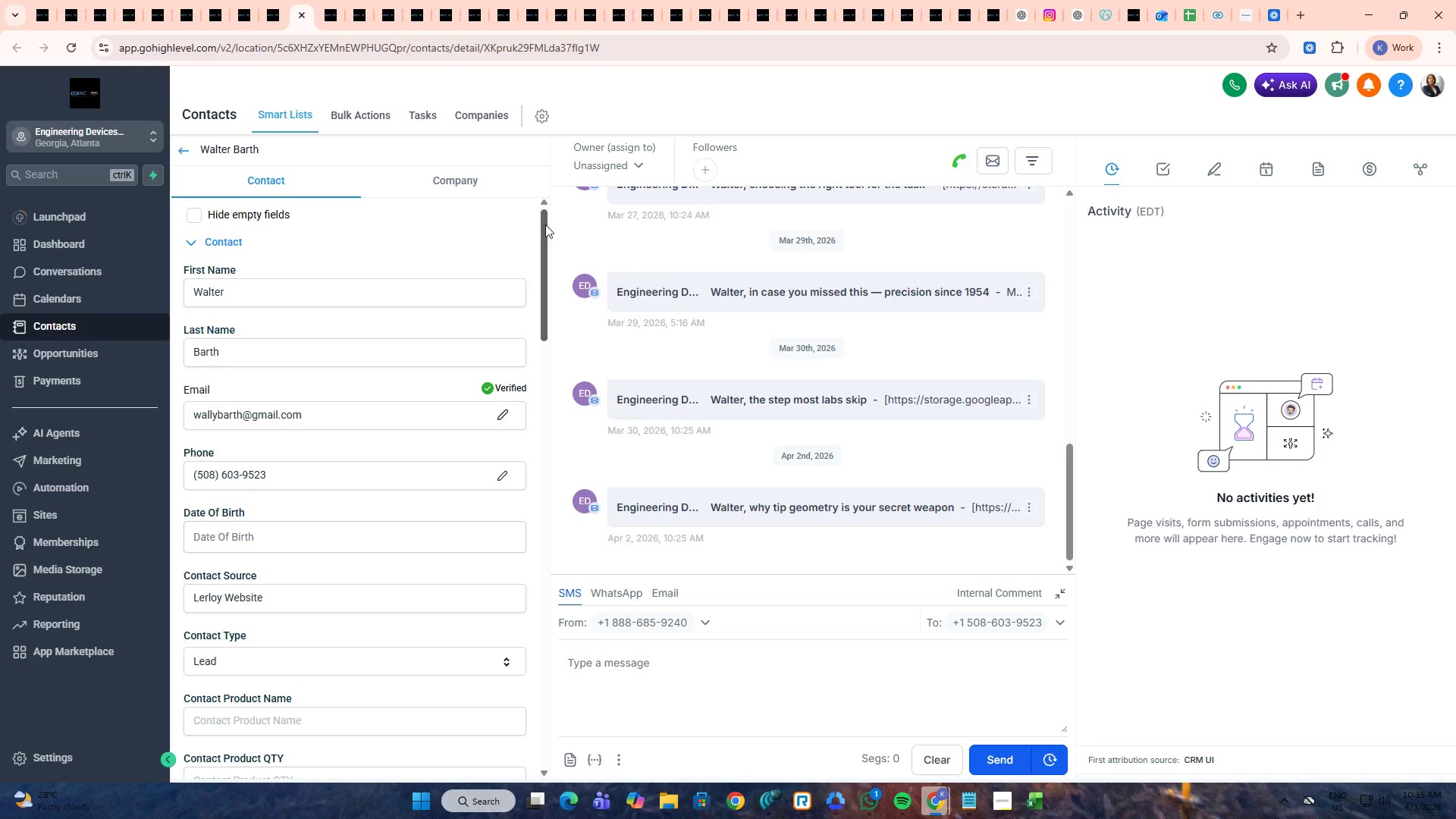 
left_click_drag(start_coordinate=[545, 224], to_coordinate=[521, 608])
 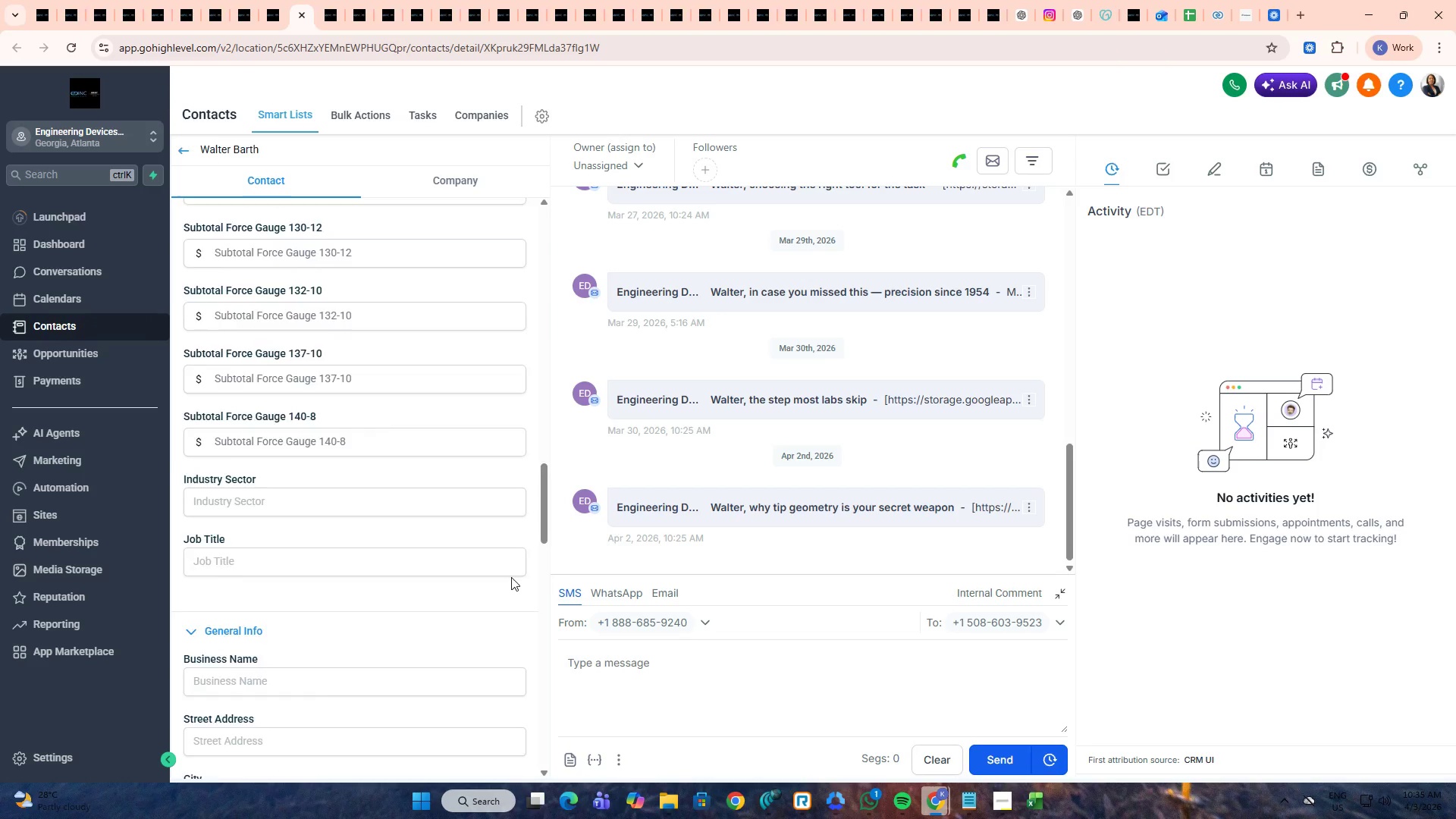 
scroll: coordinate [494, 574], scroll_direction: down, amount: 20.0
 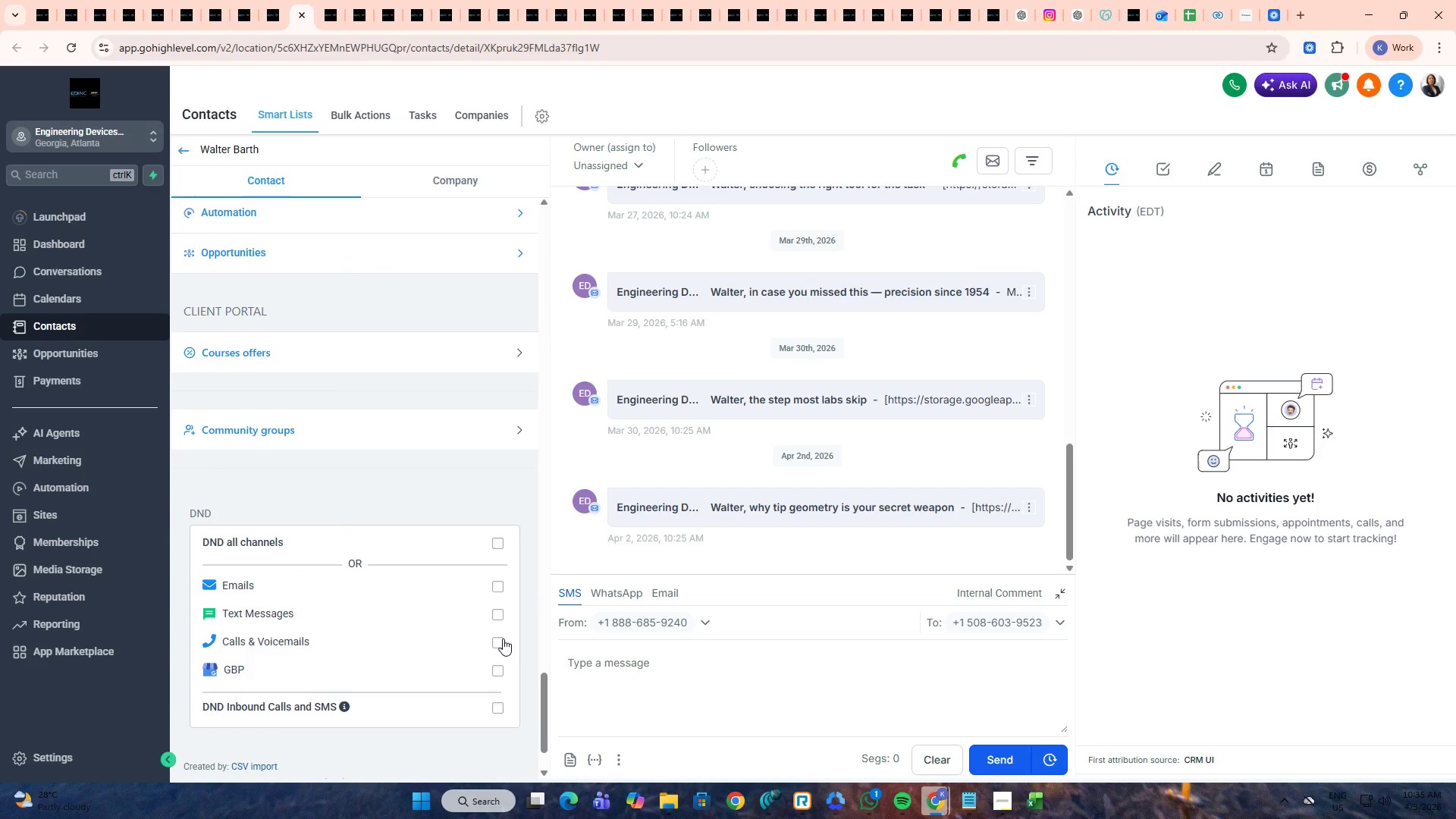 
left_click([503, 639])
 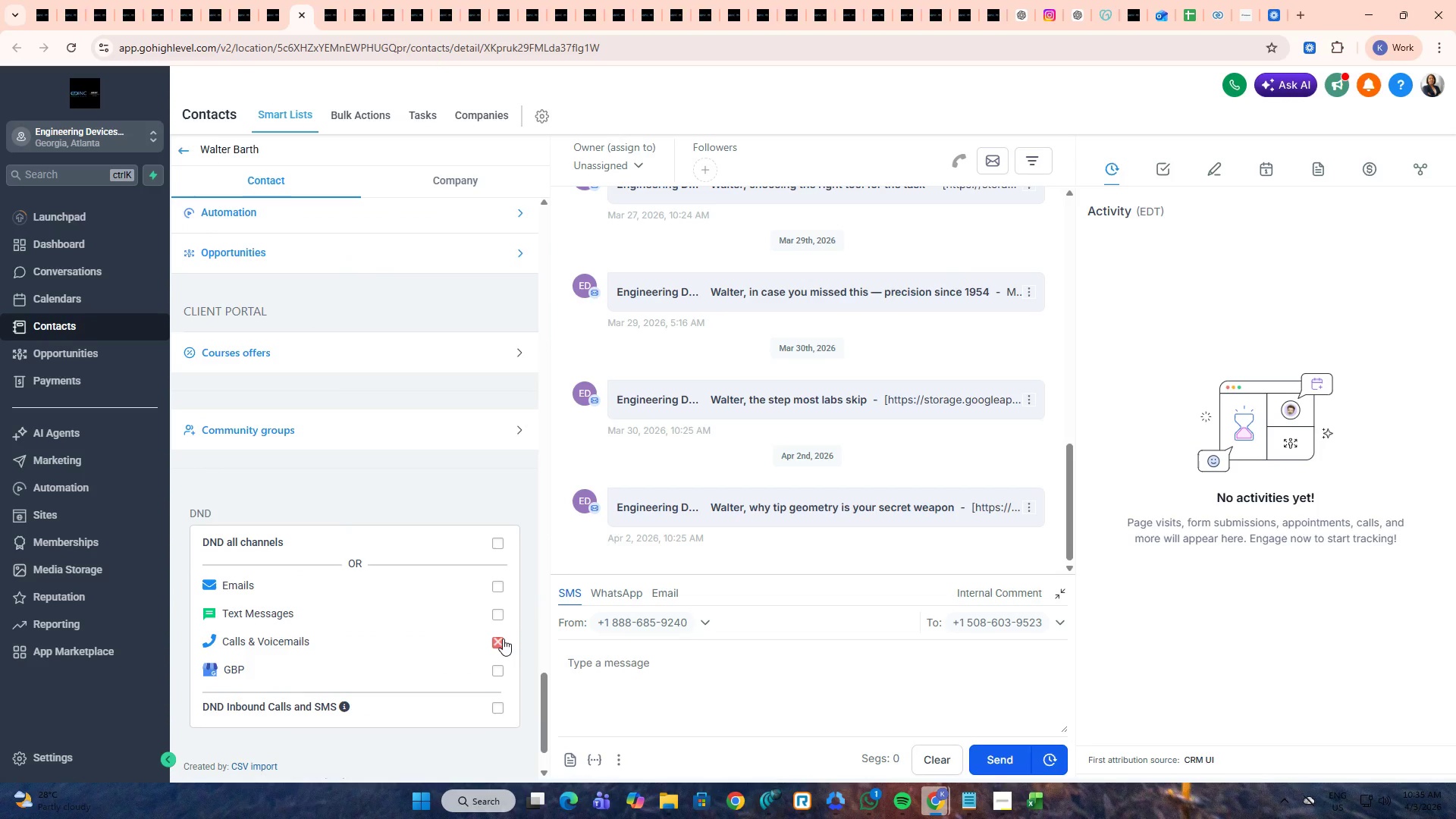 
key(Control+ControlLeft)
 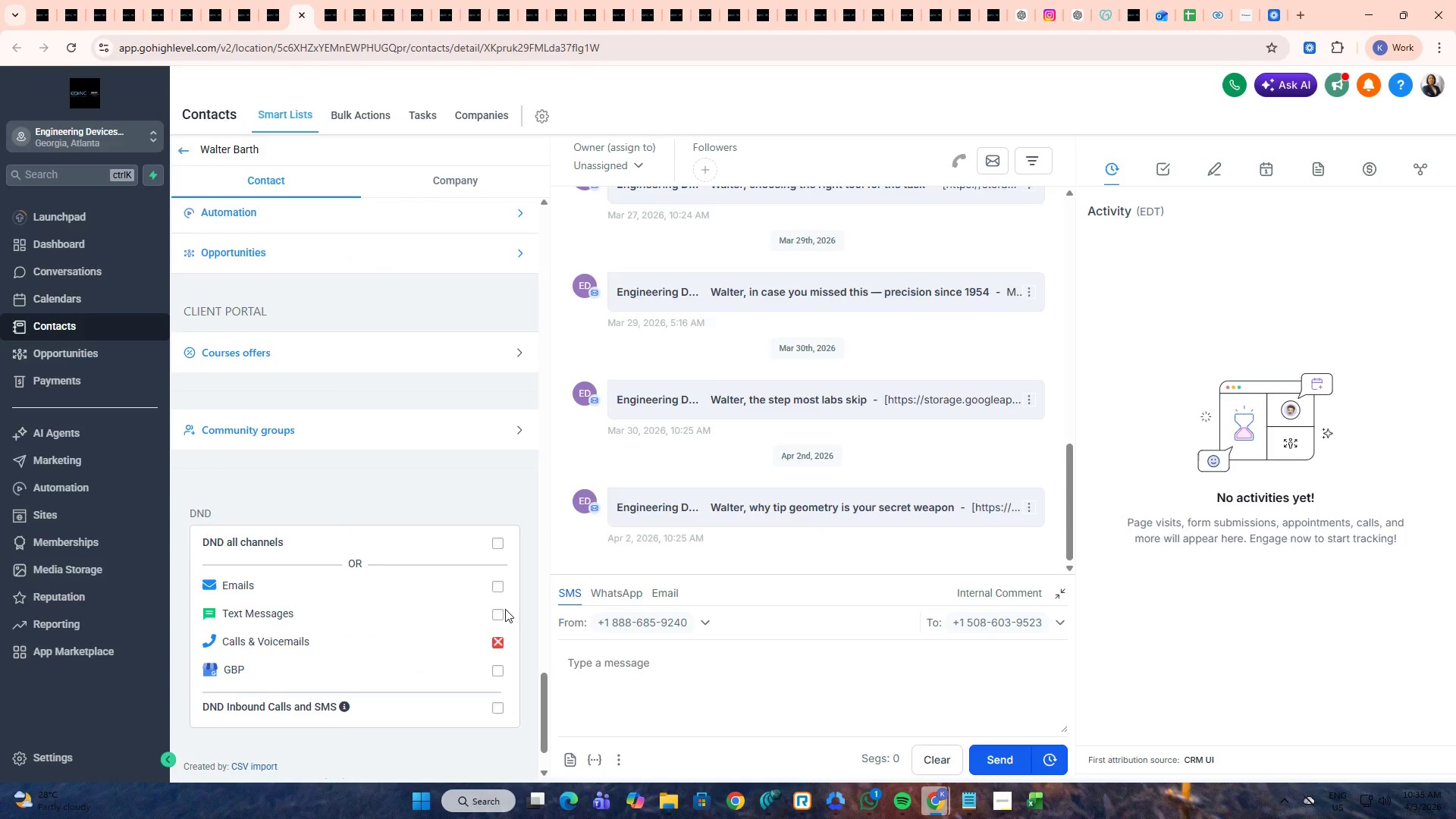 
key(Control+Tab)
 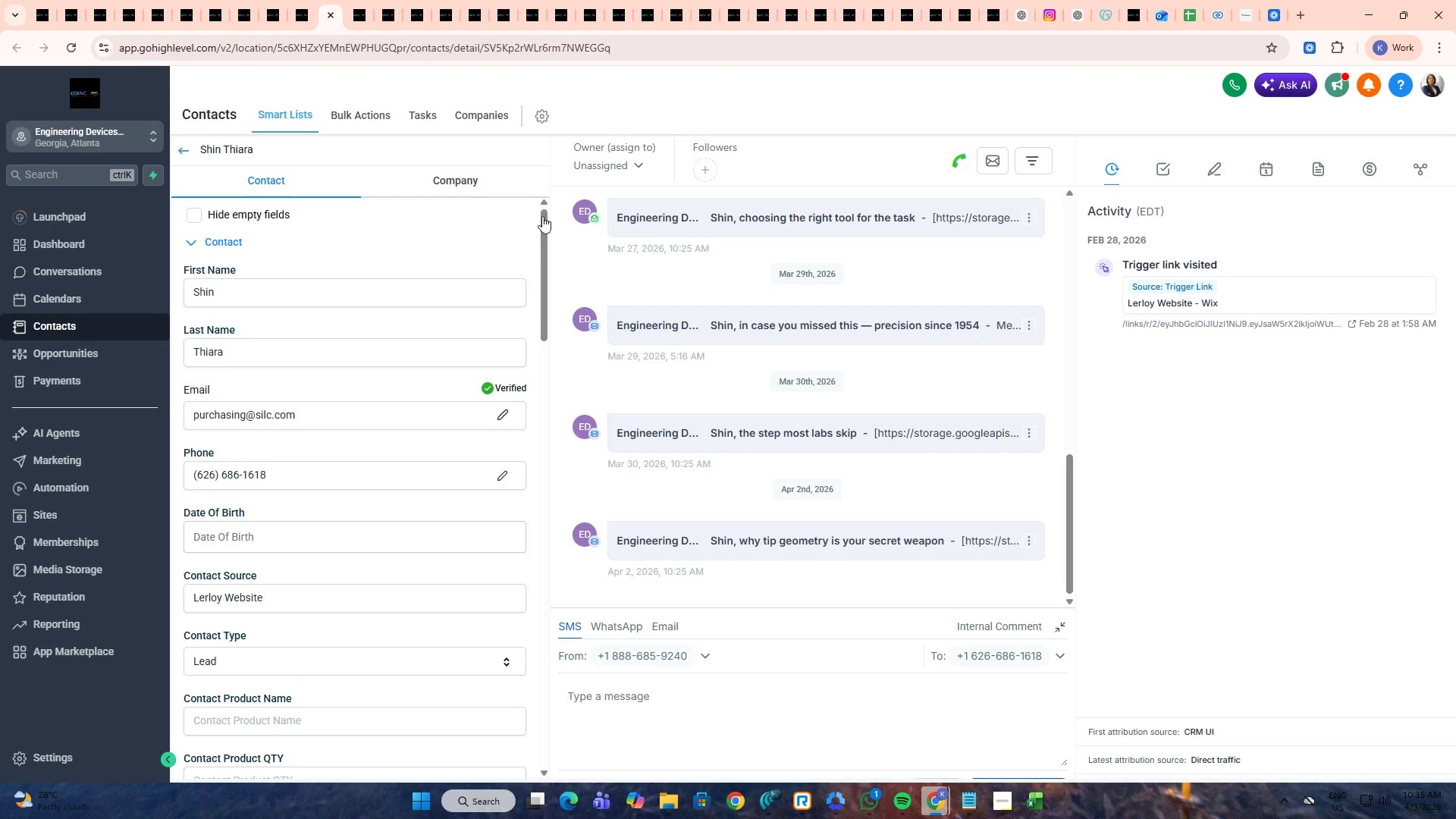 
left_click_drag(start_coordinate=[542, 216], to_coordinate=[520, 559])
 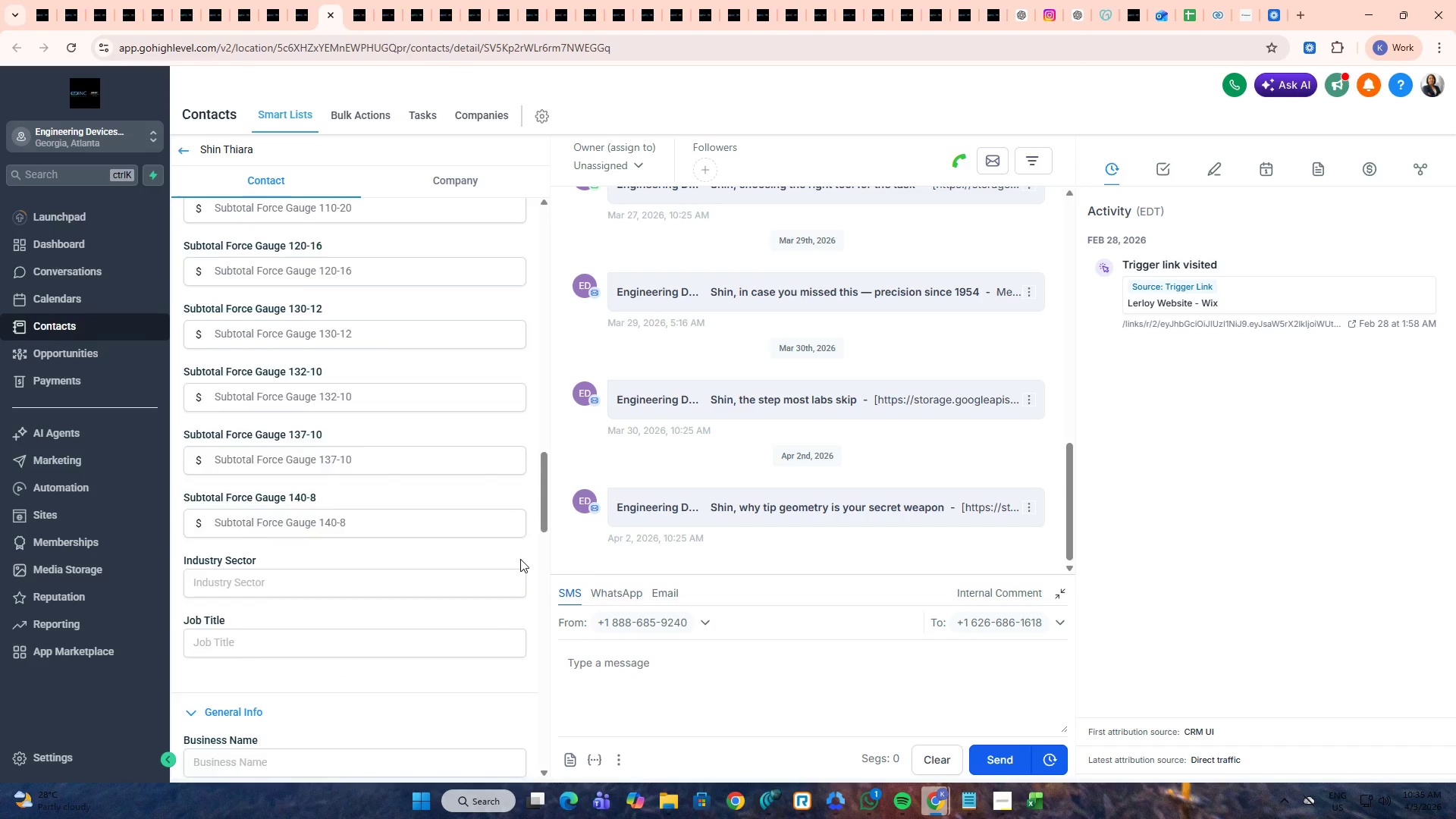 
scroll: coordinate [507, 551], scroll_direction: down, amount: 22.0
 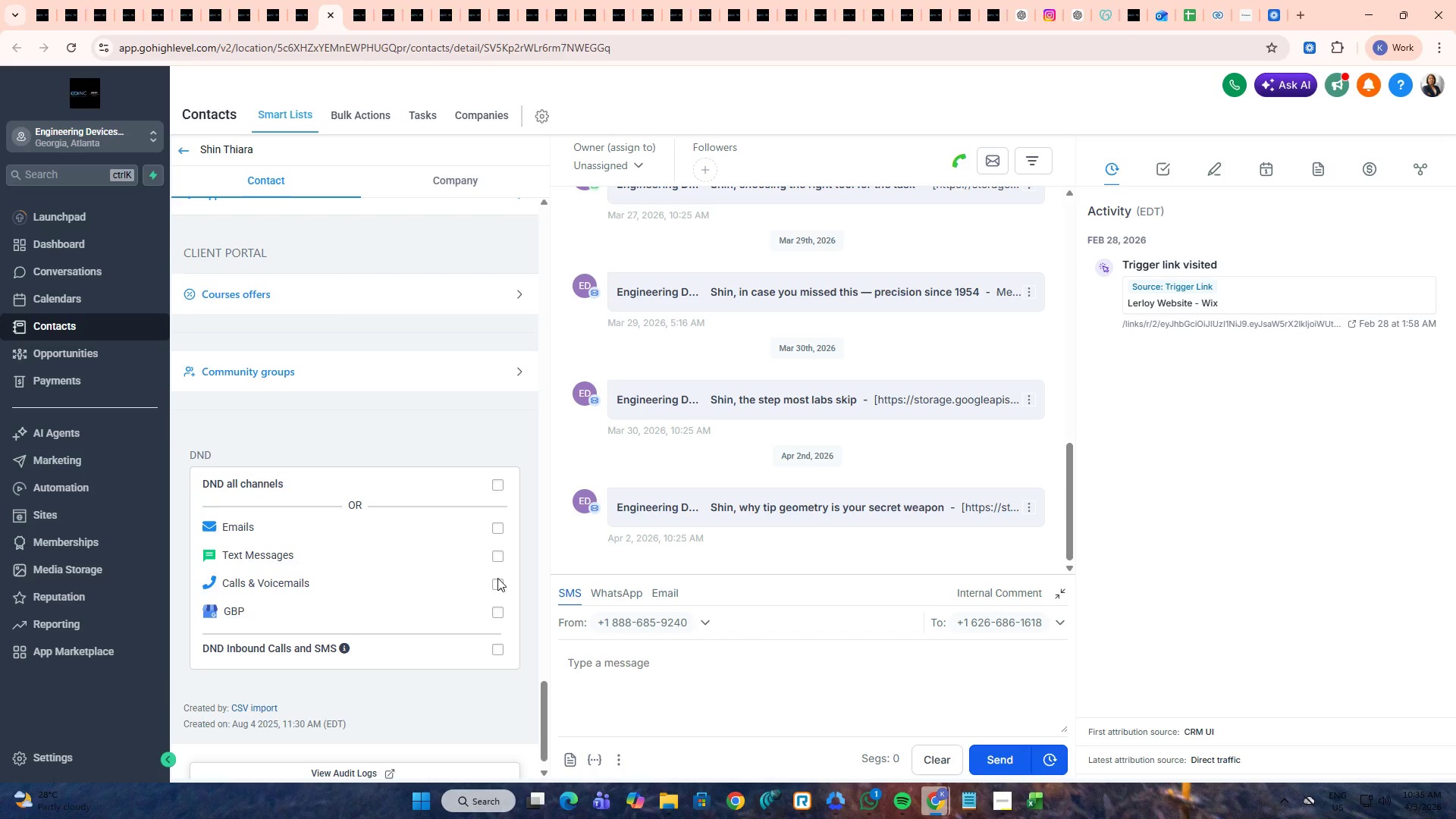 
double_click([497, 581])
 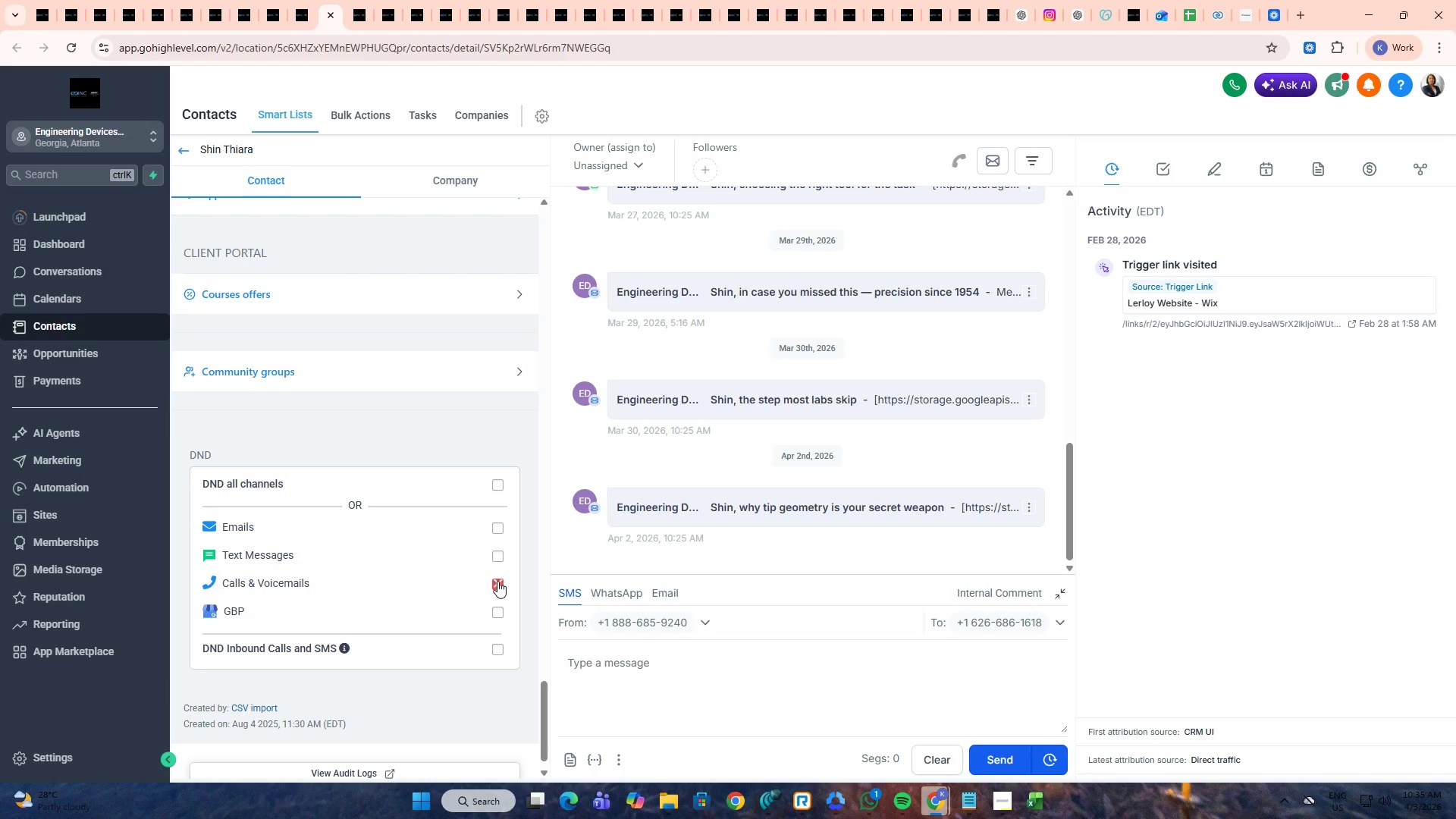 
key(Control+Tab)
 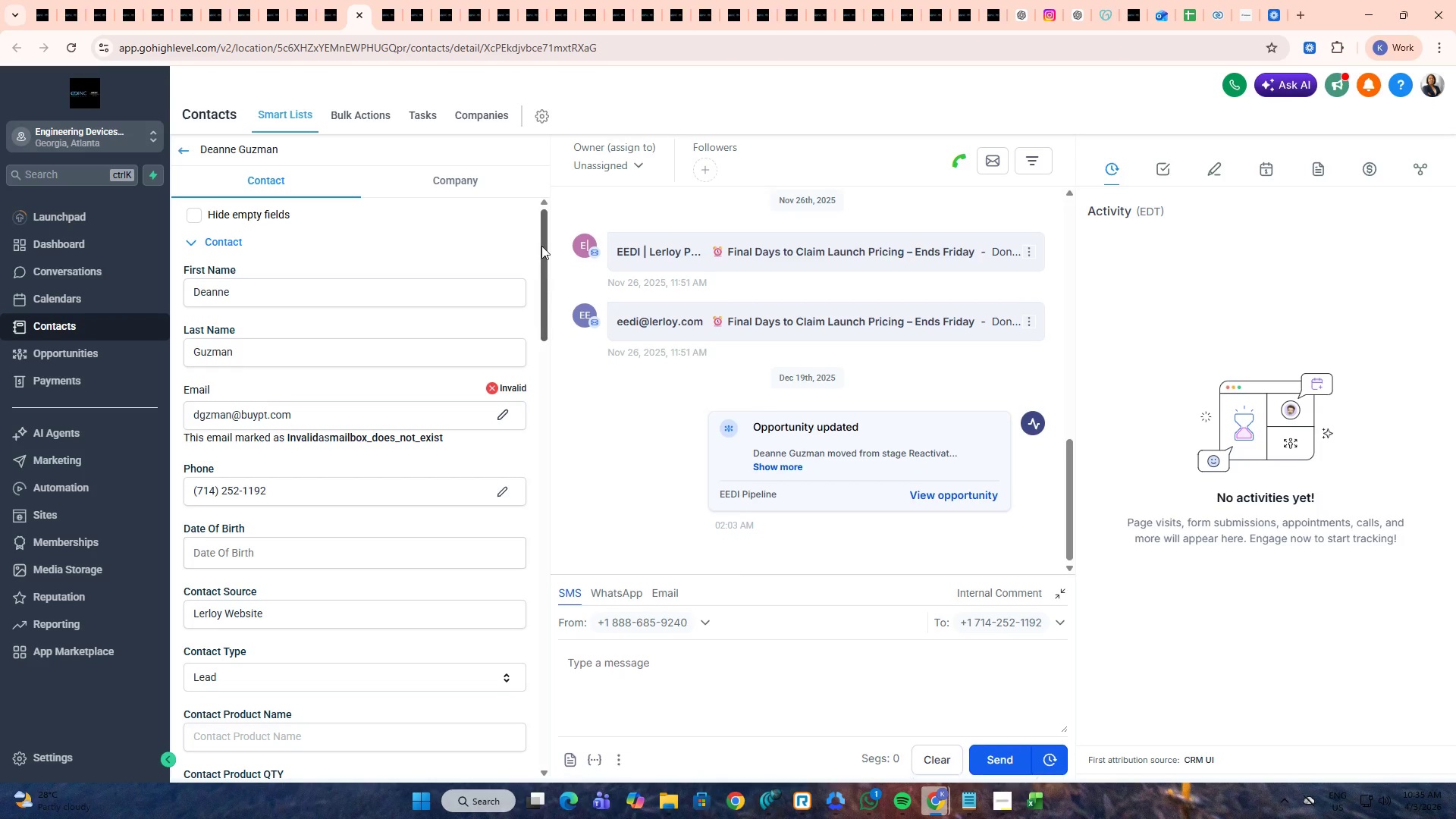 
left_click_drag(start_coordinate=[541, 238], to_coordinate=[516, 661])
 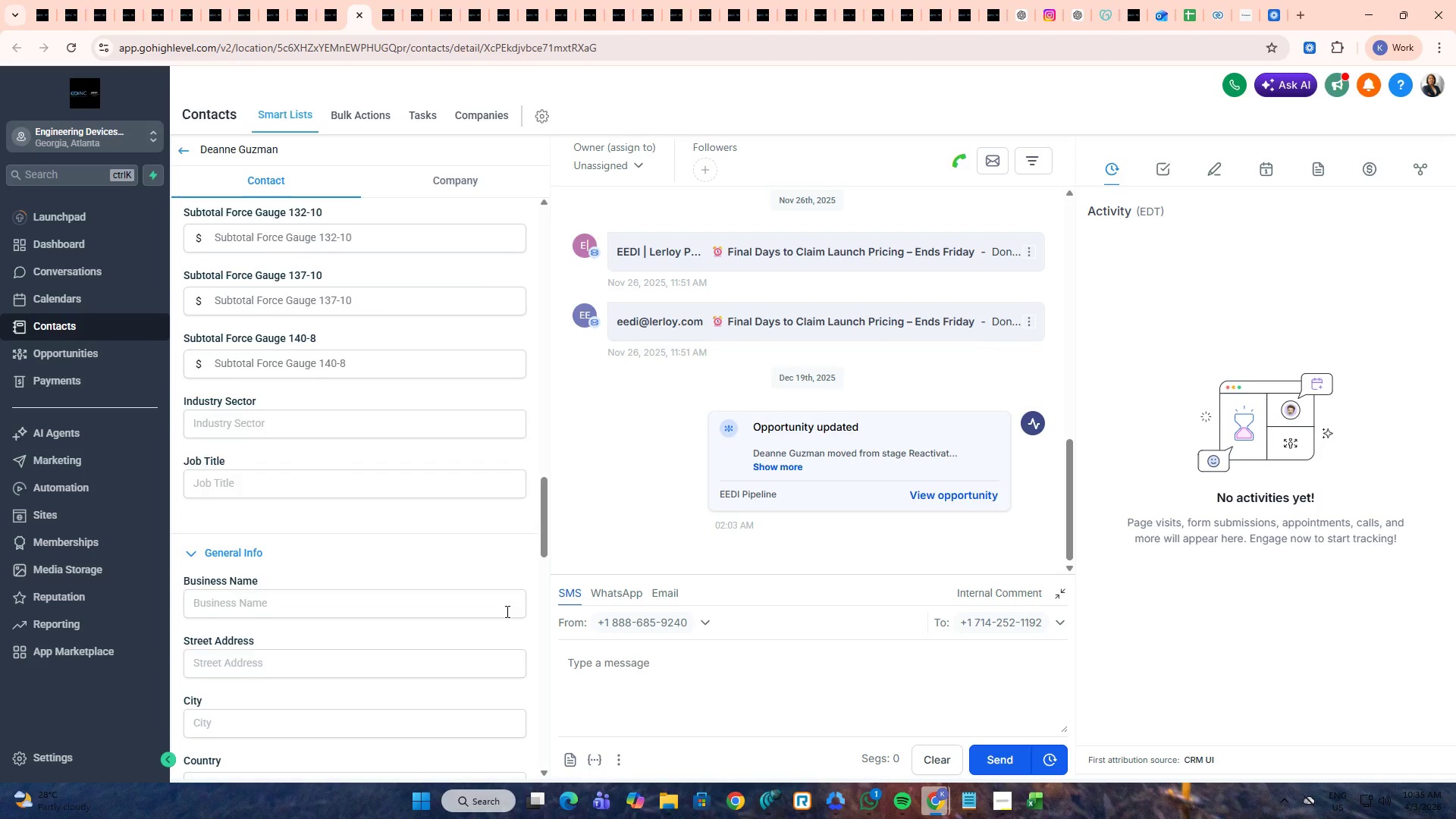 
scroll: coordinate [491, 620], scroll_direction: down, amount: 20.0
 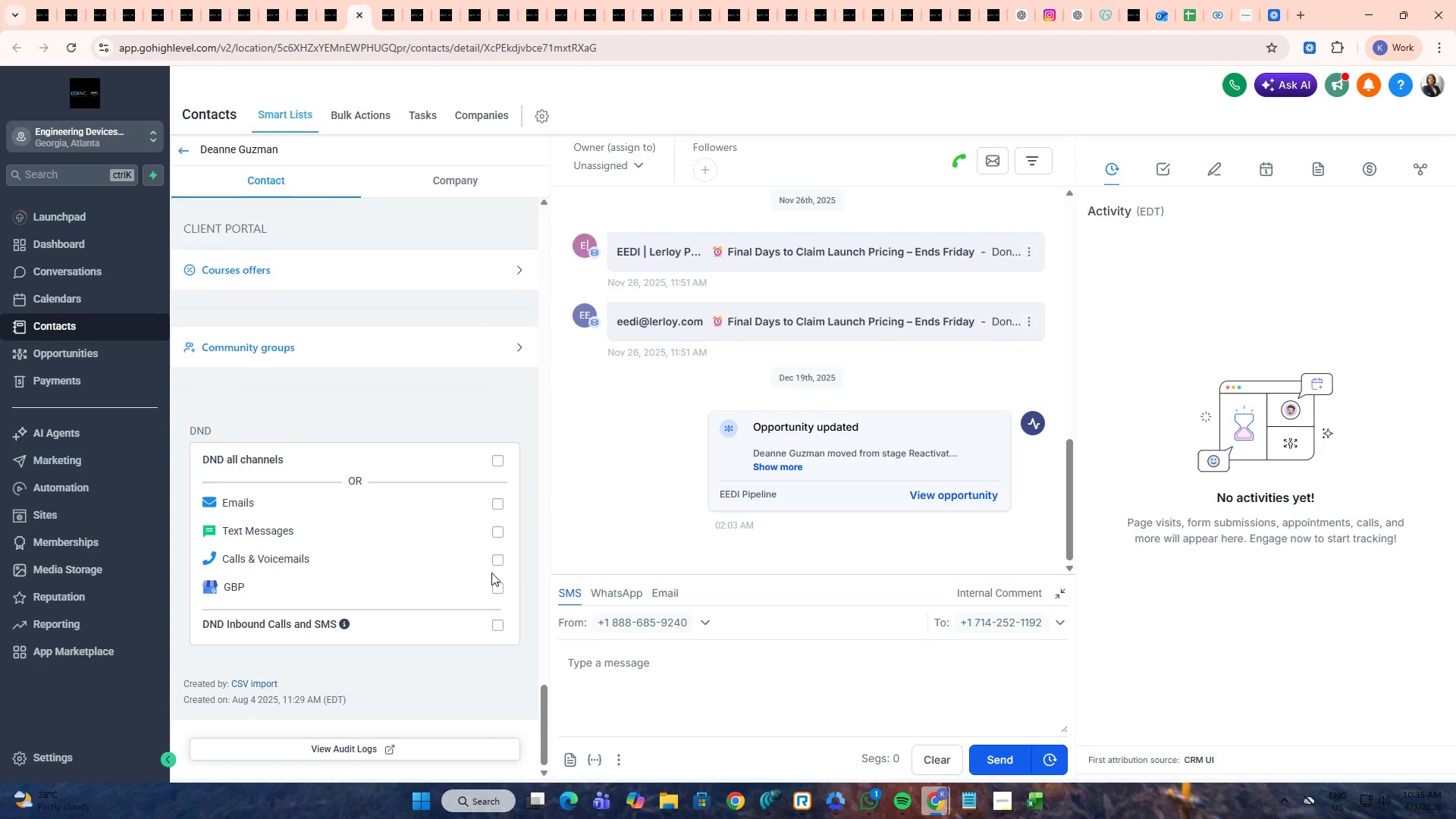 
left_click([499, 560])
 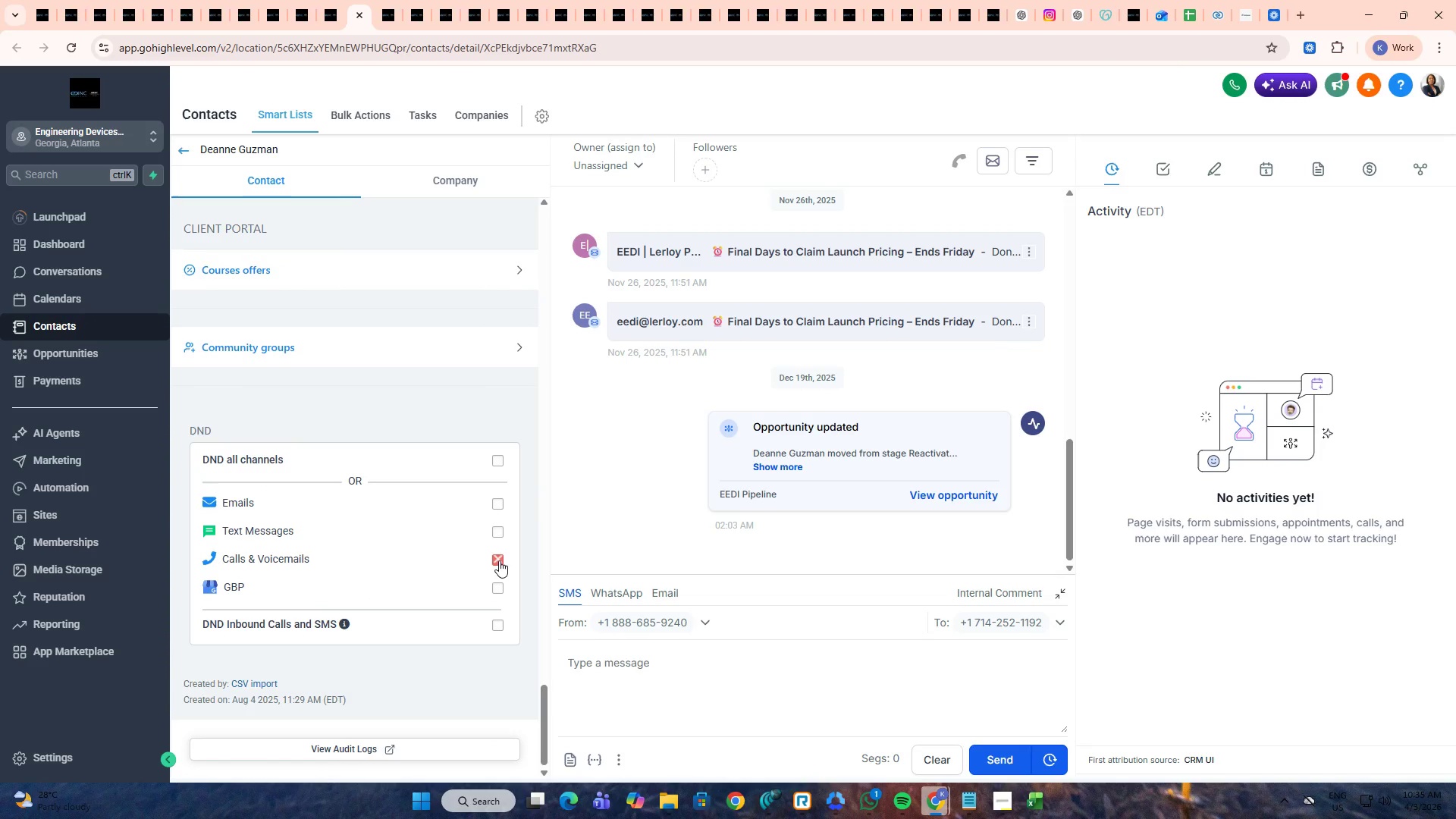 
key(Control+Tab)
 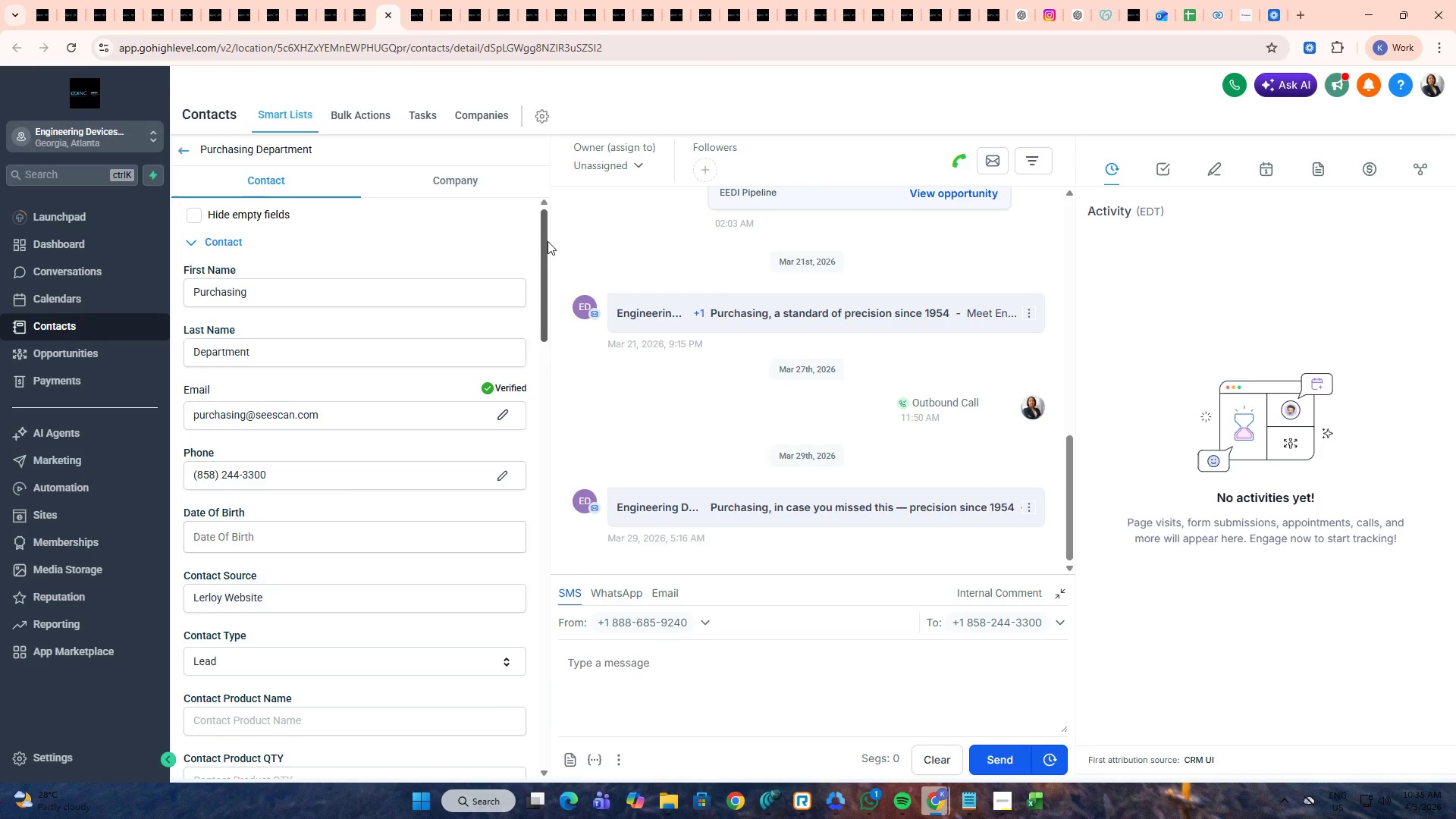 
left_click_drag(start_coordinate=[542, 231], to_coordinate=[529, 662])
 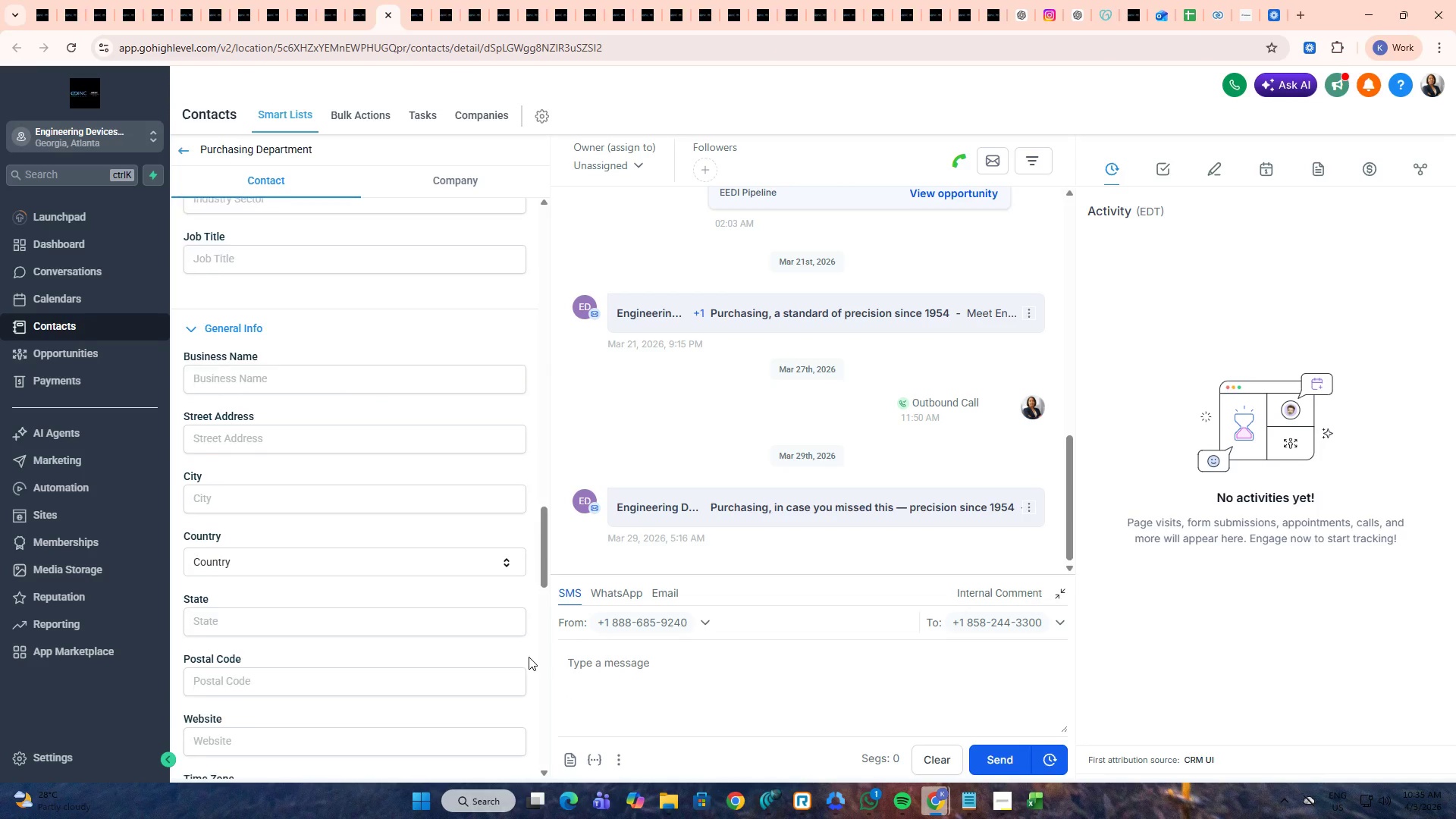 
scroll: coordinate [494, 615], scroll_direction: down, amount: 19.0
 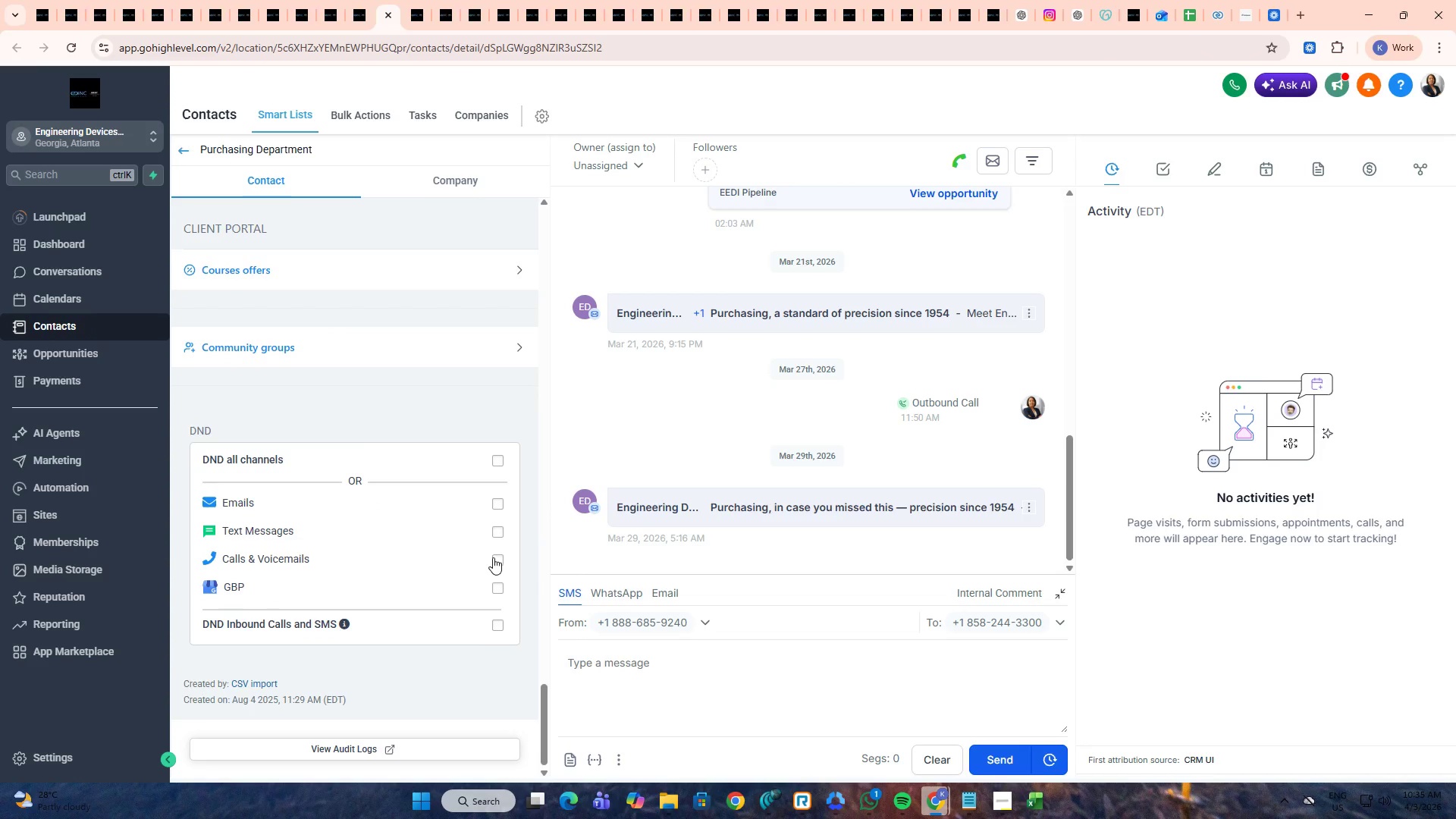 
left_click([497, 560])
 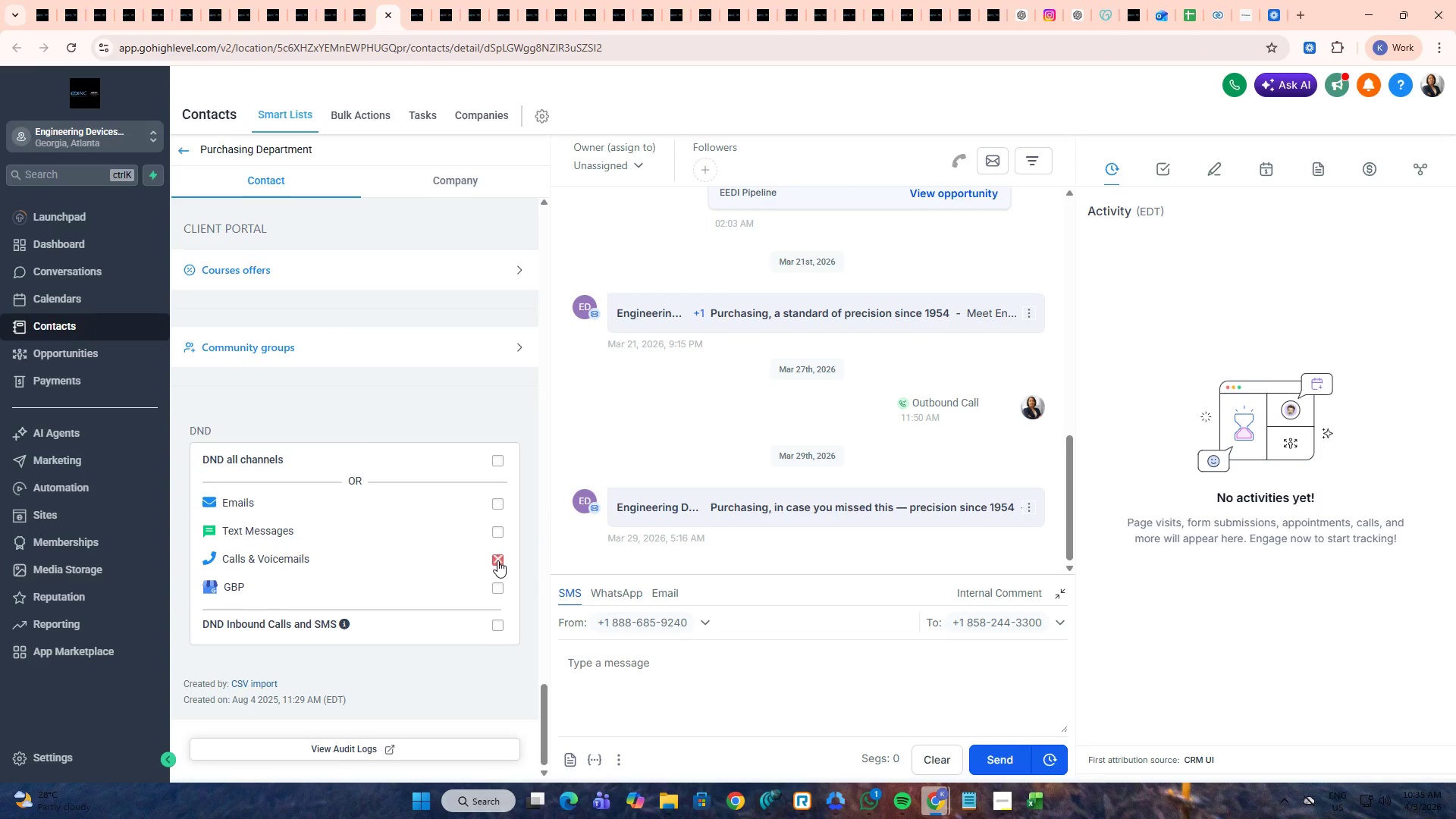 
key(Control+ControlLeft)
 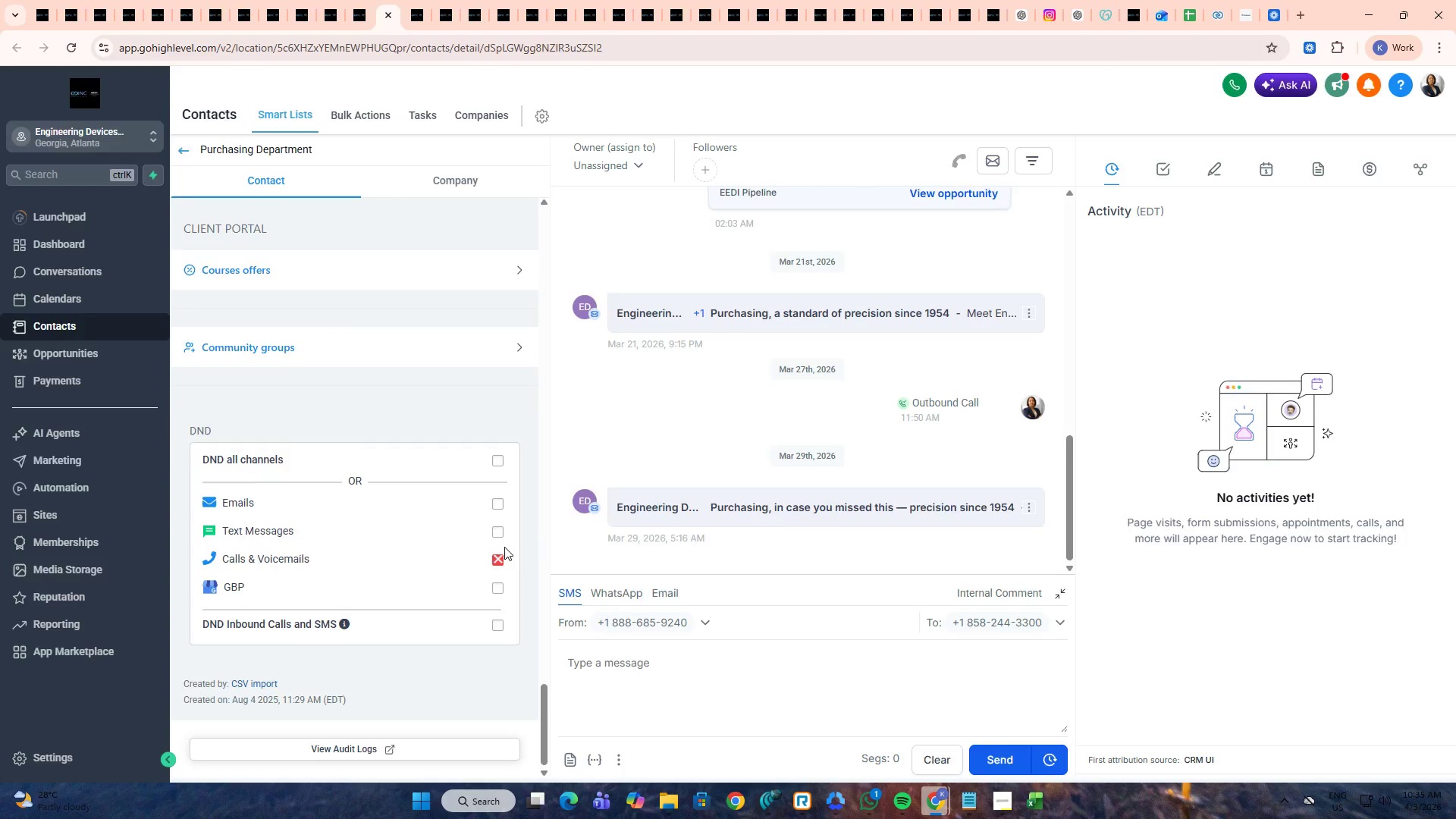 
key(Control+Tab)
 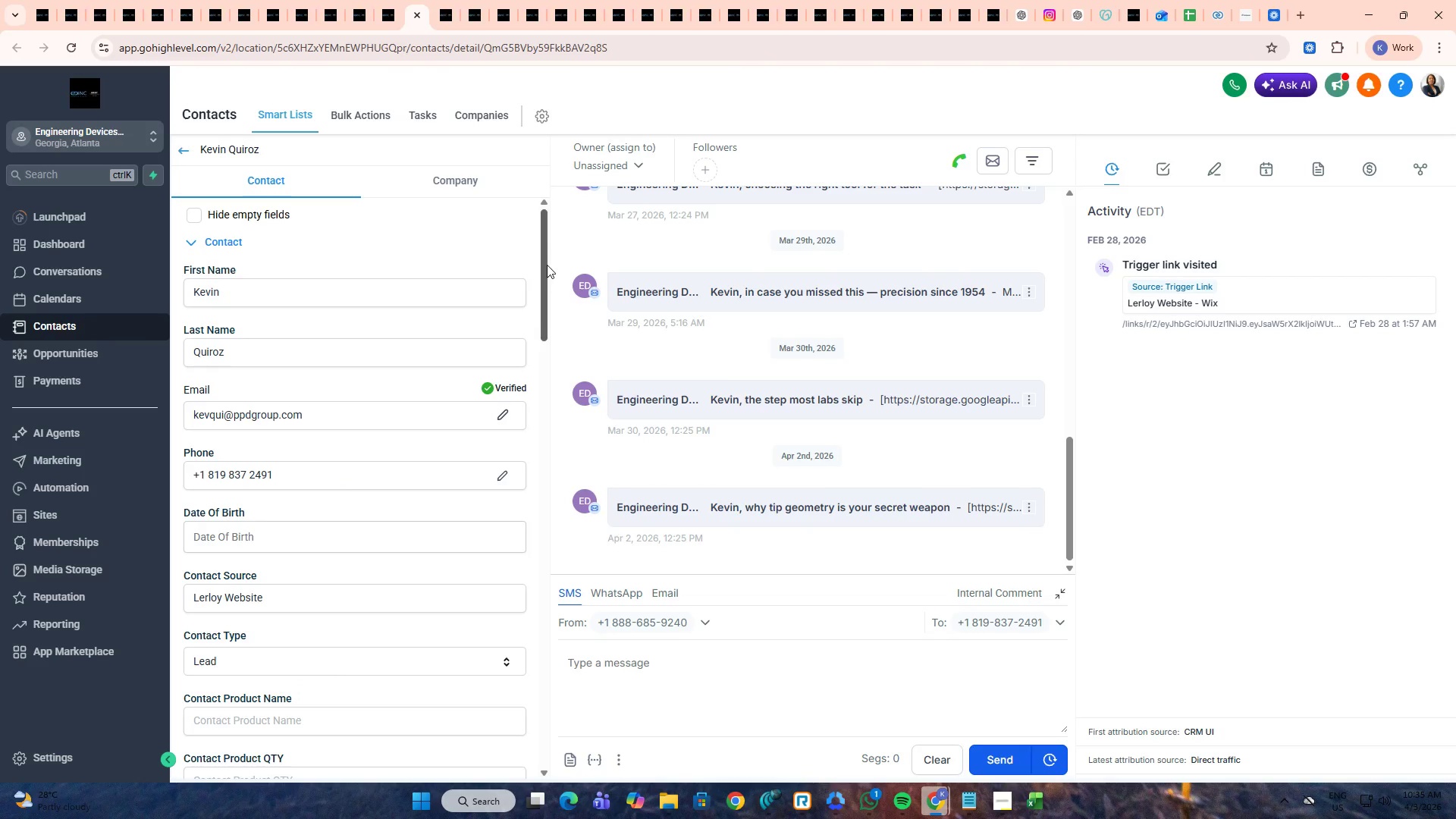 
left_click_drag(start_coordinate=[548, 256], to_coordinate=[530, 721])
 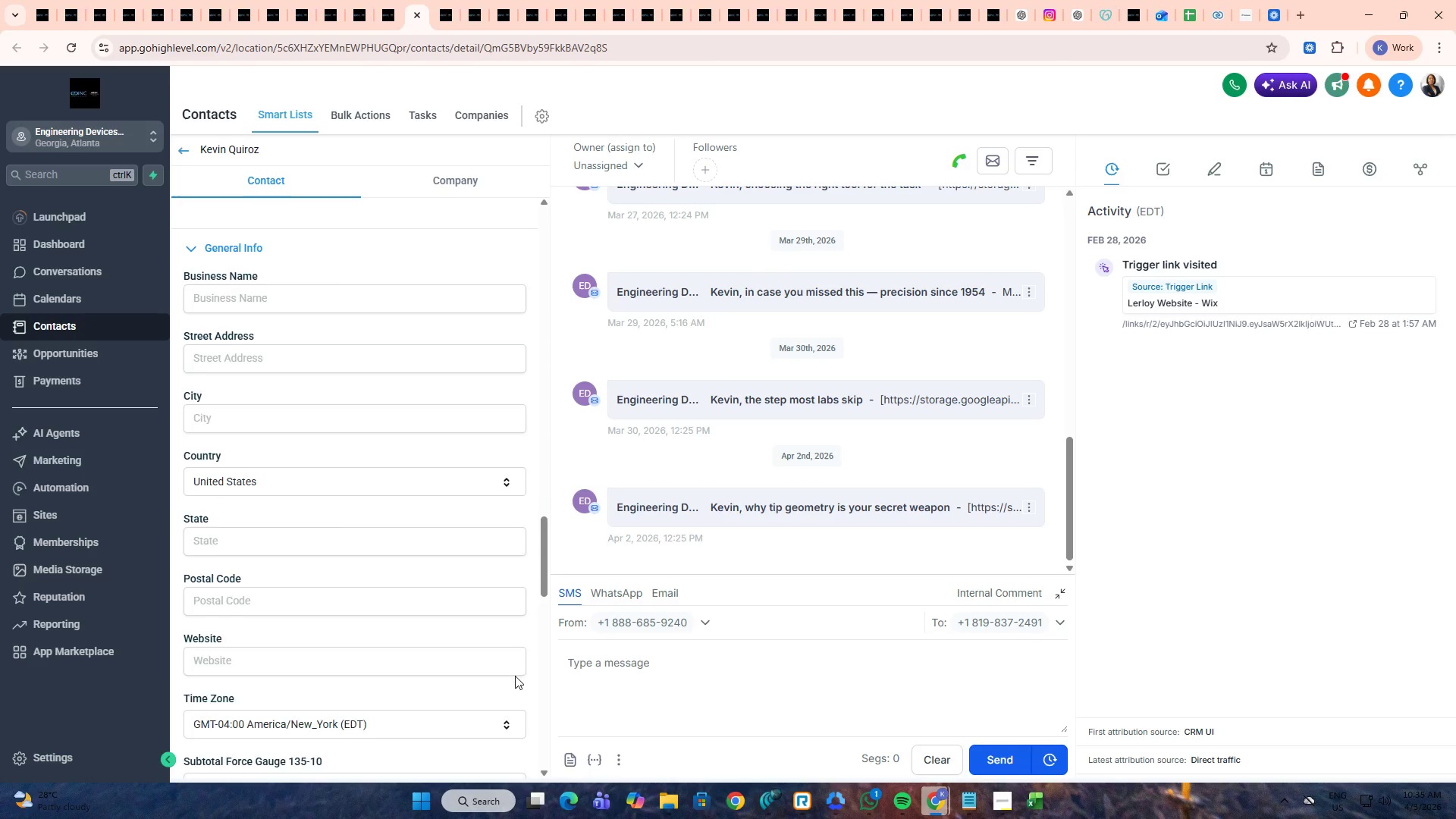 
scroll: coordinate [499, 631], scroll_direction: down, amount: 16.0
 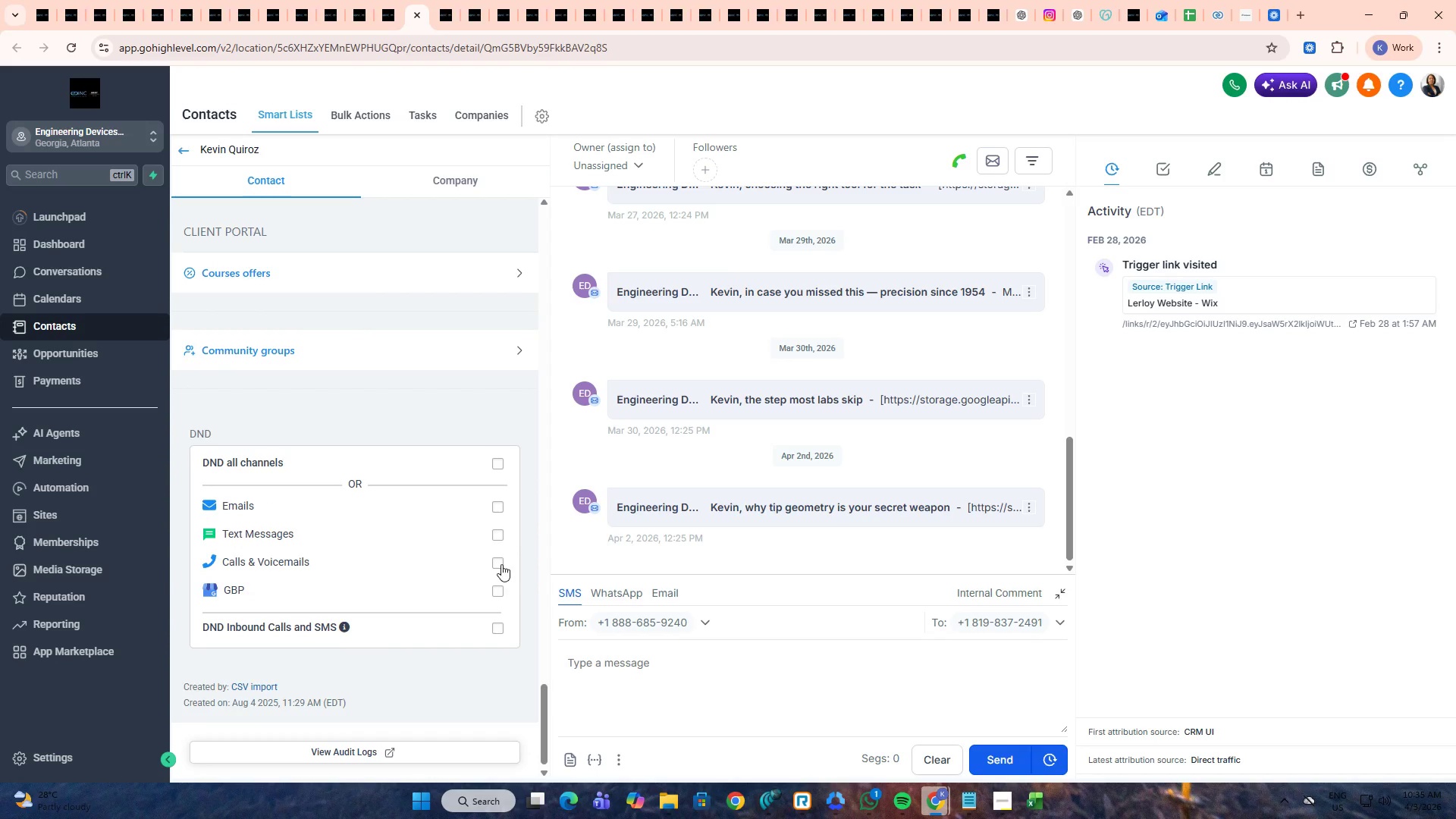 
left_click([501, 564])
 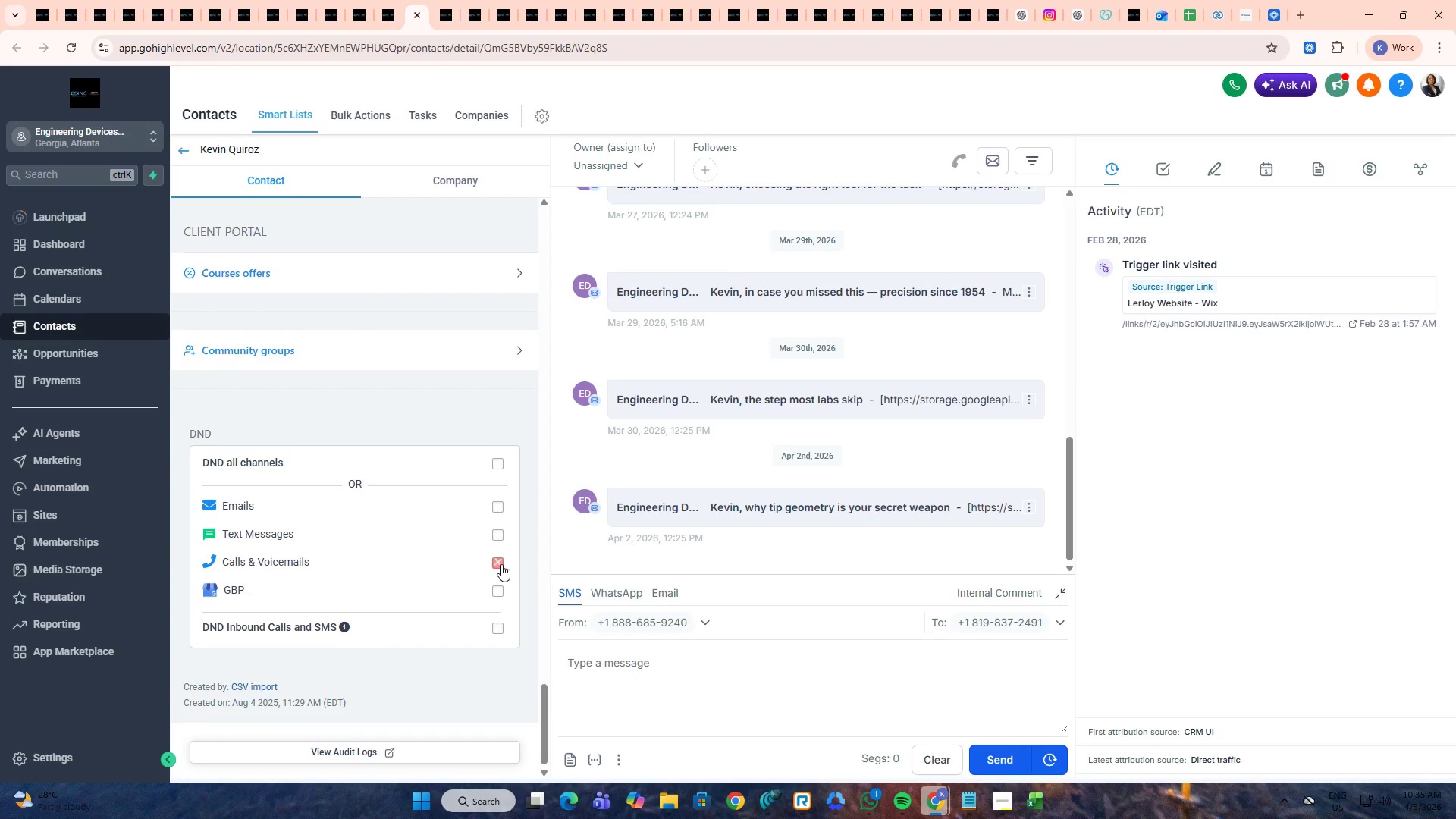 
key(Control+ControlLeft)
 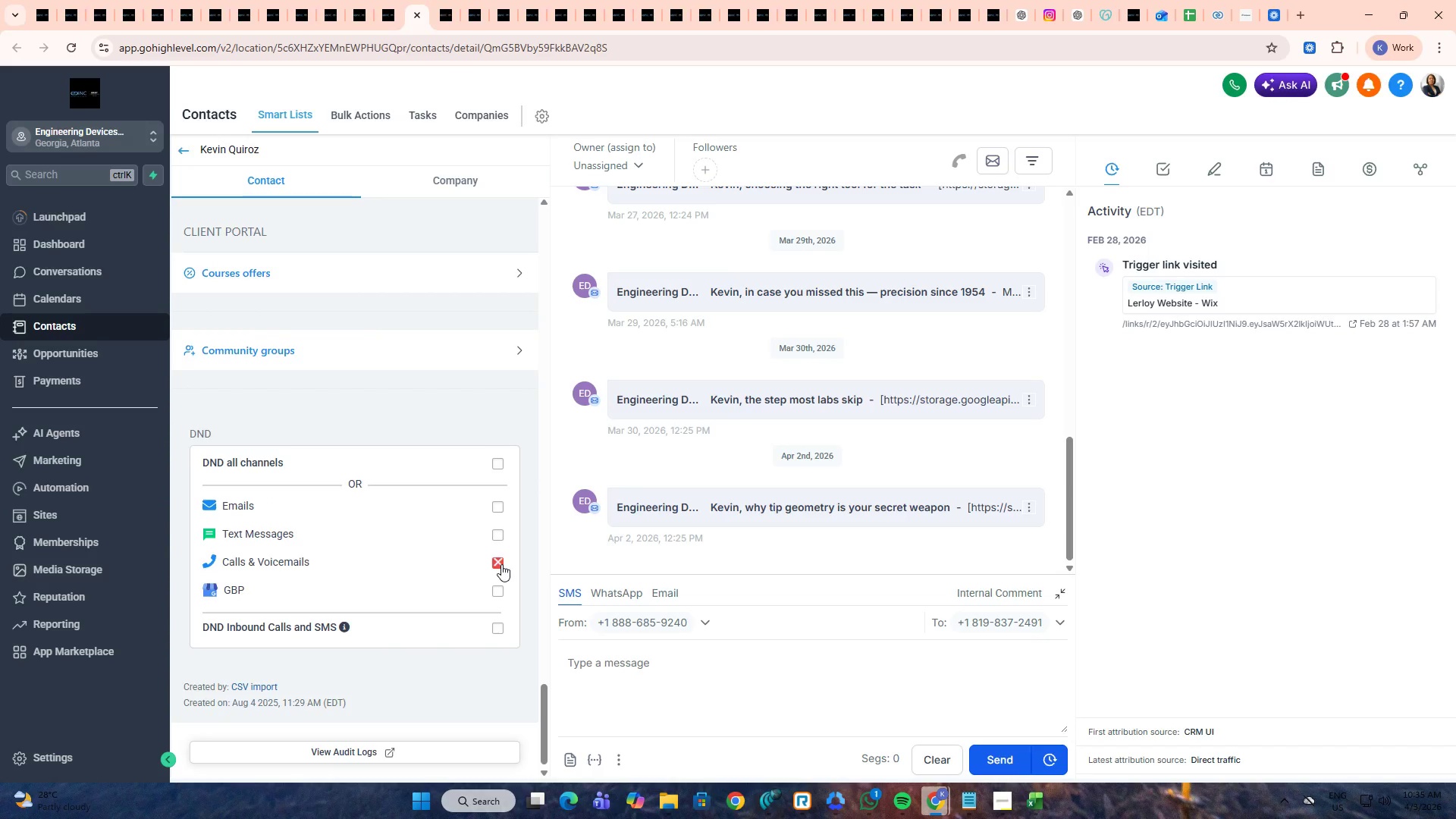 
key(Control+Tab)
 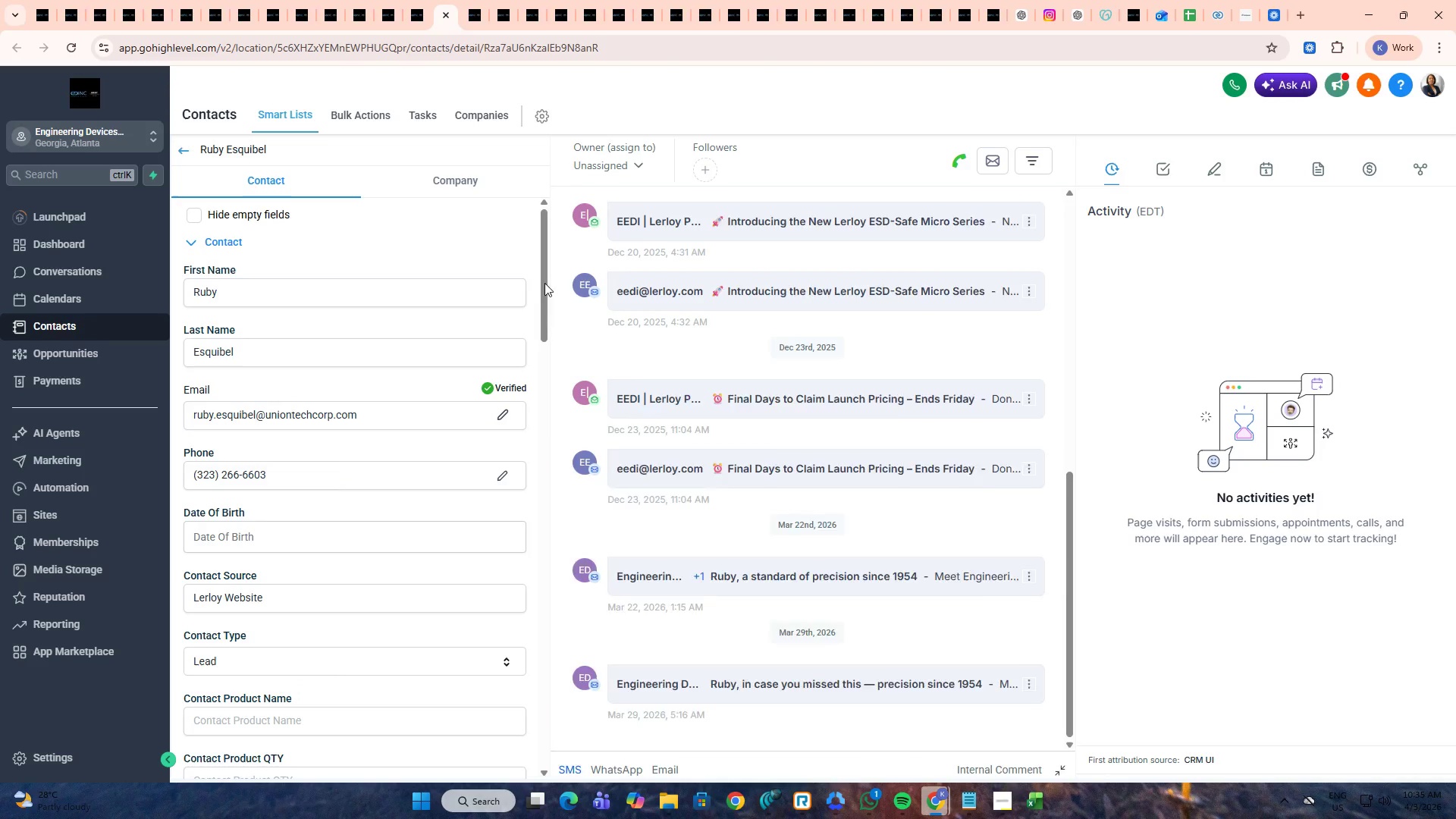 
left_click_drag(start_coordinate=[545, 275], to_coordinate=[540, 669])
 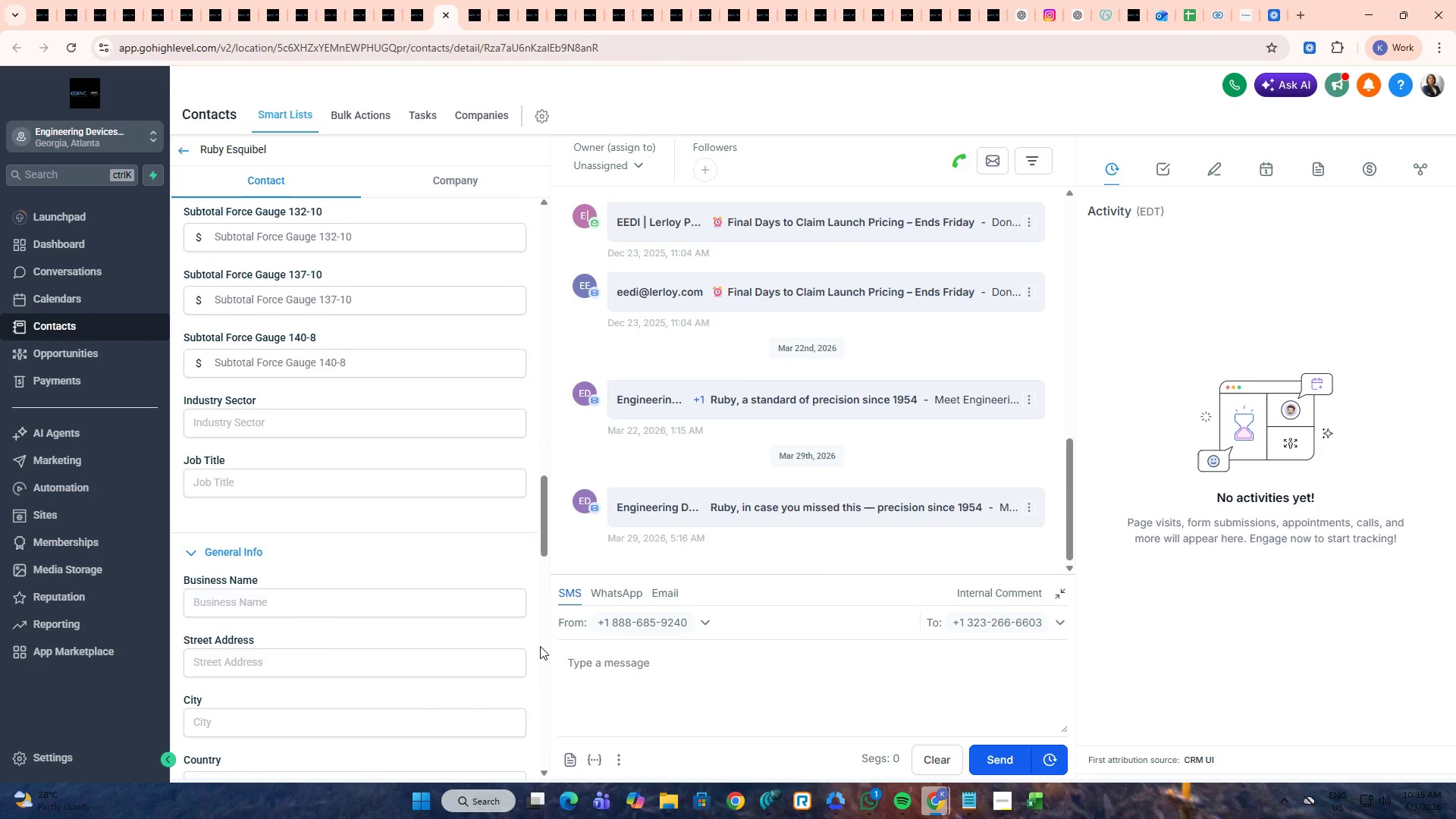 
scroll: coordinate [500, 626], scroll_direction: down, amount: 19.0
 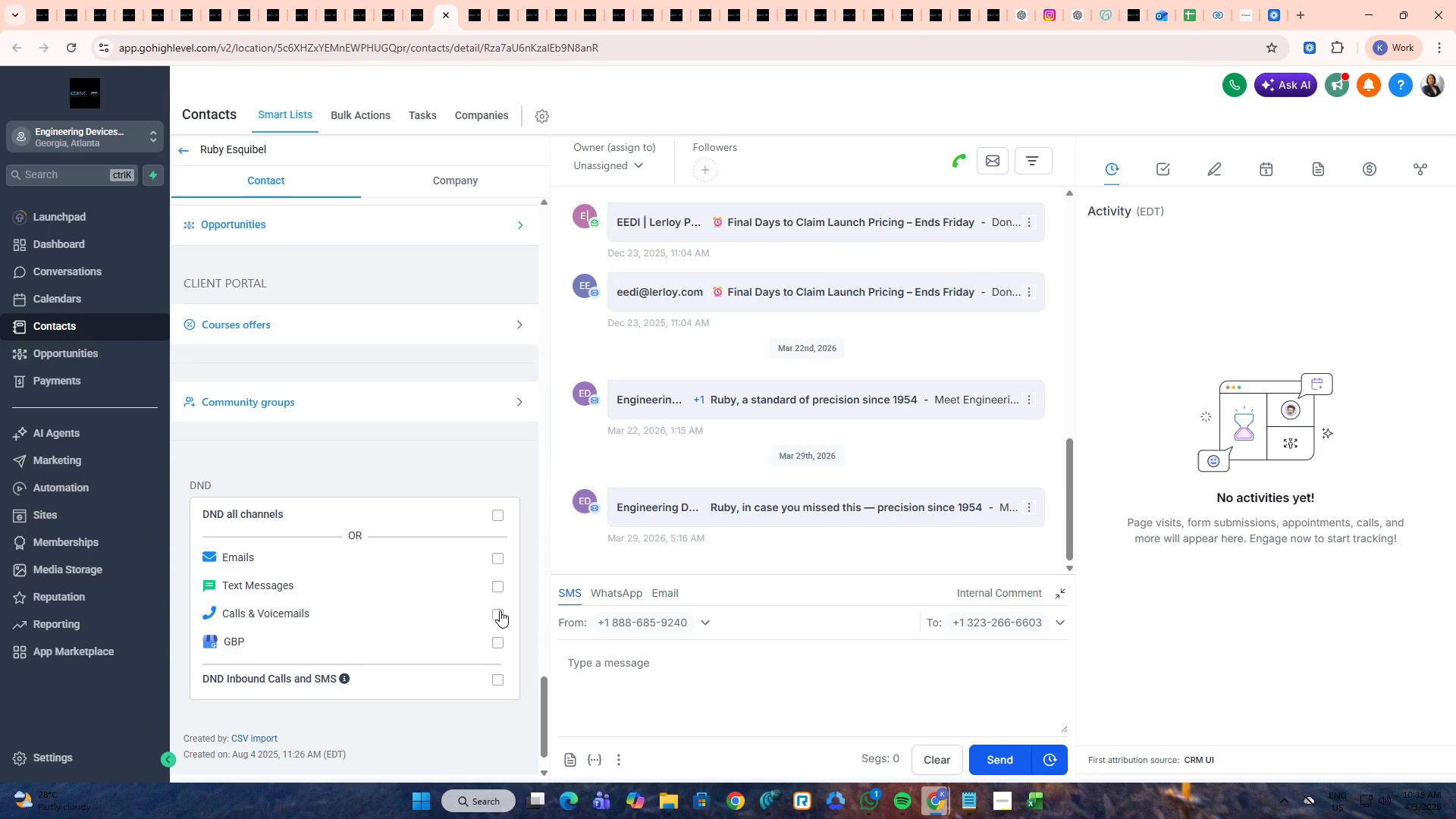 
left_click([500, 610])
 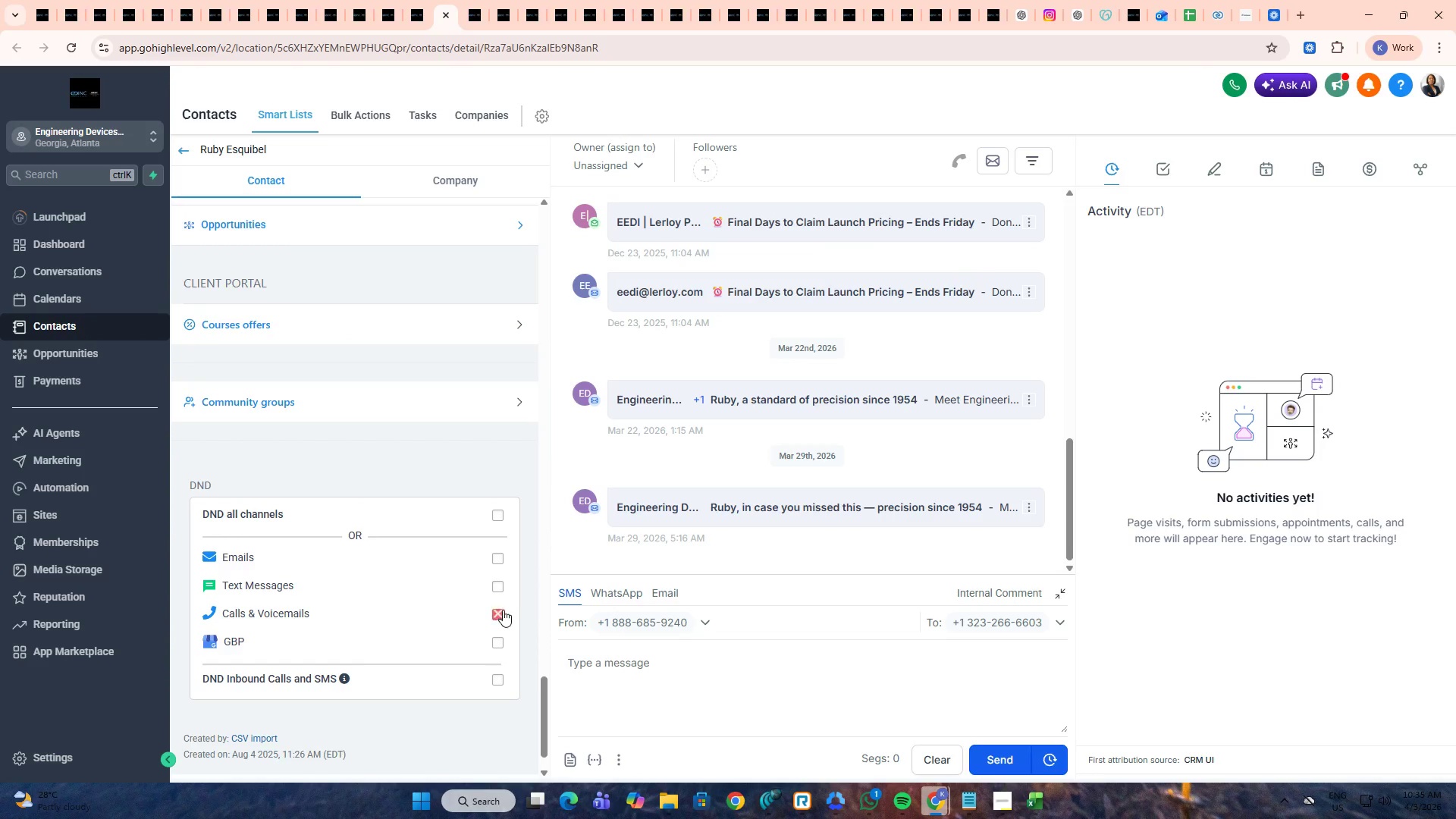 
key(Control+Tab)
 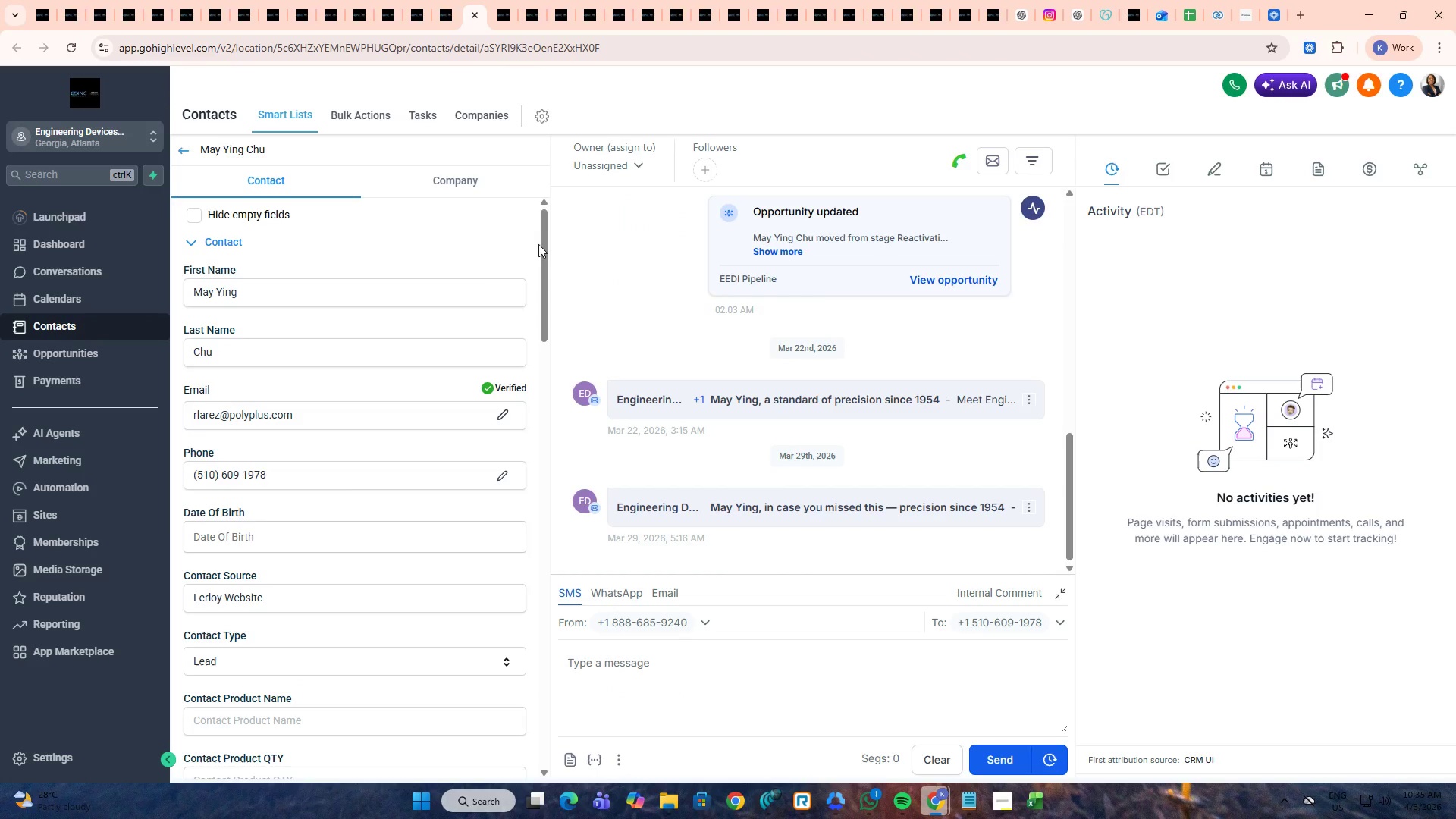 
left_click_drag(start_coordinate=[541, 239], to_coordinate=[523, 657])
 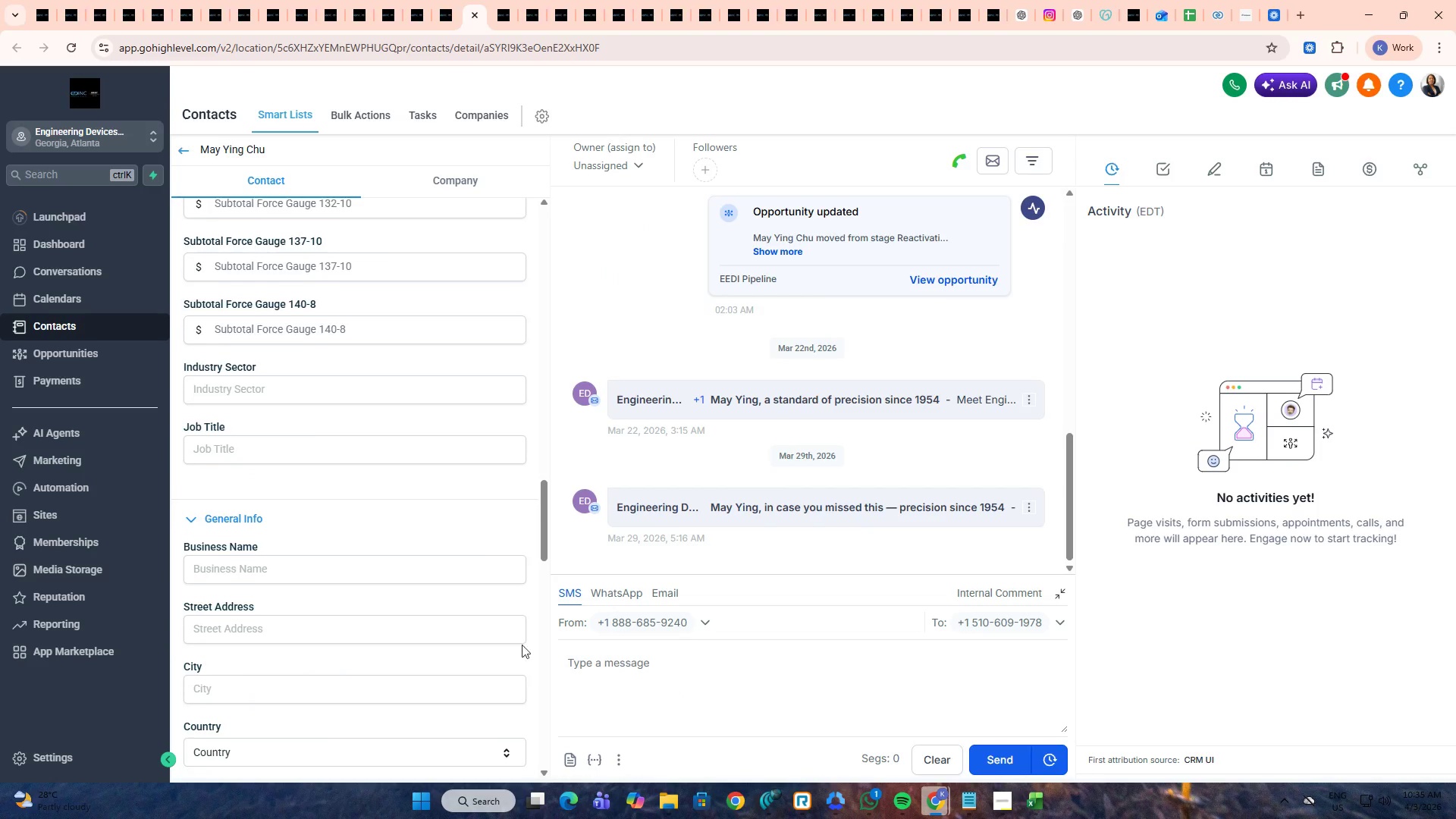 
scroll: coordinate [500, 642], scroll_direction: down, amount: 19.0
 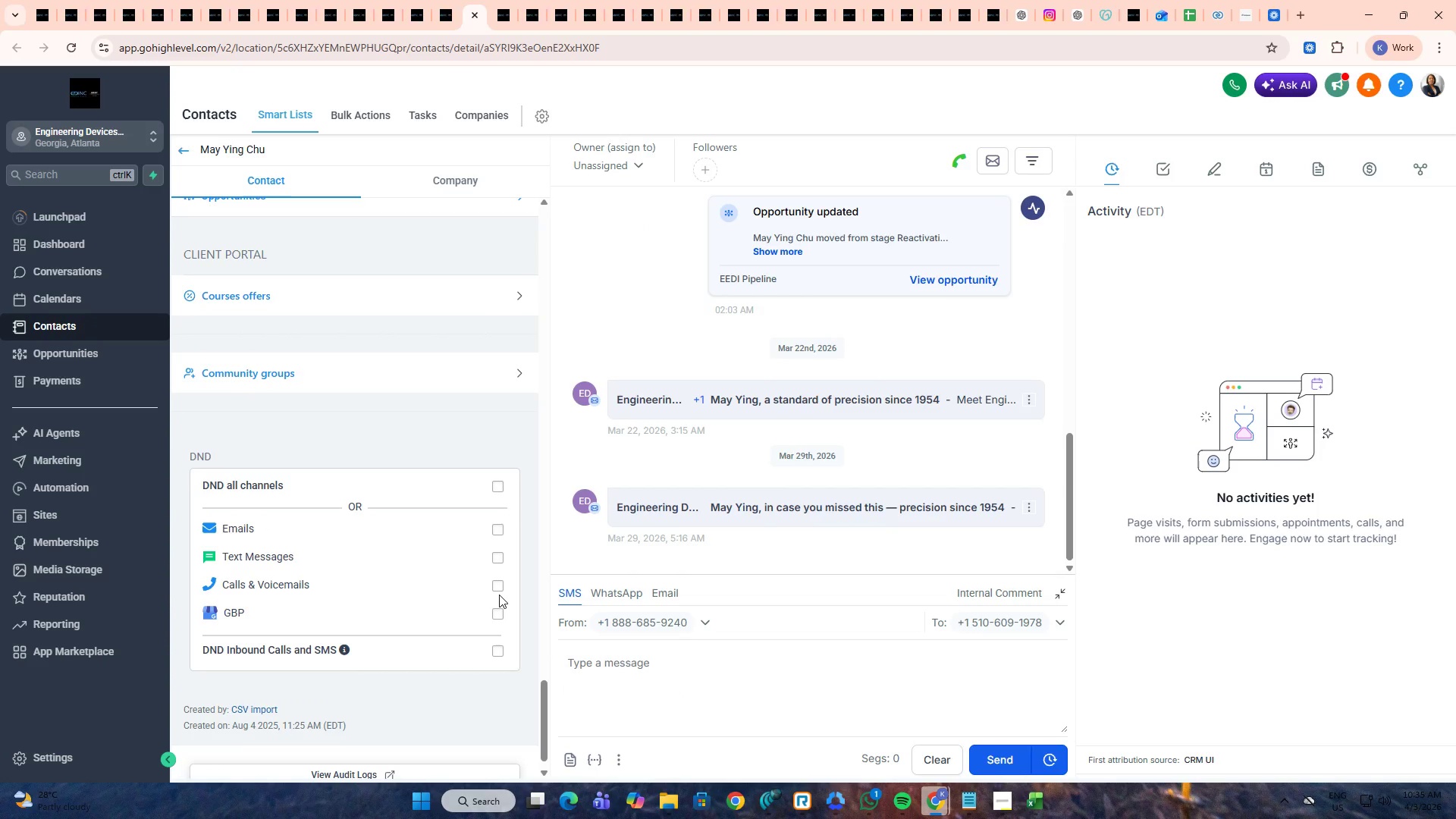 
double_click([500, 589])
 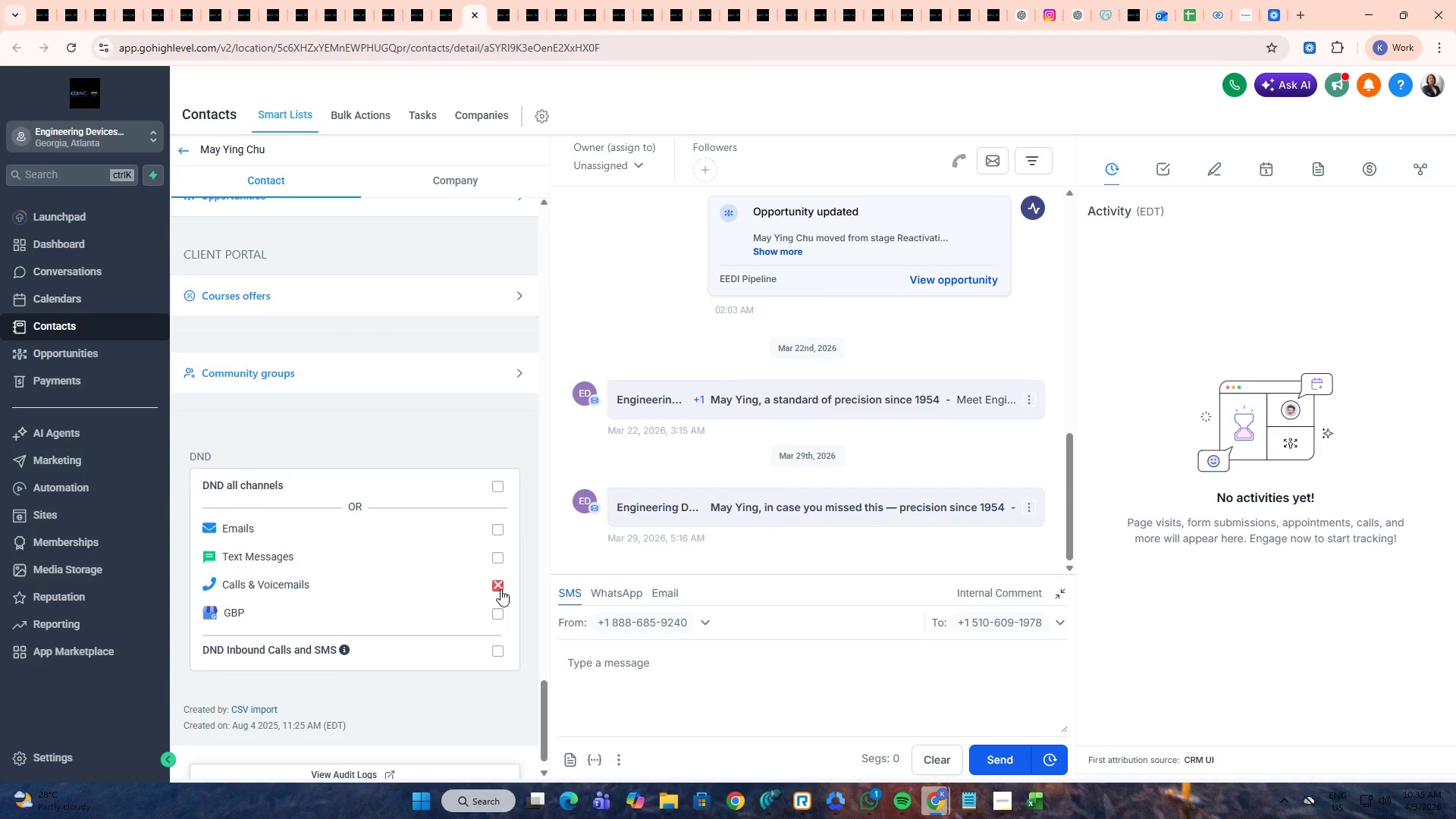 
key(Control+ControlLeft)
 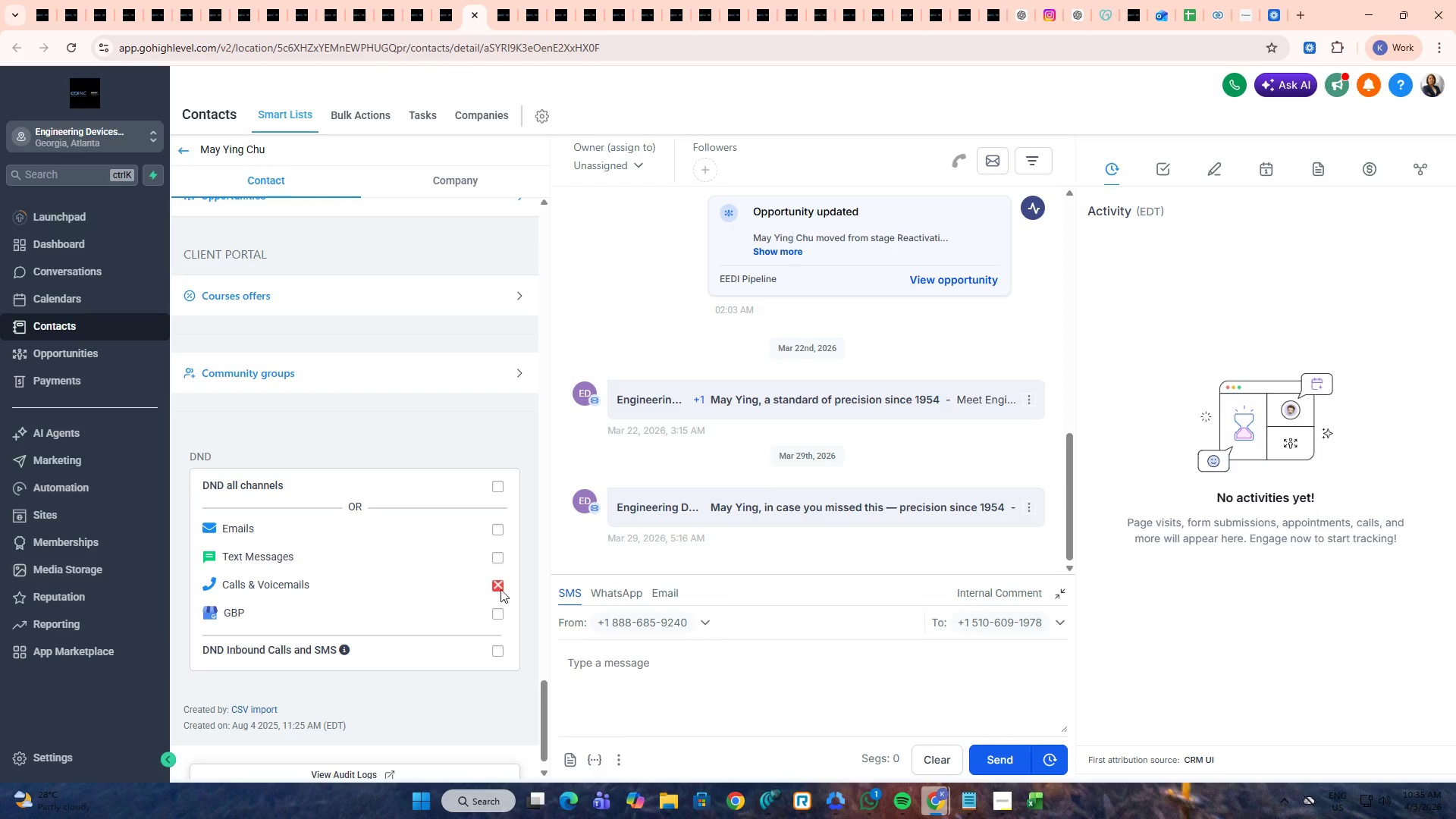 
key(Control+Tab)
 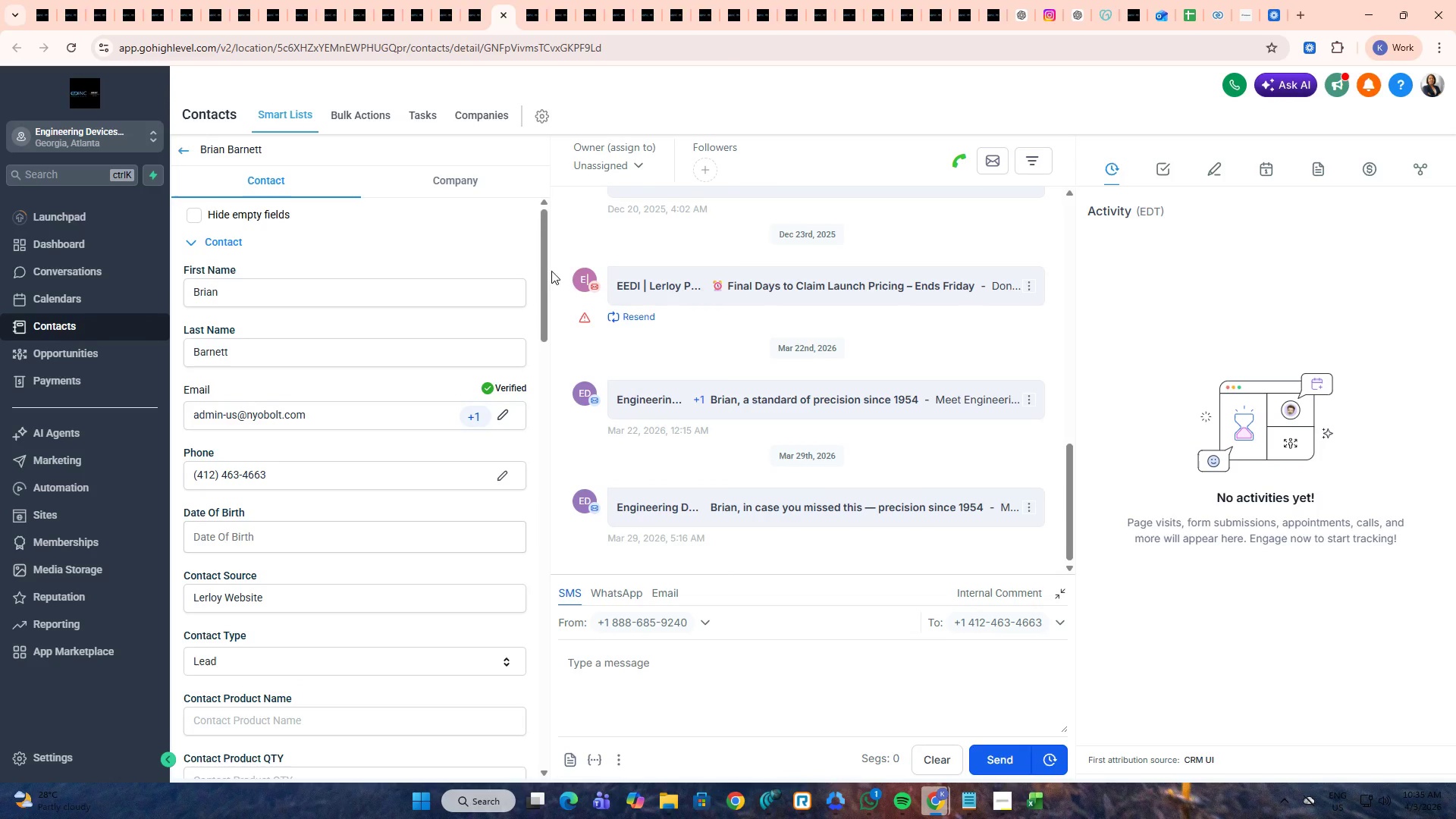 
left_click_drag(start_coordinate=[548, 260], to_coordinate=[546, 664])
 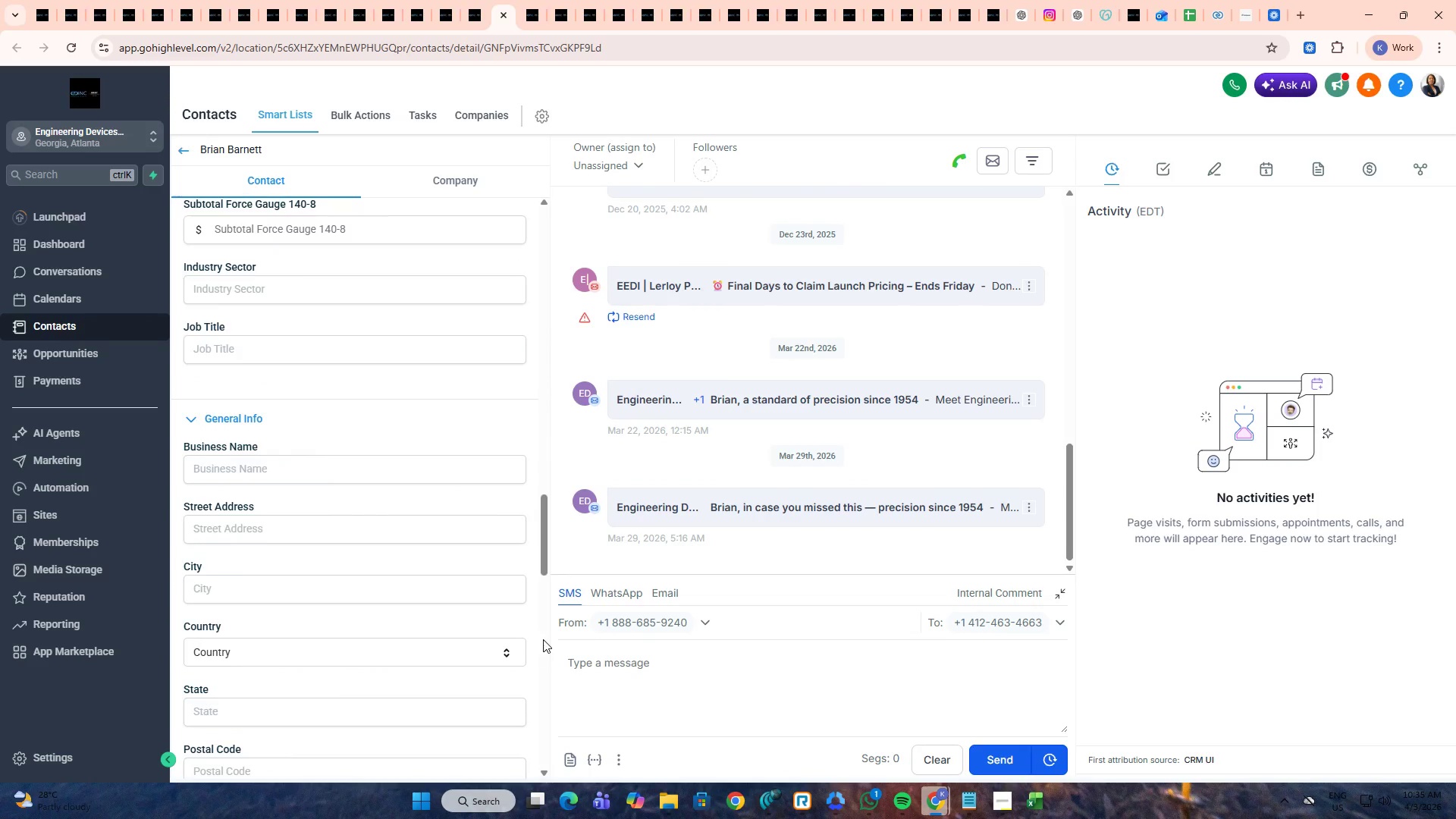 
scroll: coordinate [532, 629], scroll_direction: down, amount: 16.0
 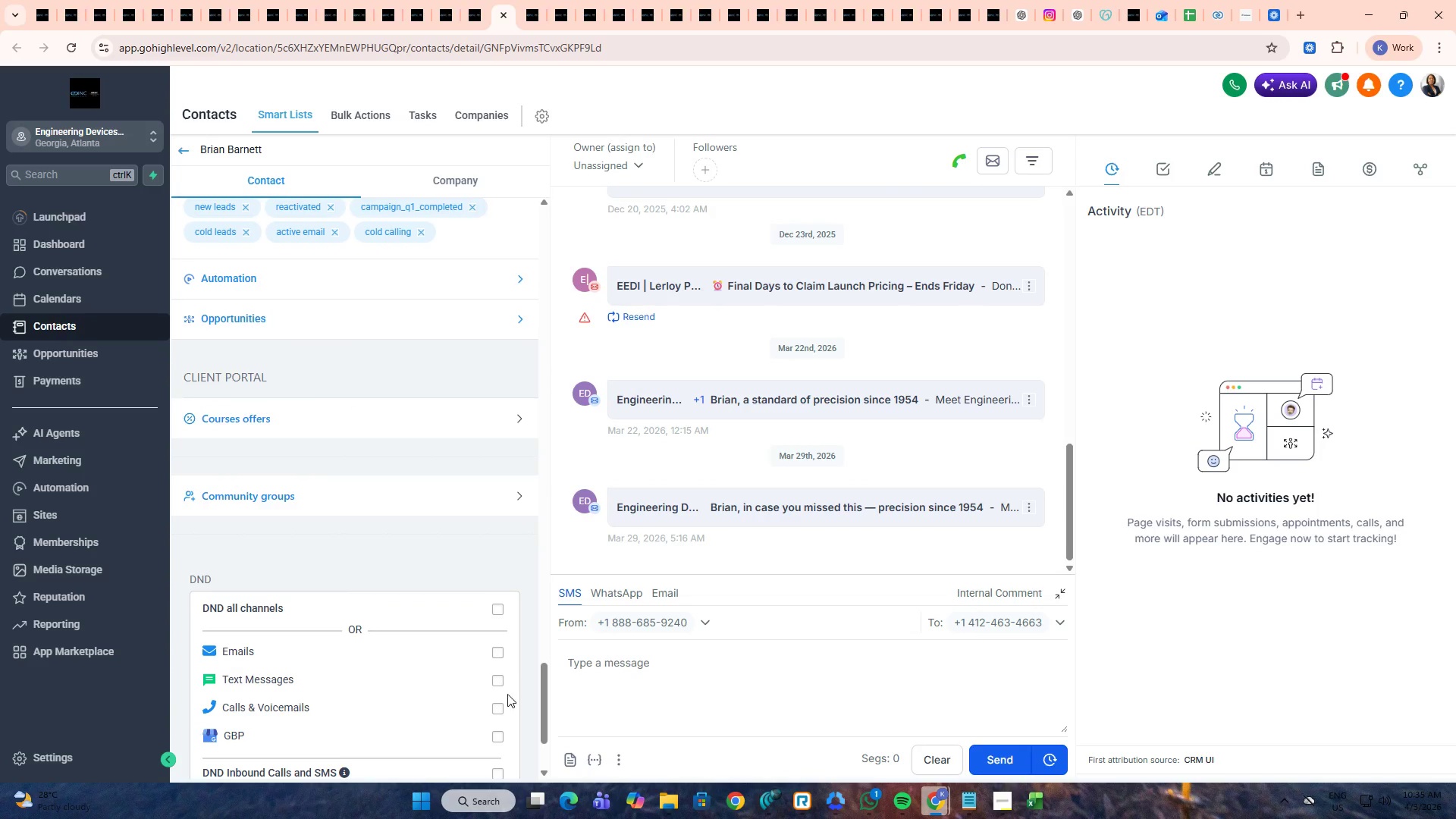 
left_click([502, 711])
 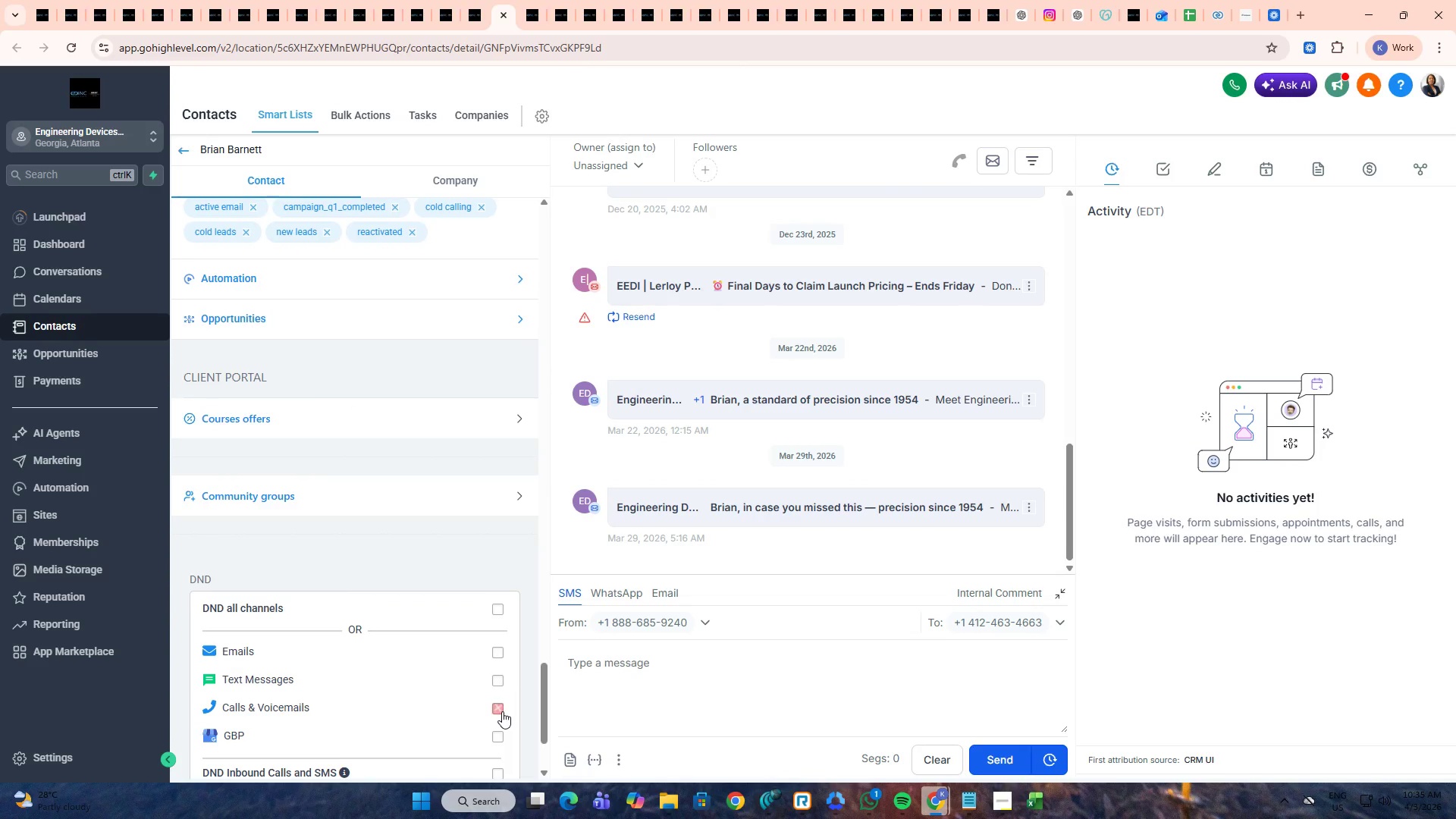 
key(Control+ControlLeft)
 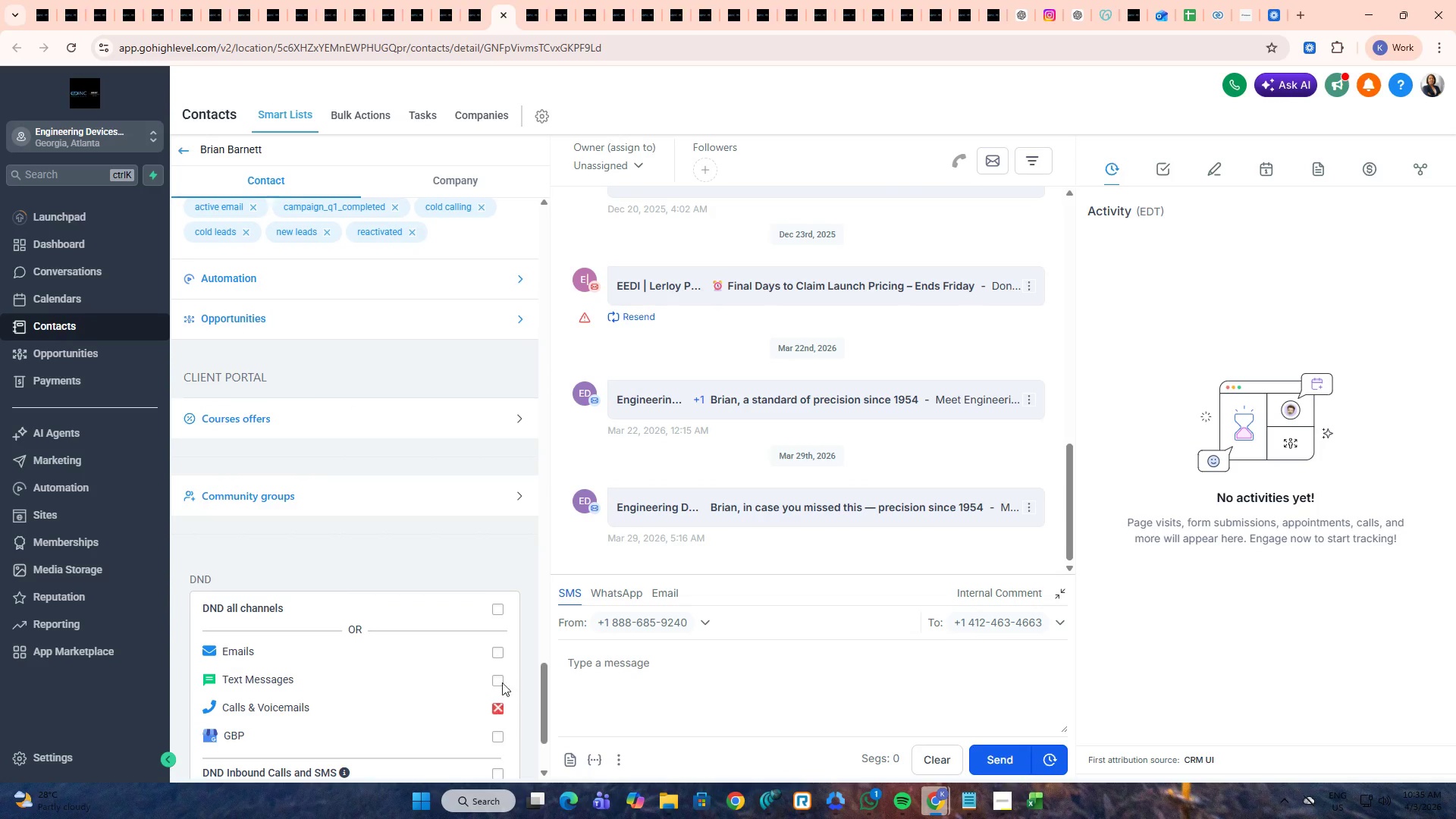 
key(Control+Tab)
 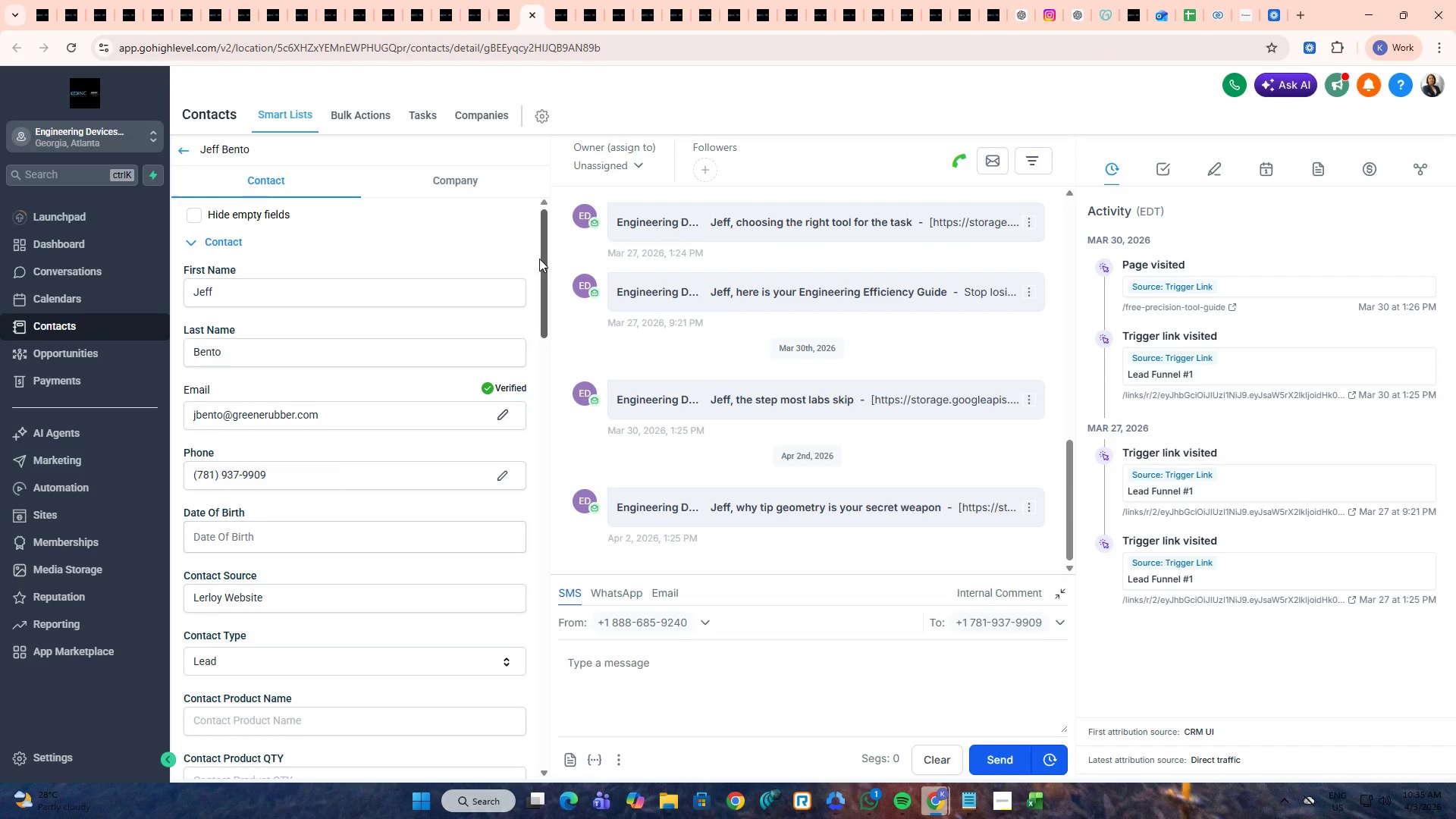 
left_click_drag(start_coordinate=[541, 254], to_coordinate=[535, 679])
 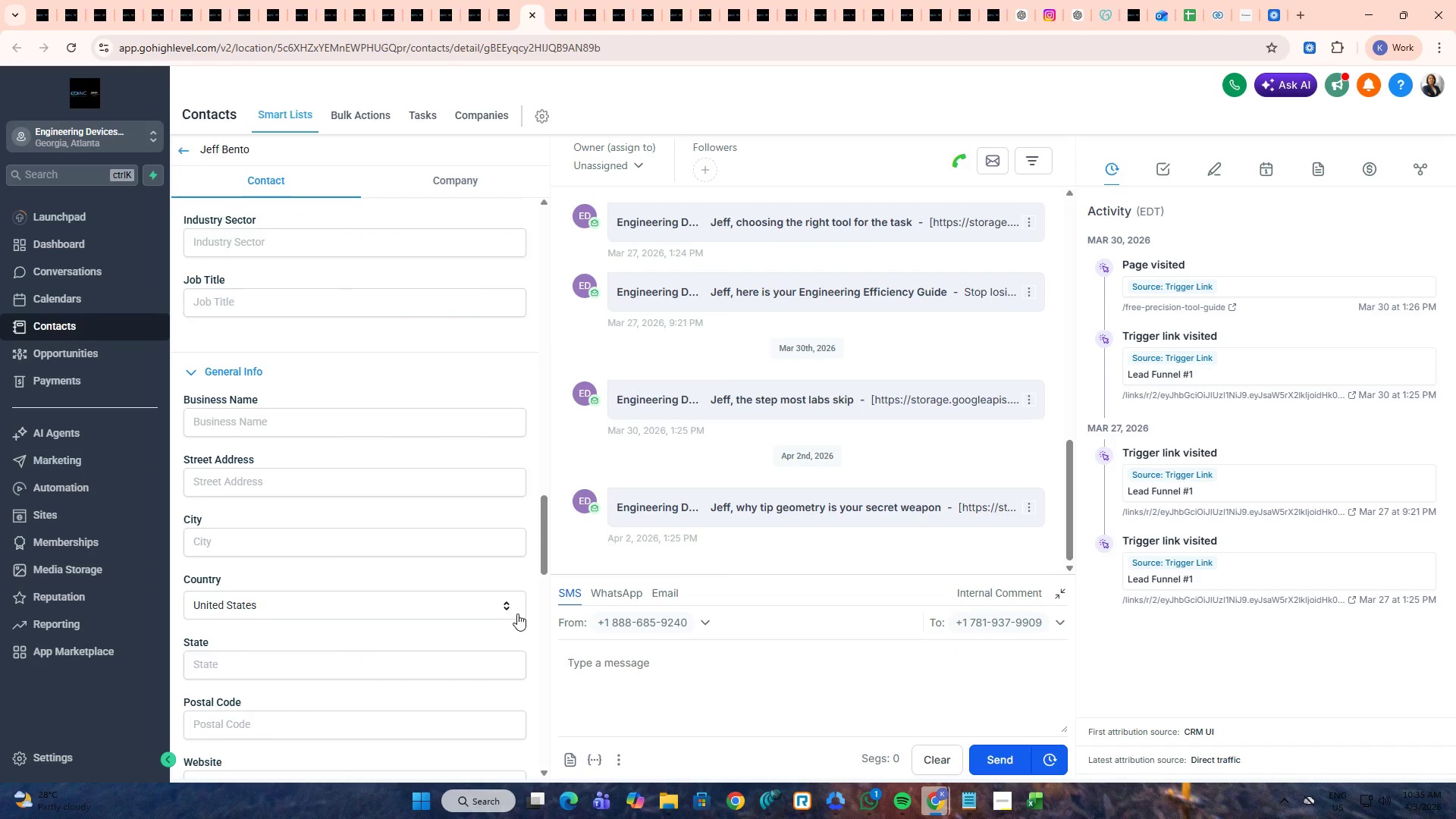 
scroll: coordinate [500, 632], scroll_direction: down, amount: 20.0
 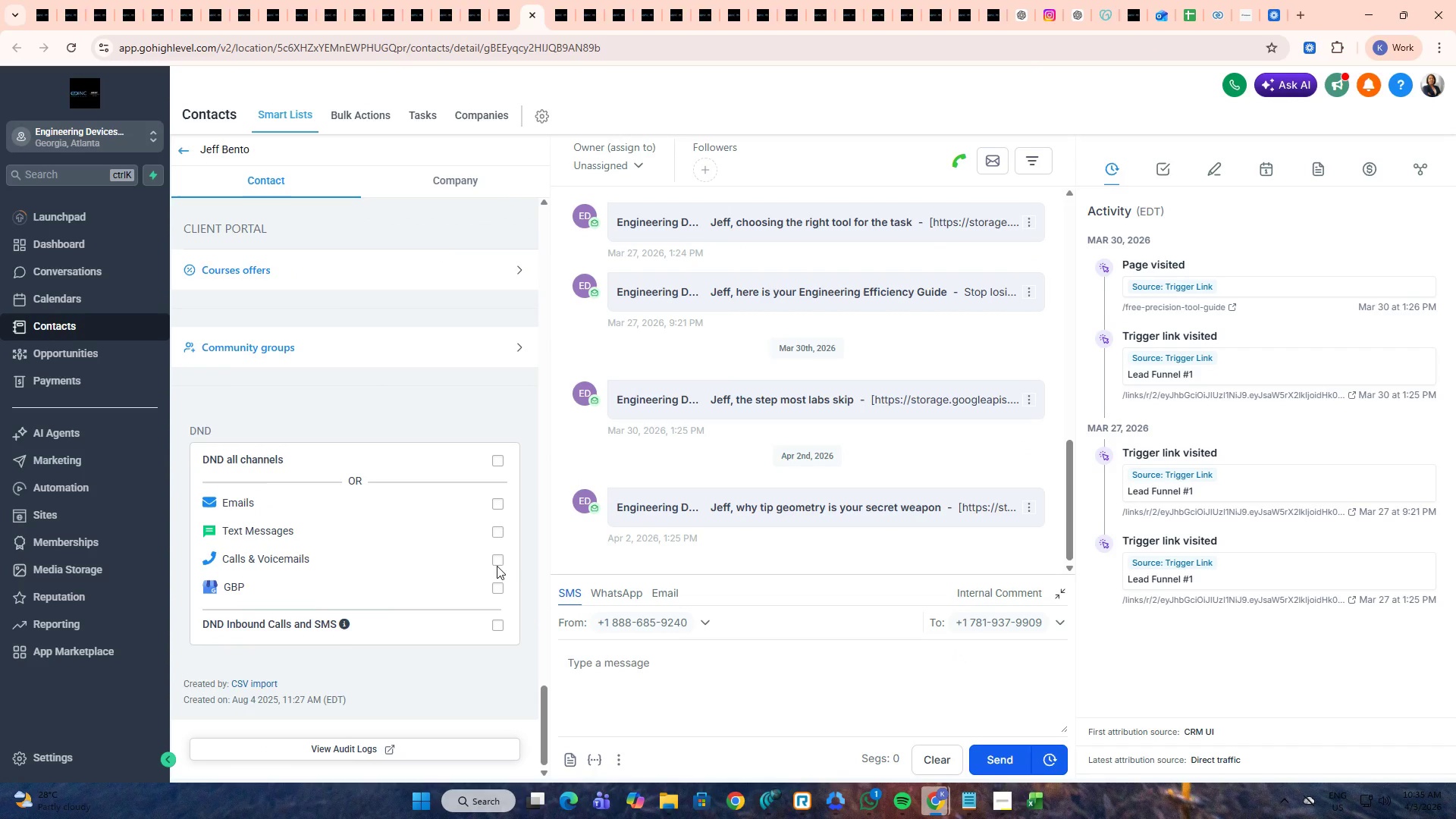 
left_click([498, 557])
 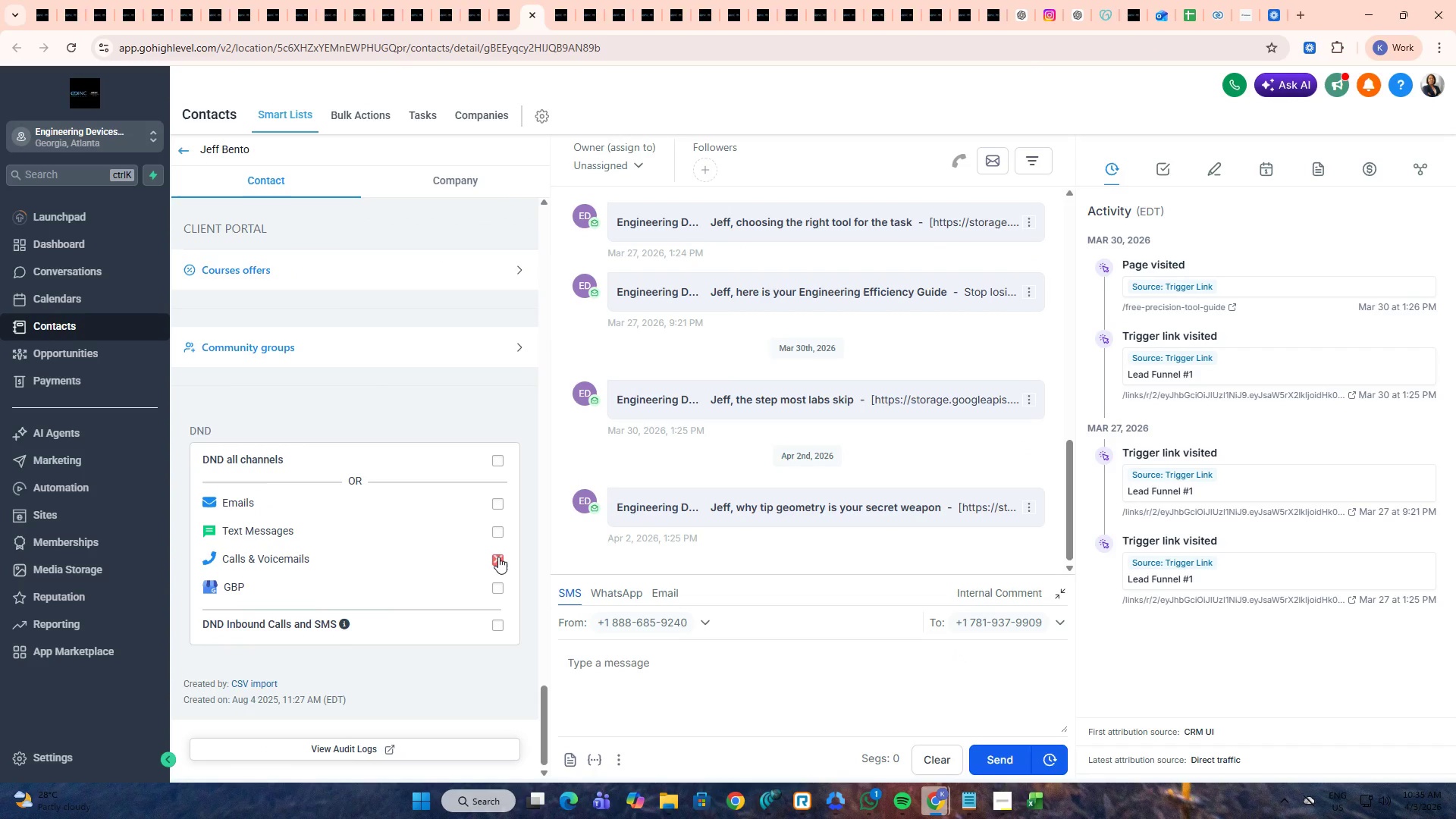 
key(Control+ControlLeft)
 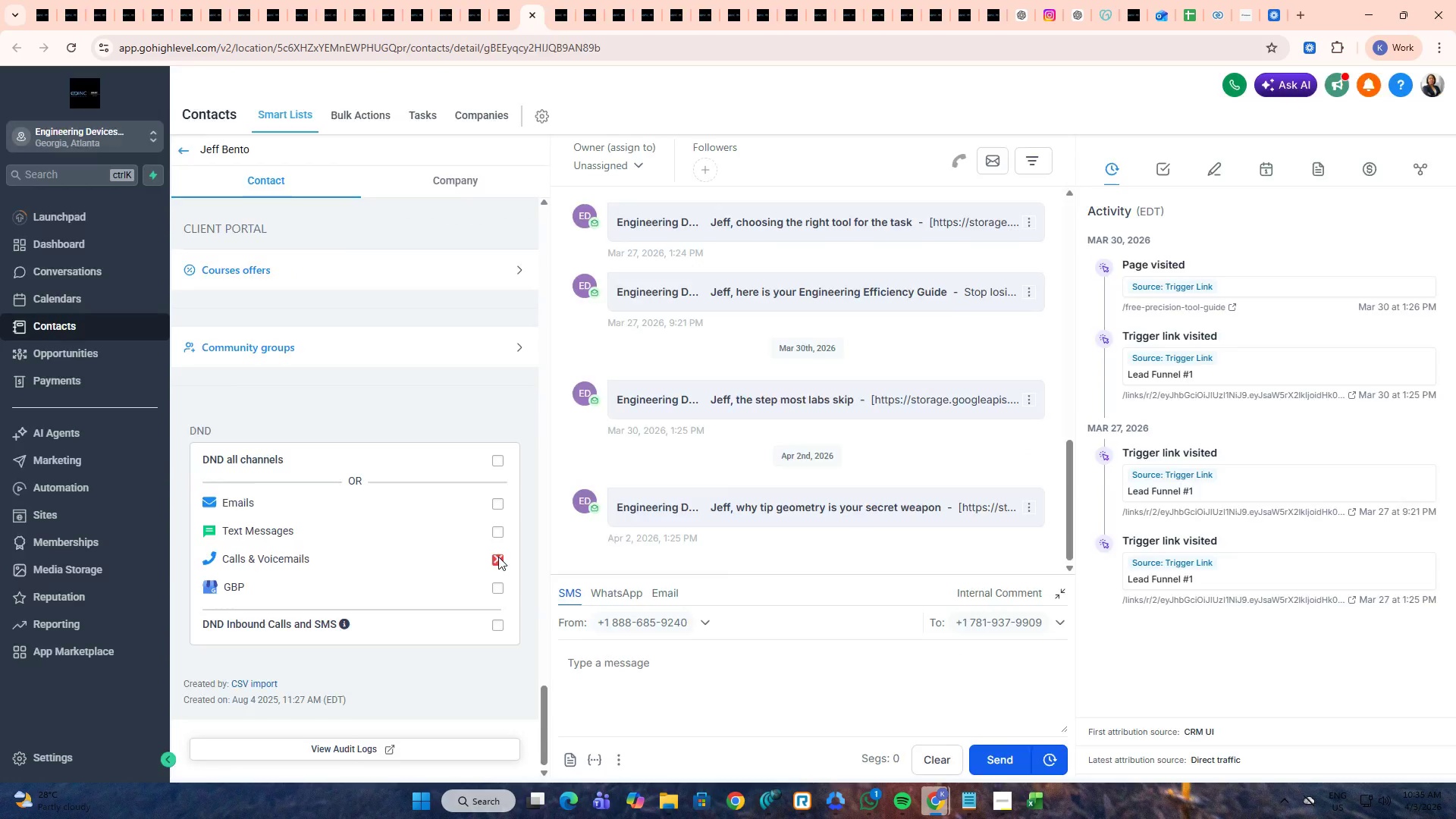 
key(Control+Tab)
 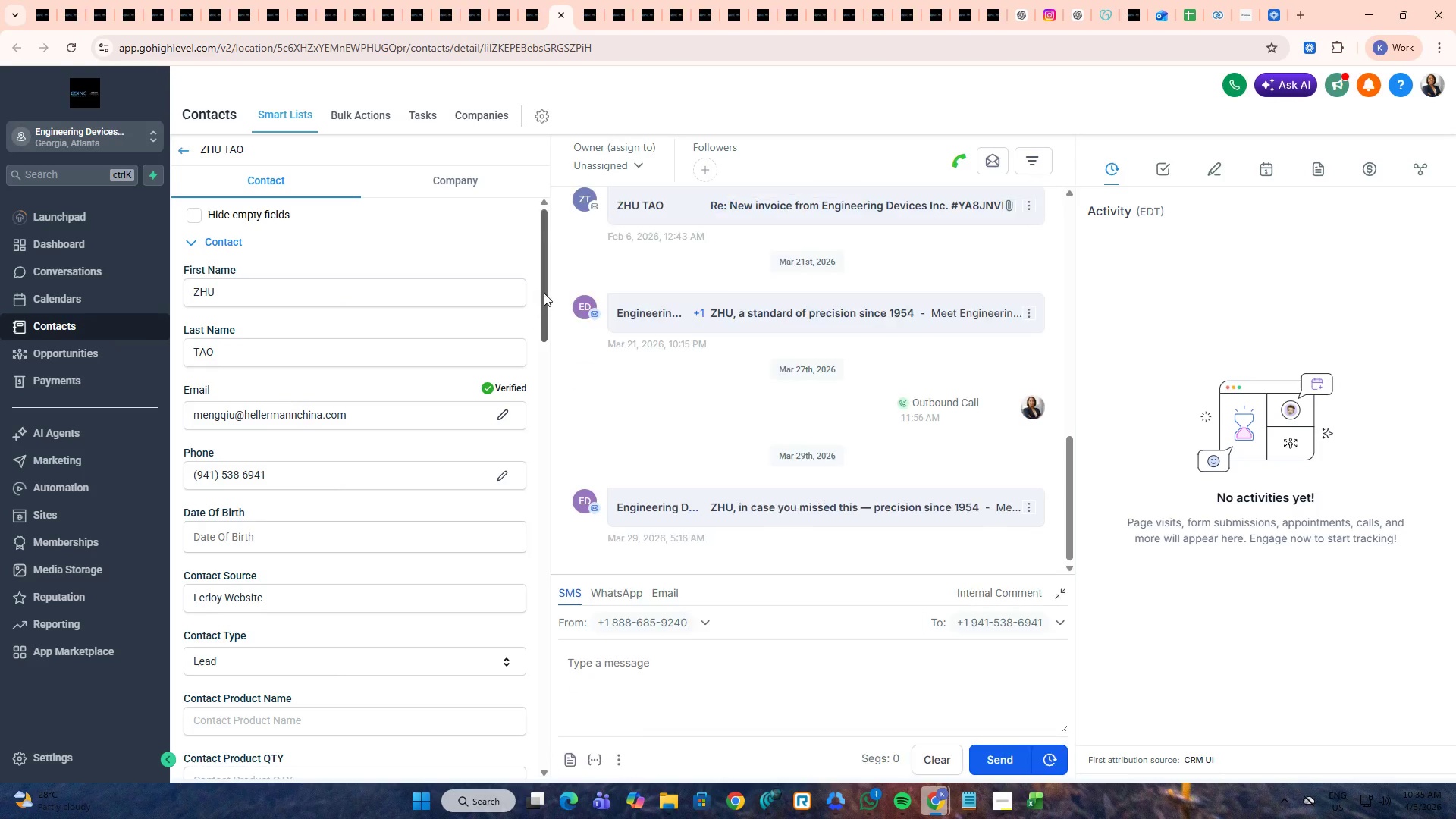 
left_click_drag(start_coordinate=[544, 292], to_coordinate=[527, 639])
 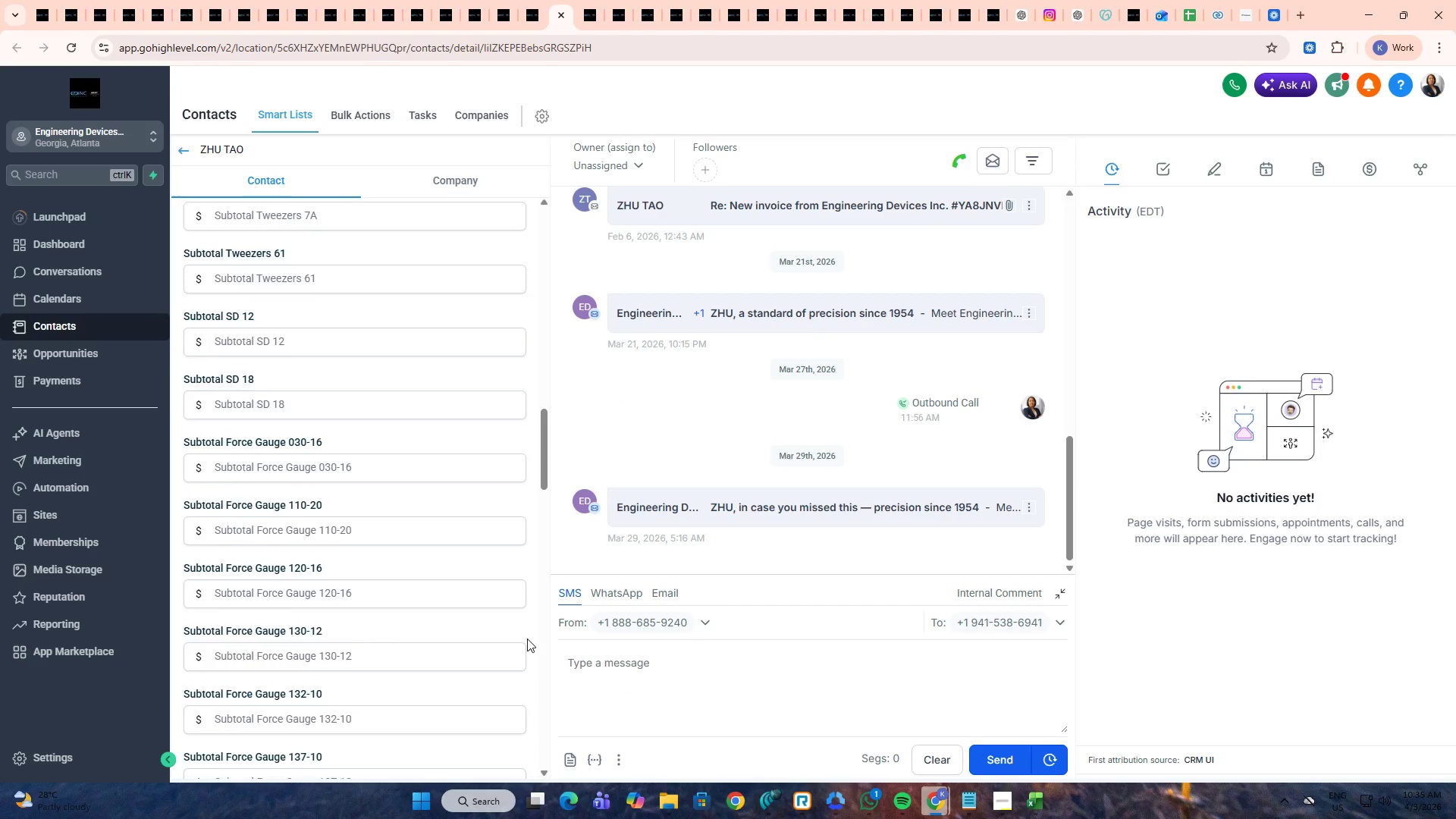 
scroll: coordinate [499, 615], scroll_direction: down, amount: 26.0
 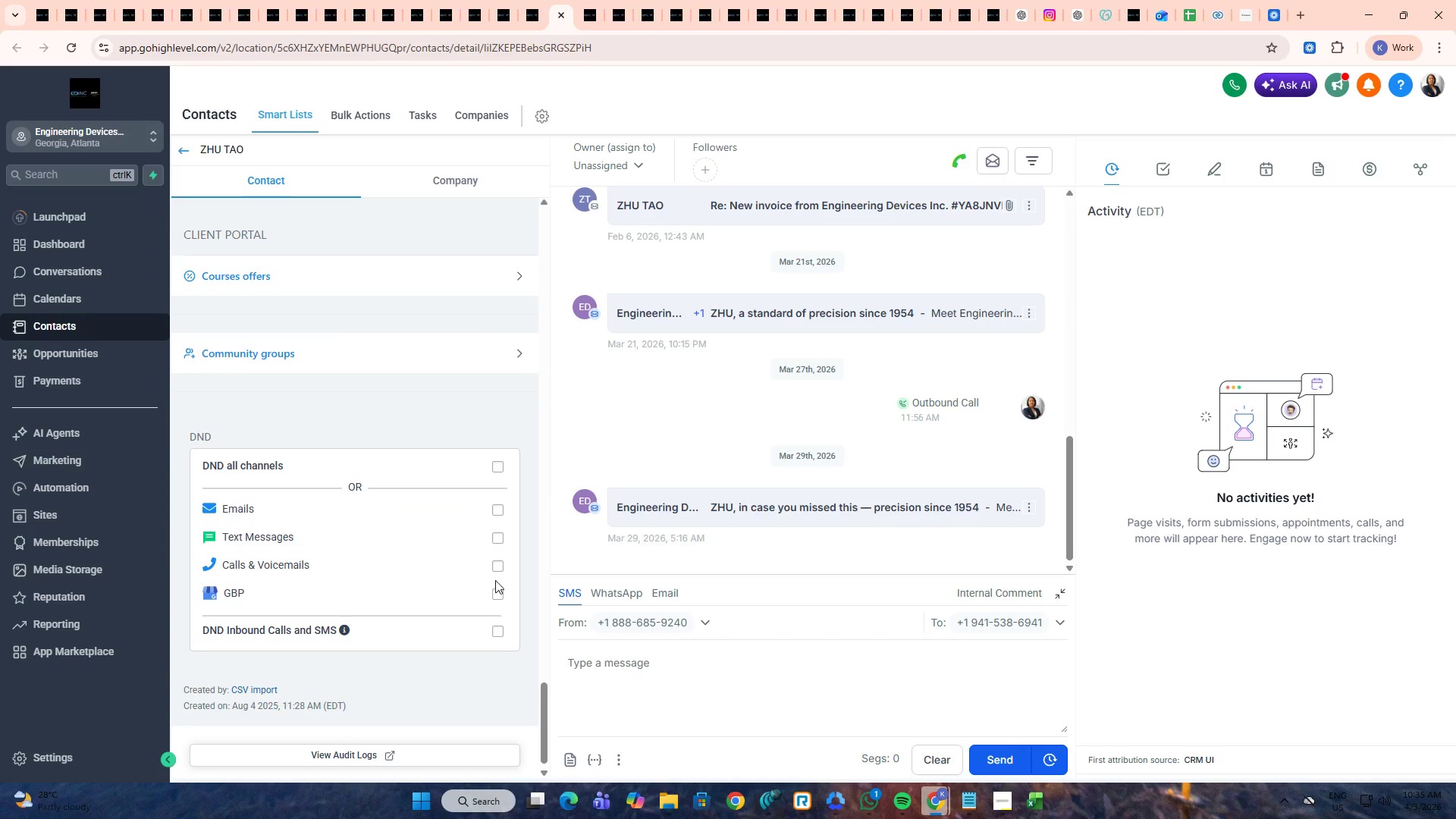 
left_click([497, 571])
 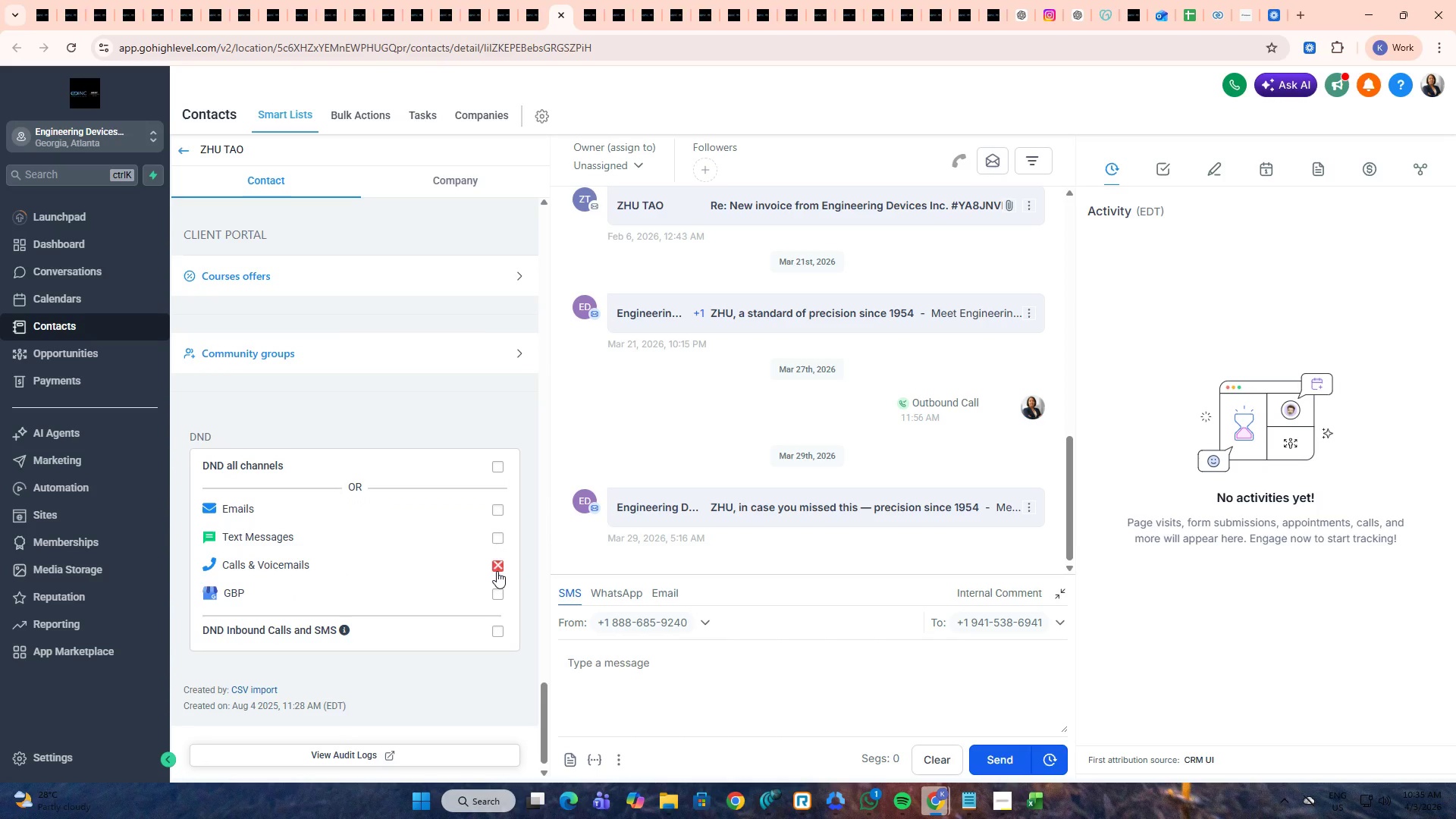 
key(Control+ControlLeft)
 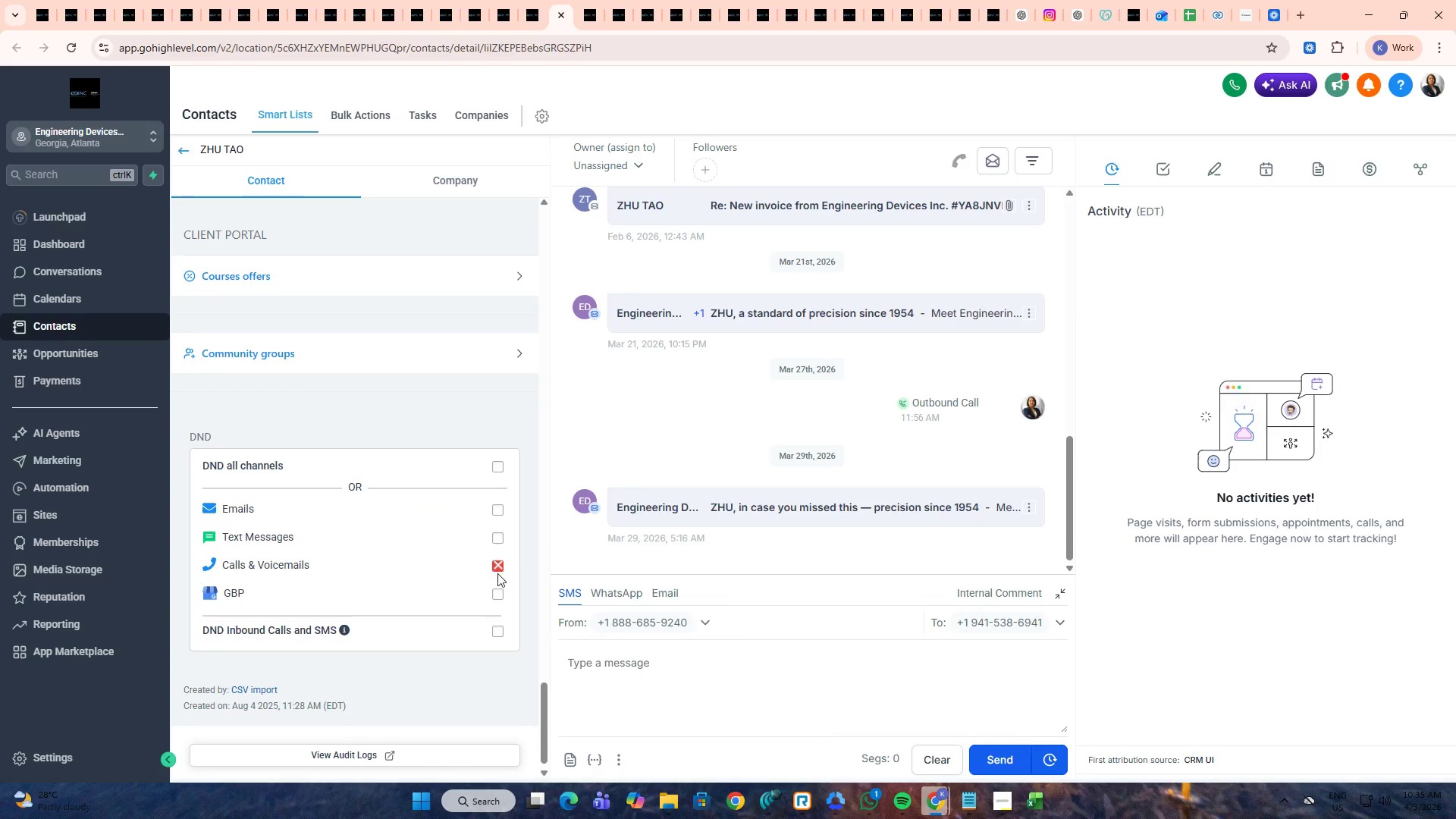 
key(Control+Tab)
 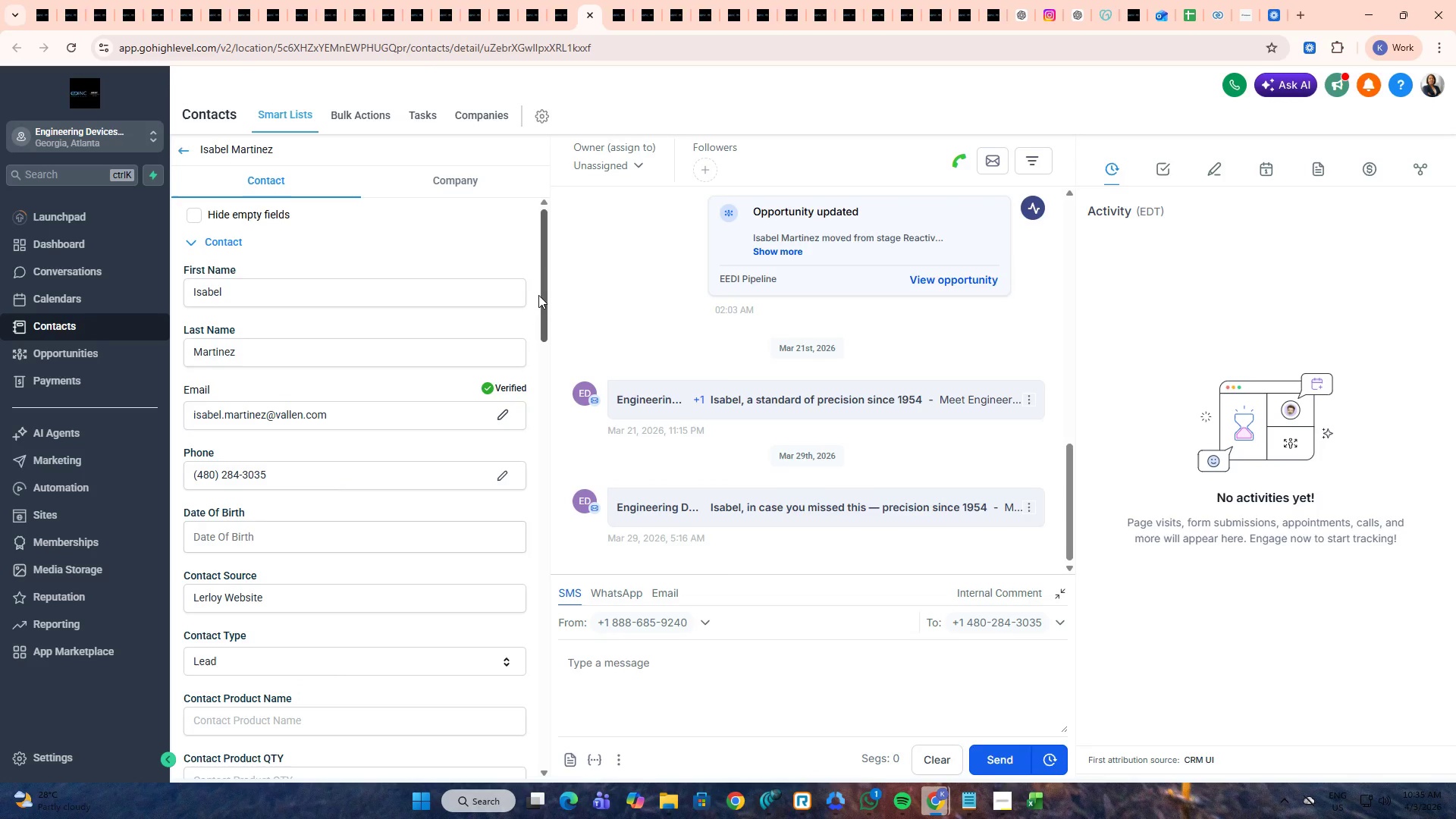 
left_click_drag(start_coordinate=[540, 289], to_coordinate=[532, 622])
 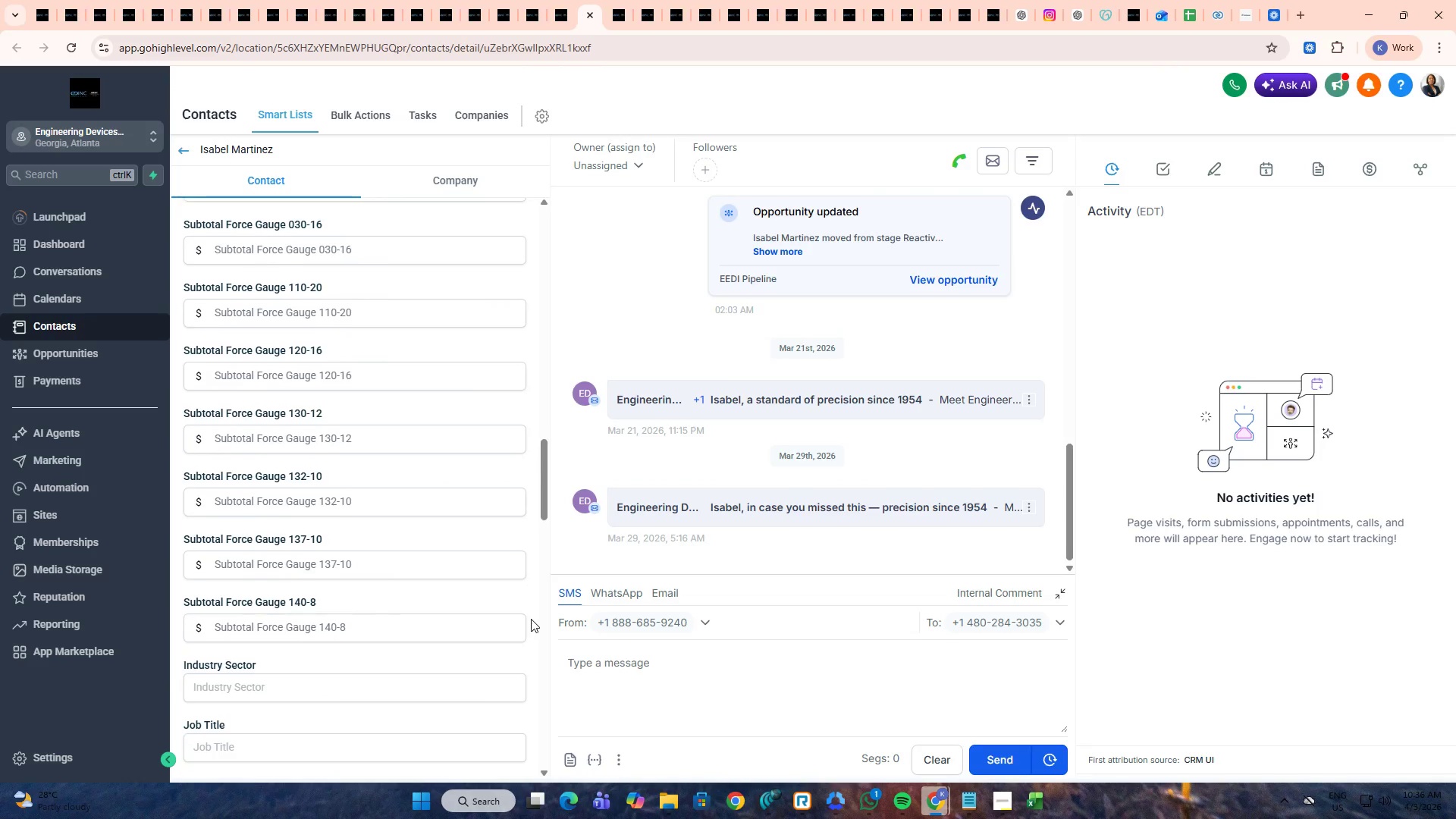 
scroll: coordinate [501, 625], scroll_direction: down, amount: 24.0
 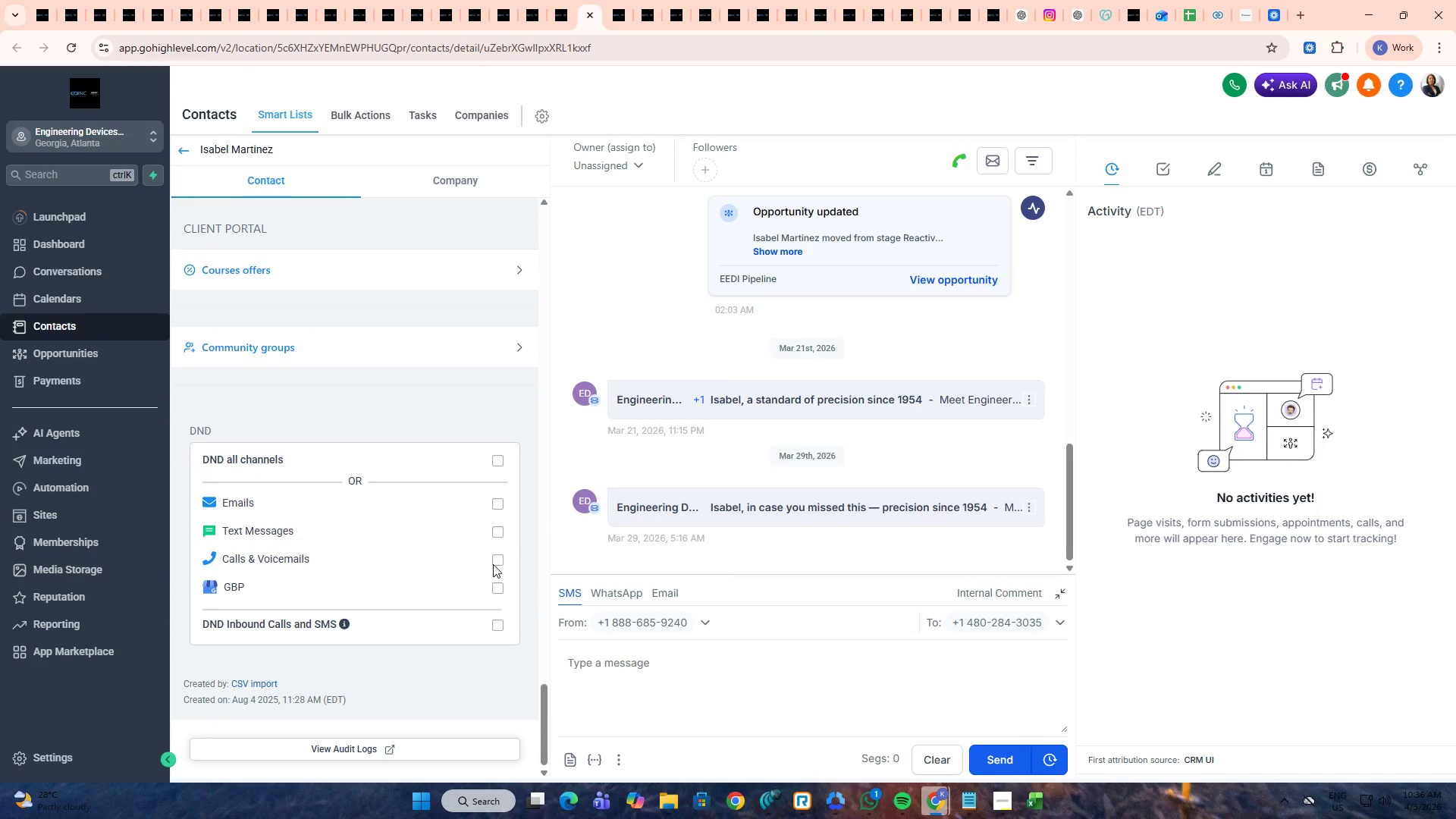 
left_click([499, 555])
 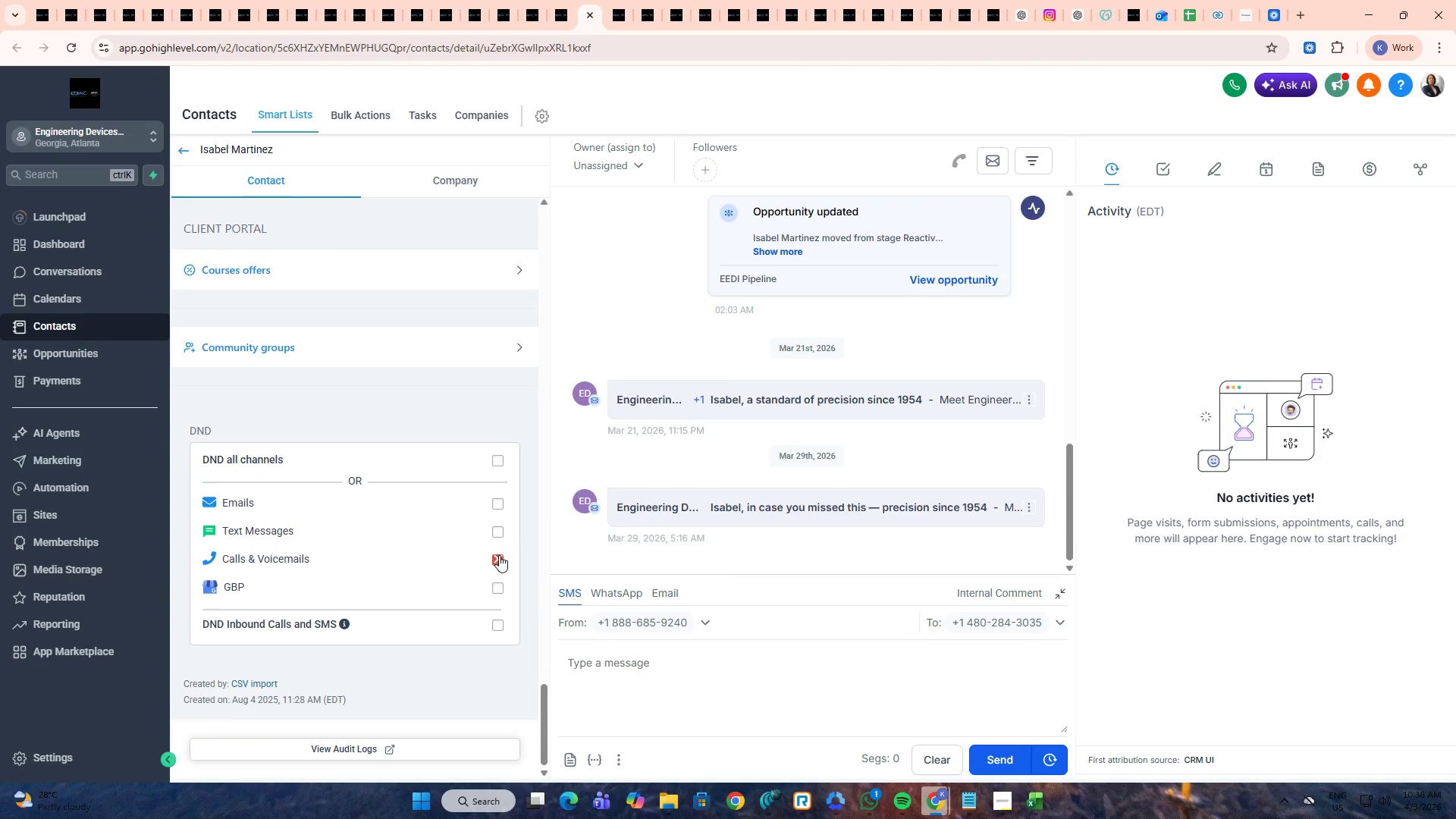 
key(Control+ControlLeft)
 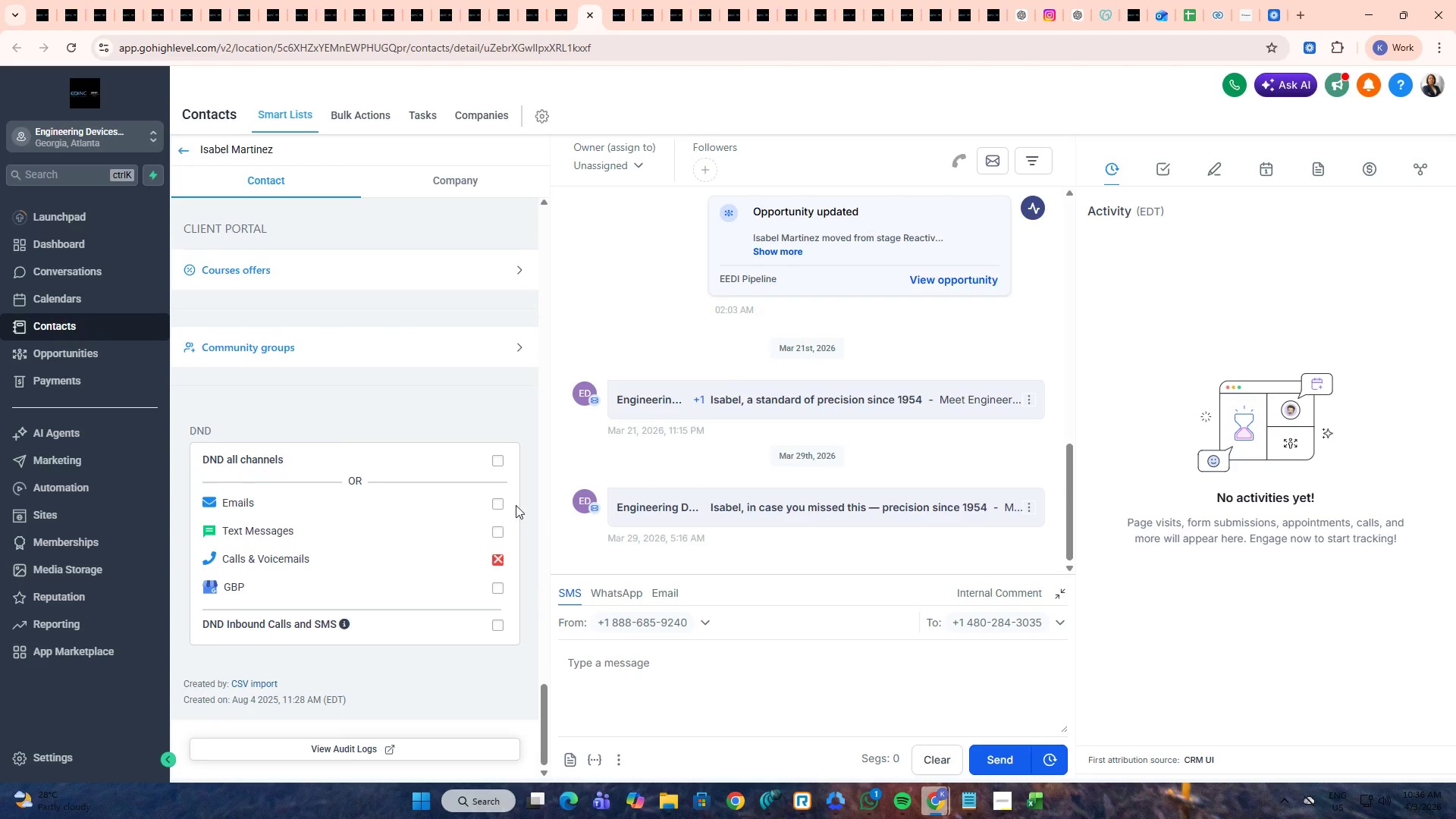 
key(Control+Tab)
 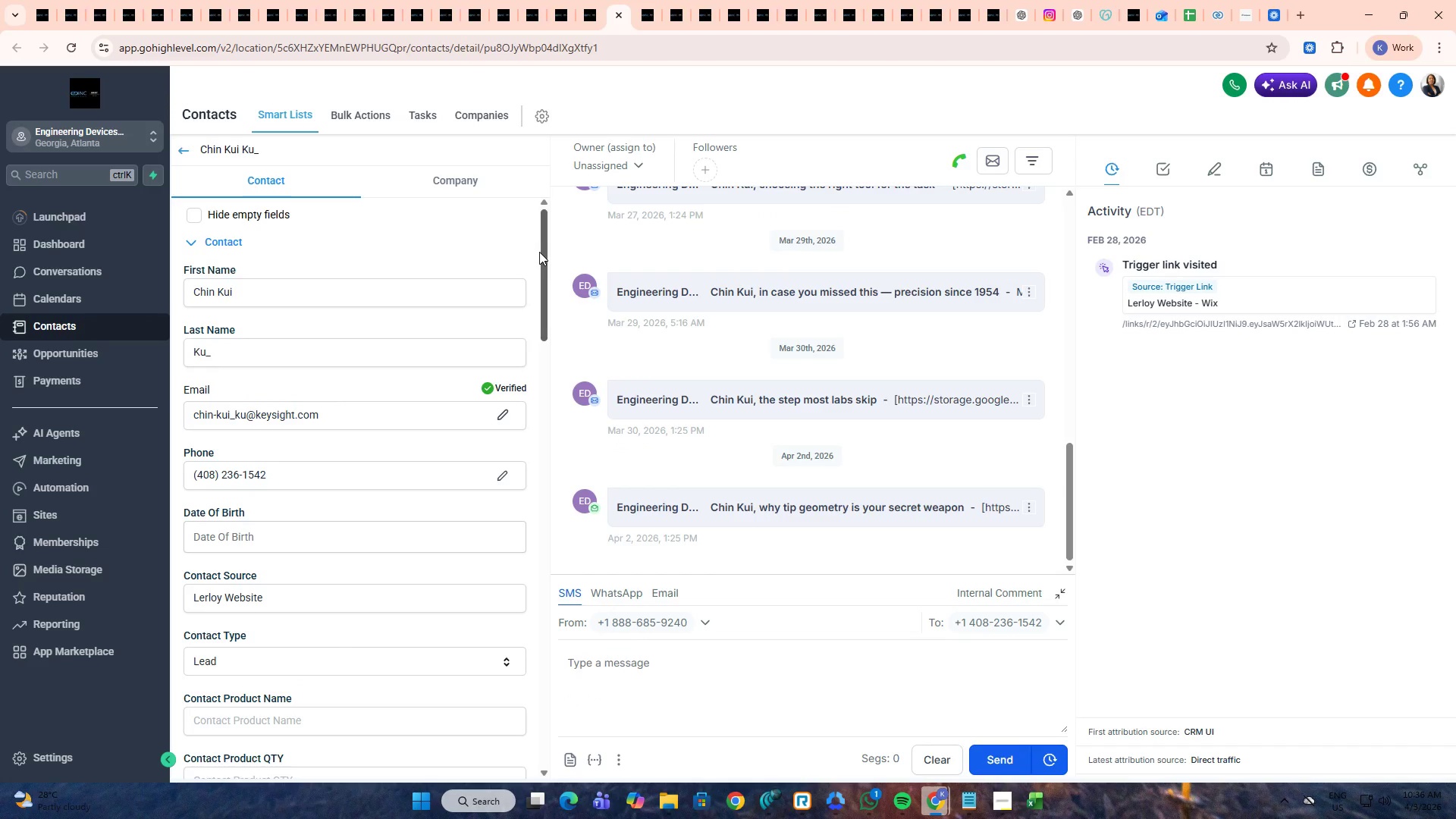 
left_click_drag(start_coordinate=[544, 243], to_coordinate=[543, 586])
 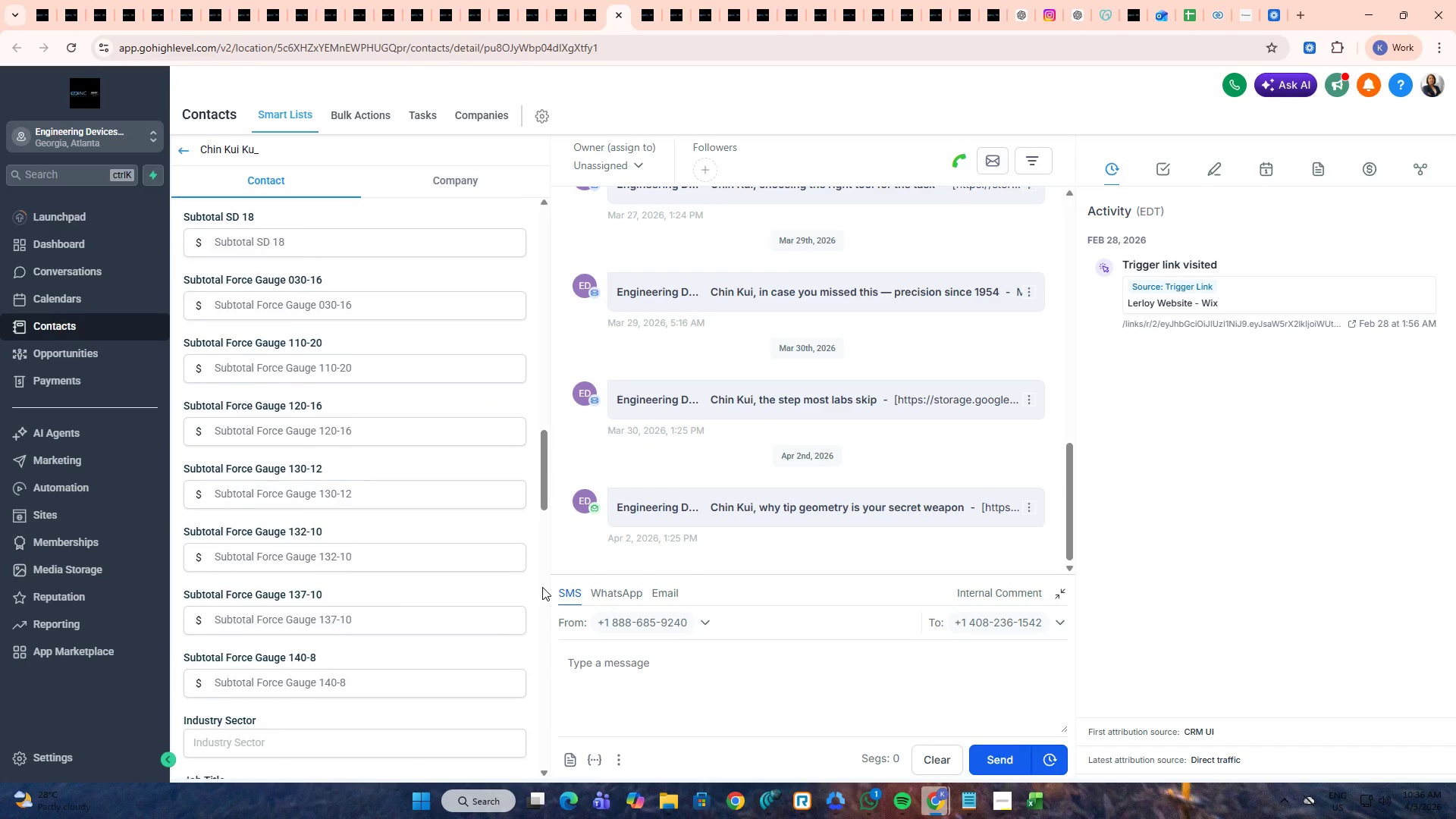 
scroll: coordinate [495, 587], scroll_direction: down, amount: 26.0
 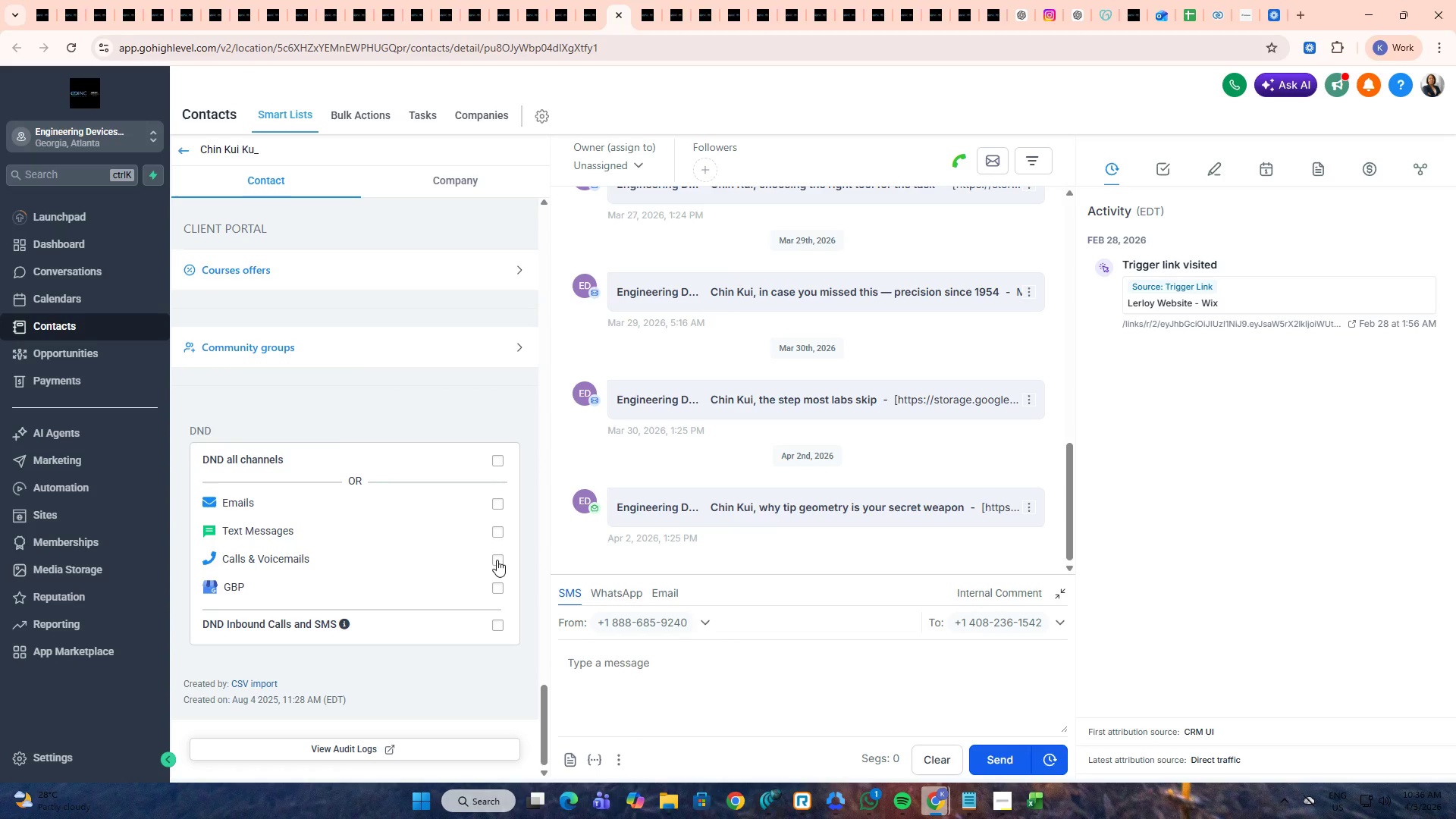 
left_click([497, 564])
 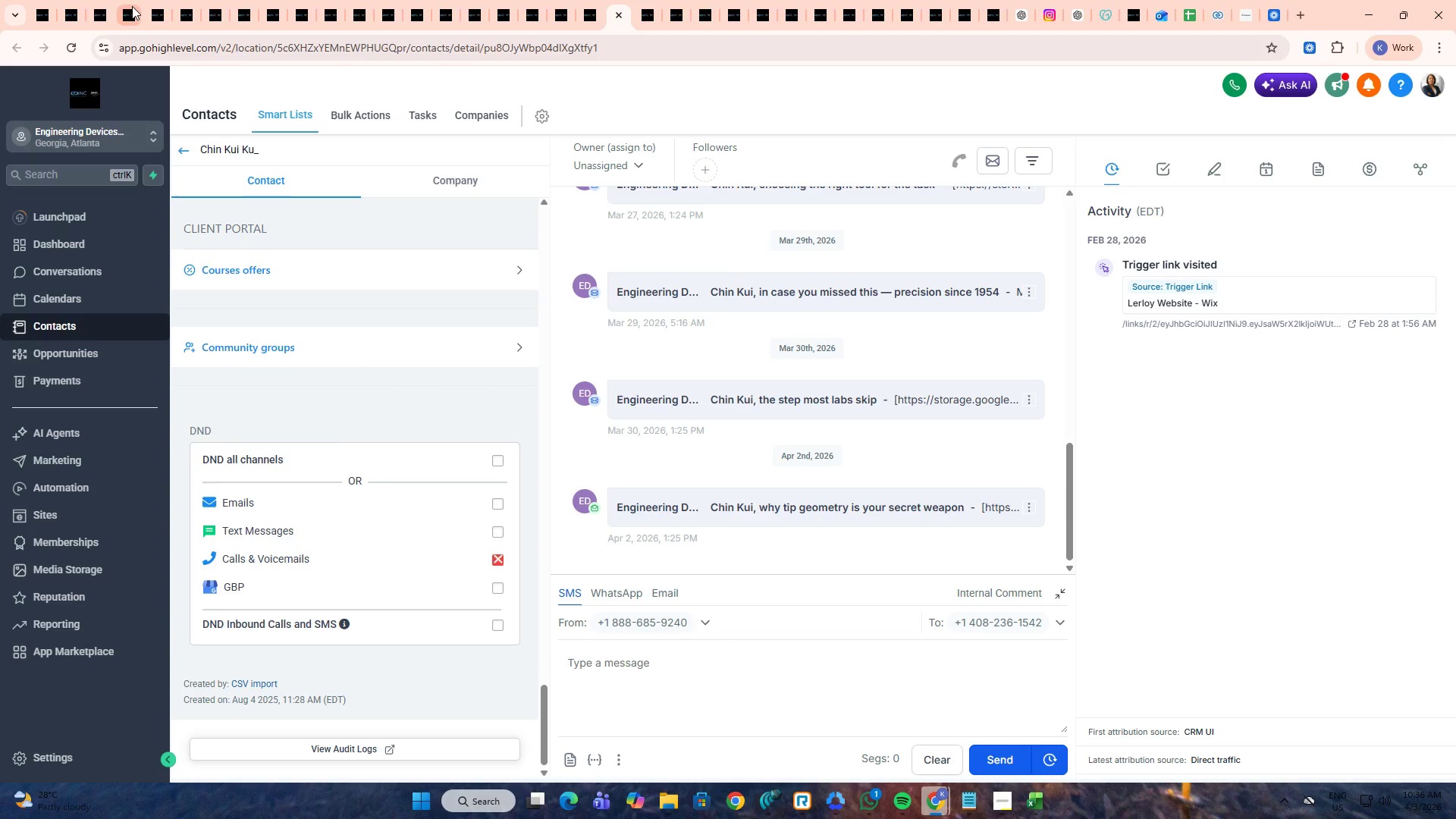 
left_click([123, 0])
 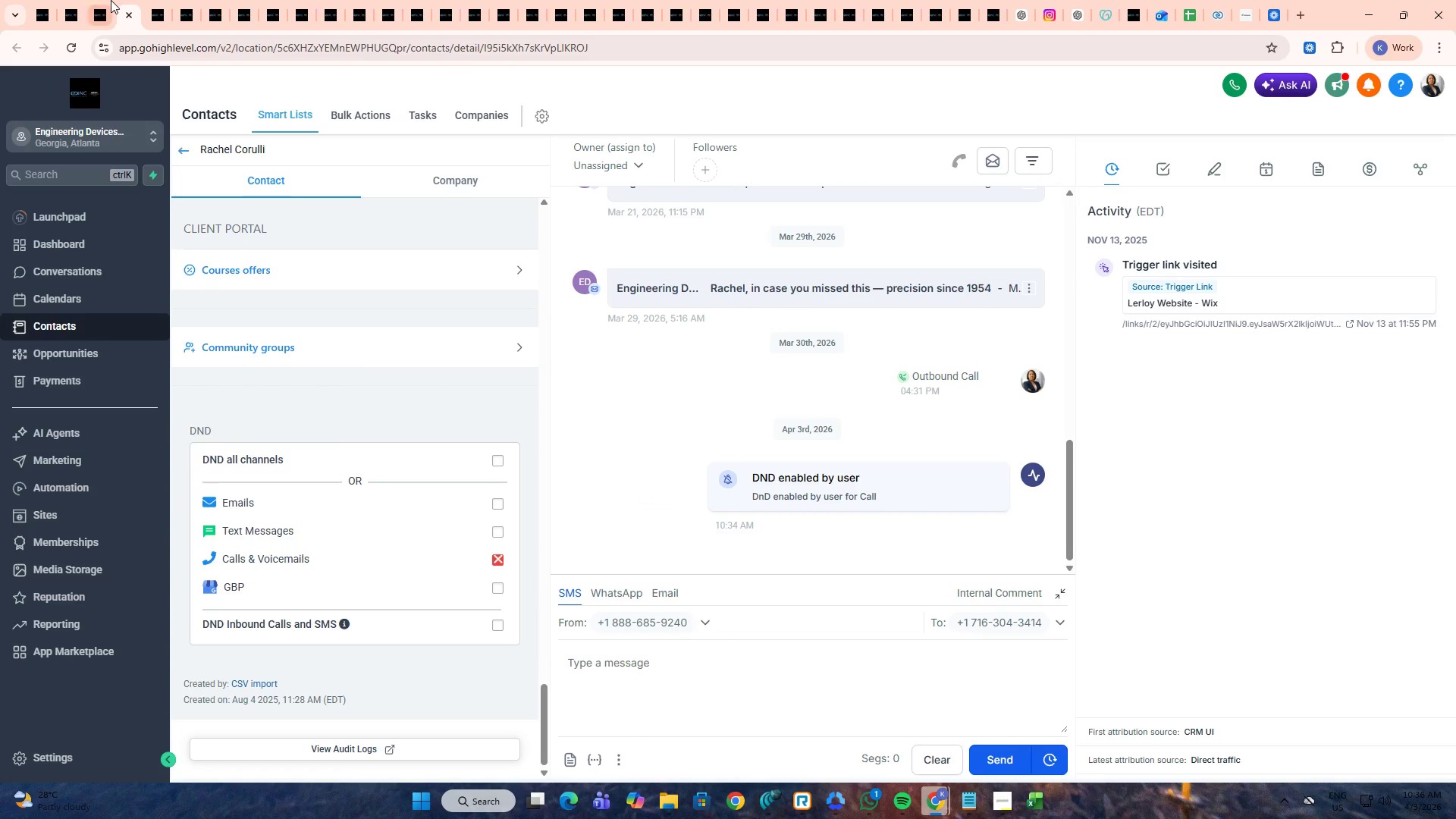 
left_click([104, 0])
 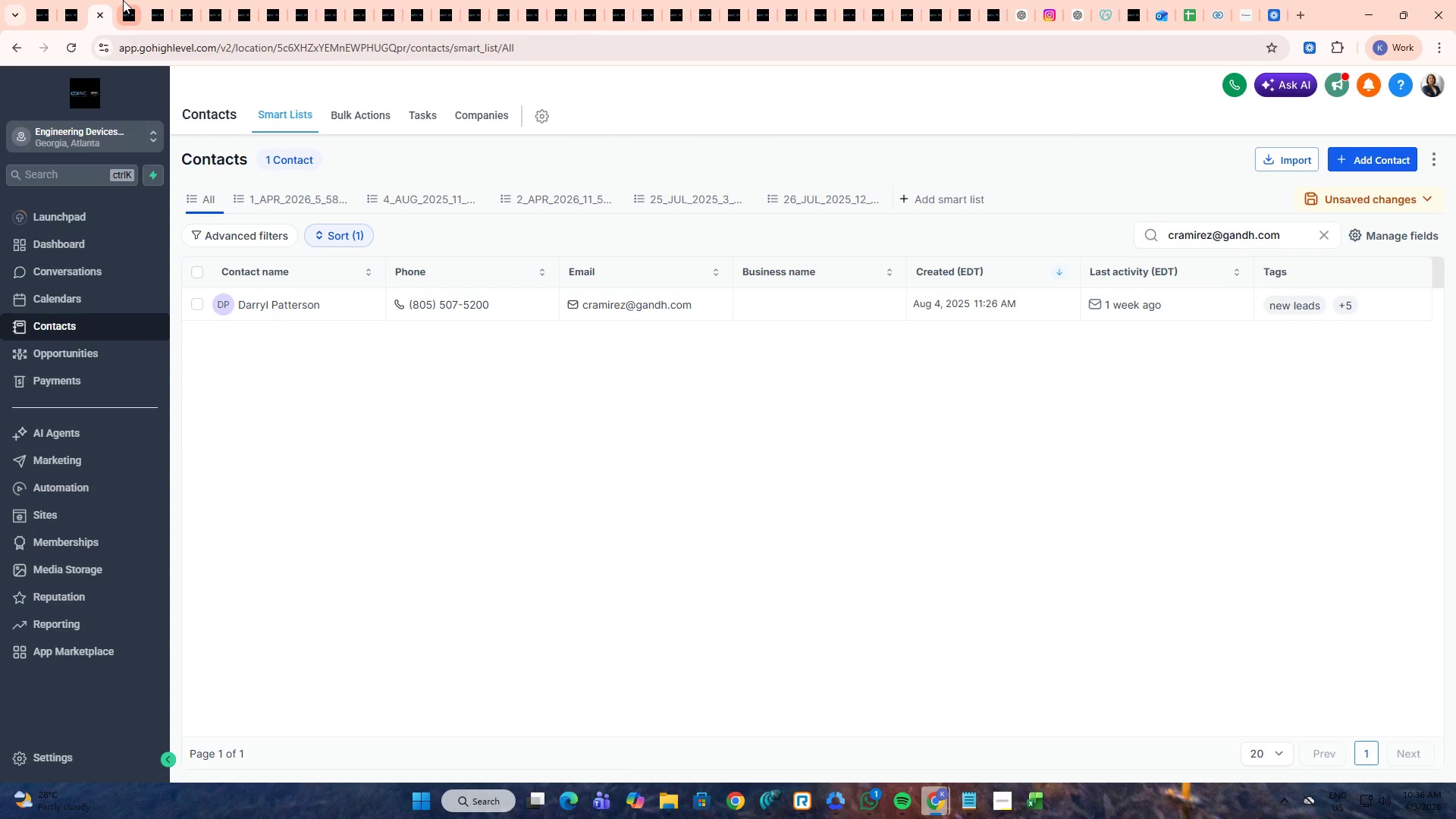 
left_click([123, 0])
 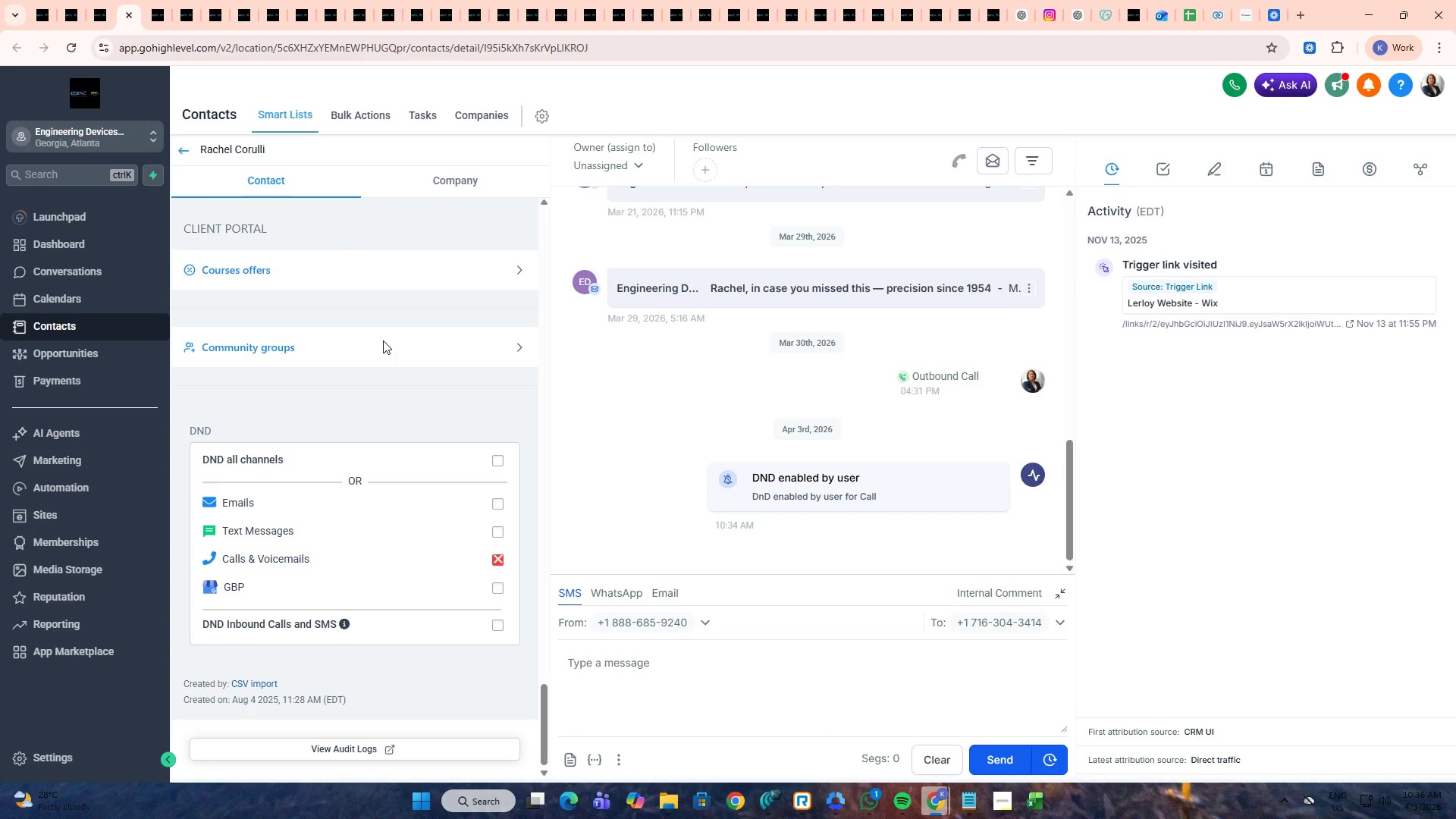 
key(Control+ControlLeft)
 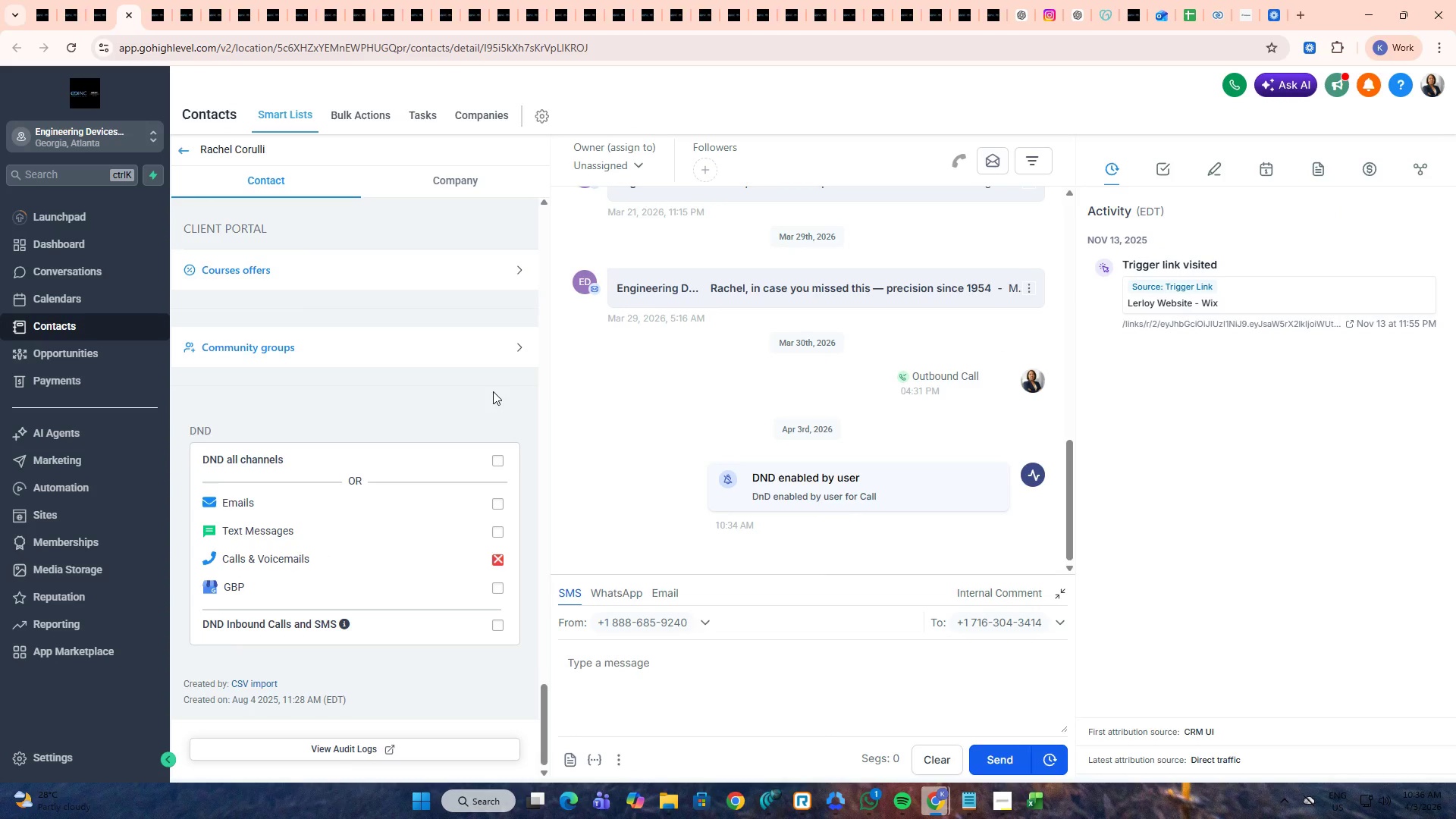 
key(Control+W)
 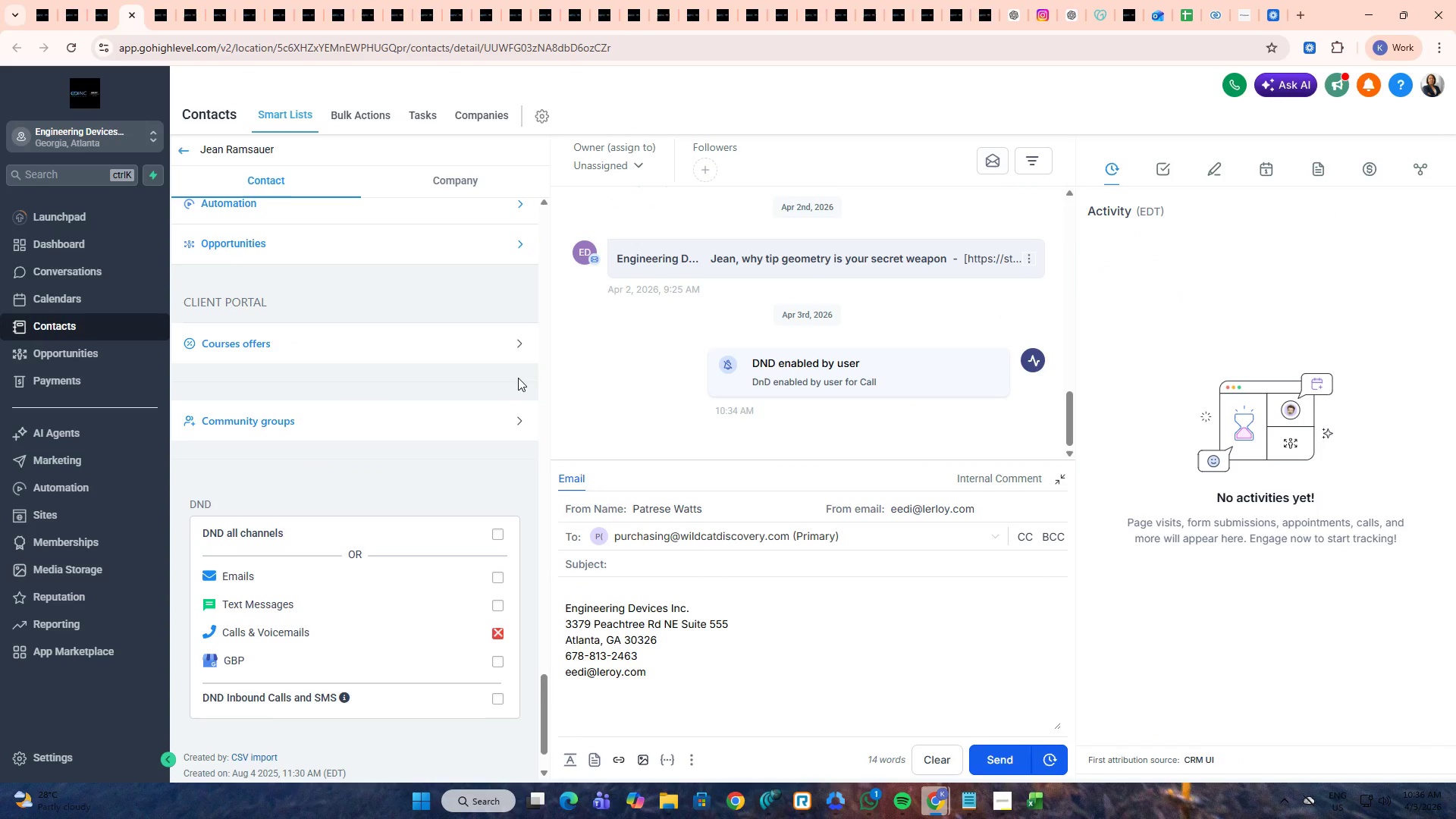 
key(Control+W)
 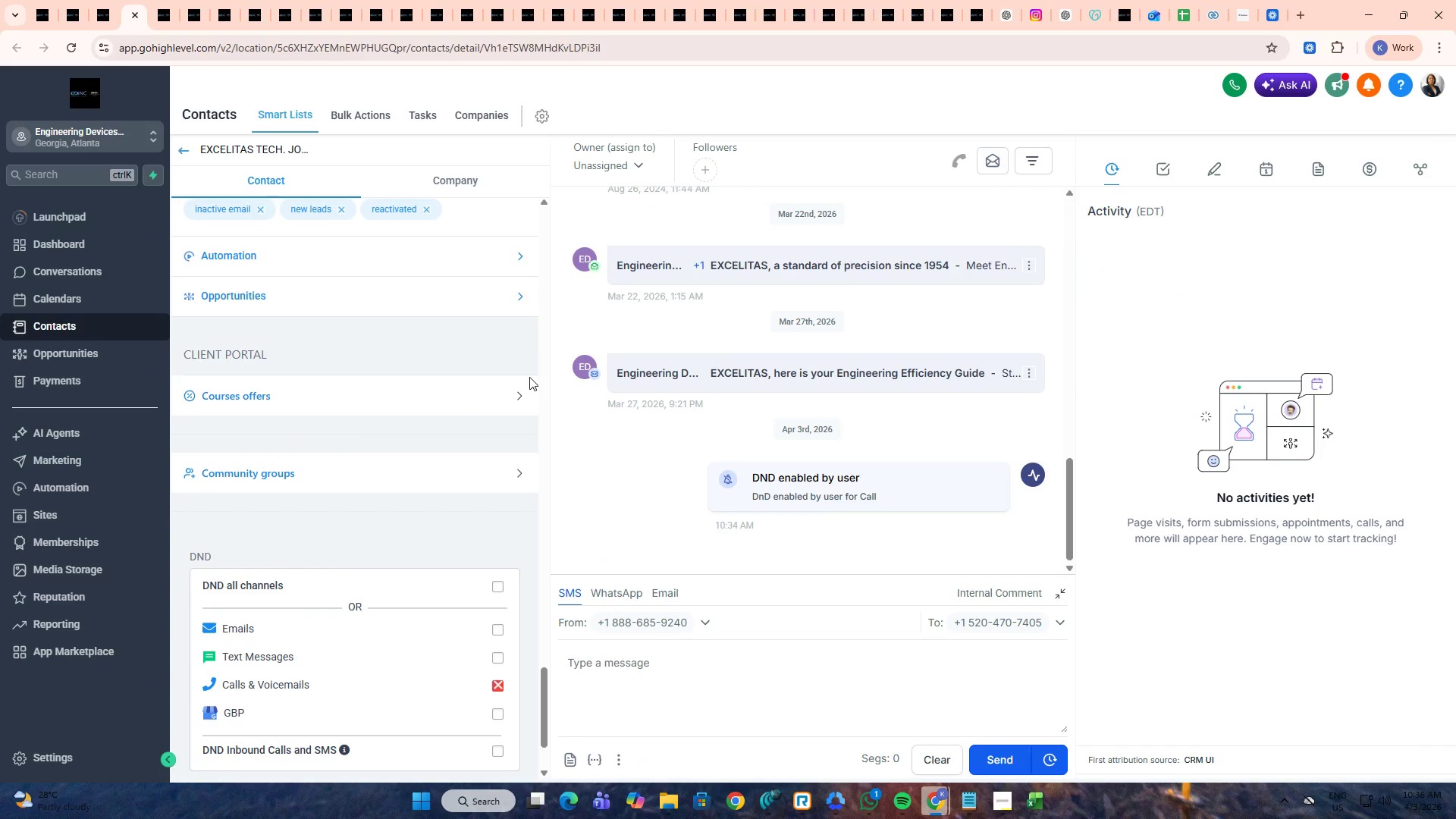 
key(Control+ControlLeft)
 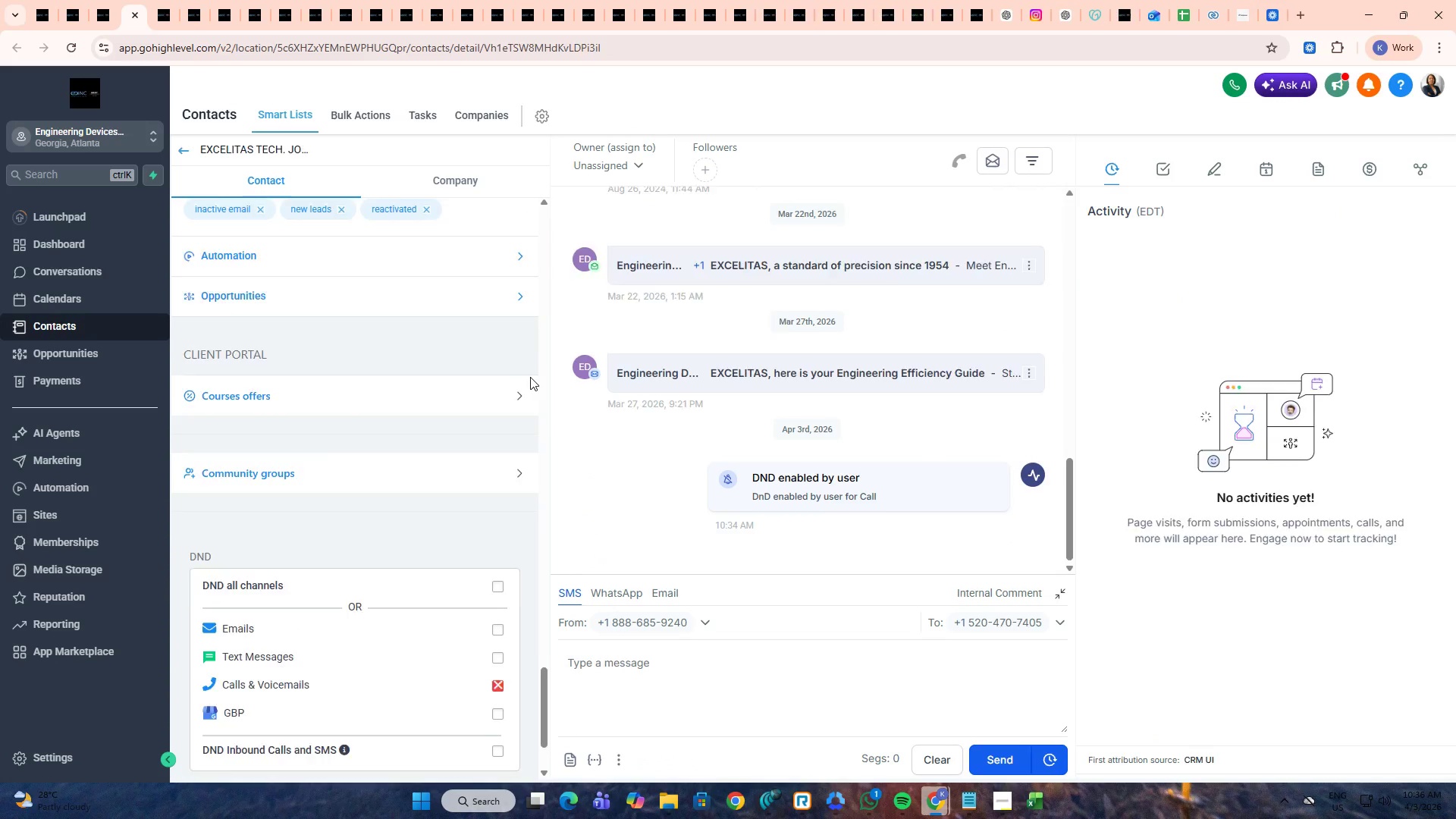 
key(Control+W)
 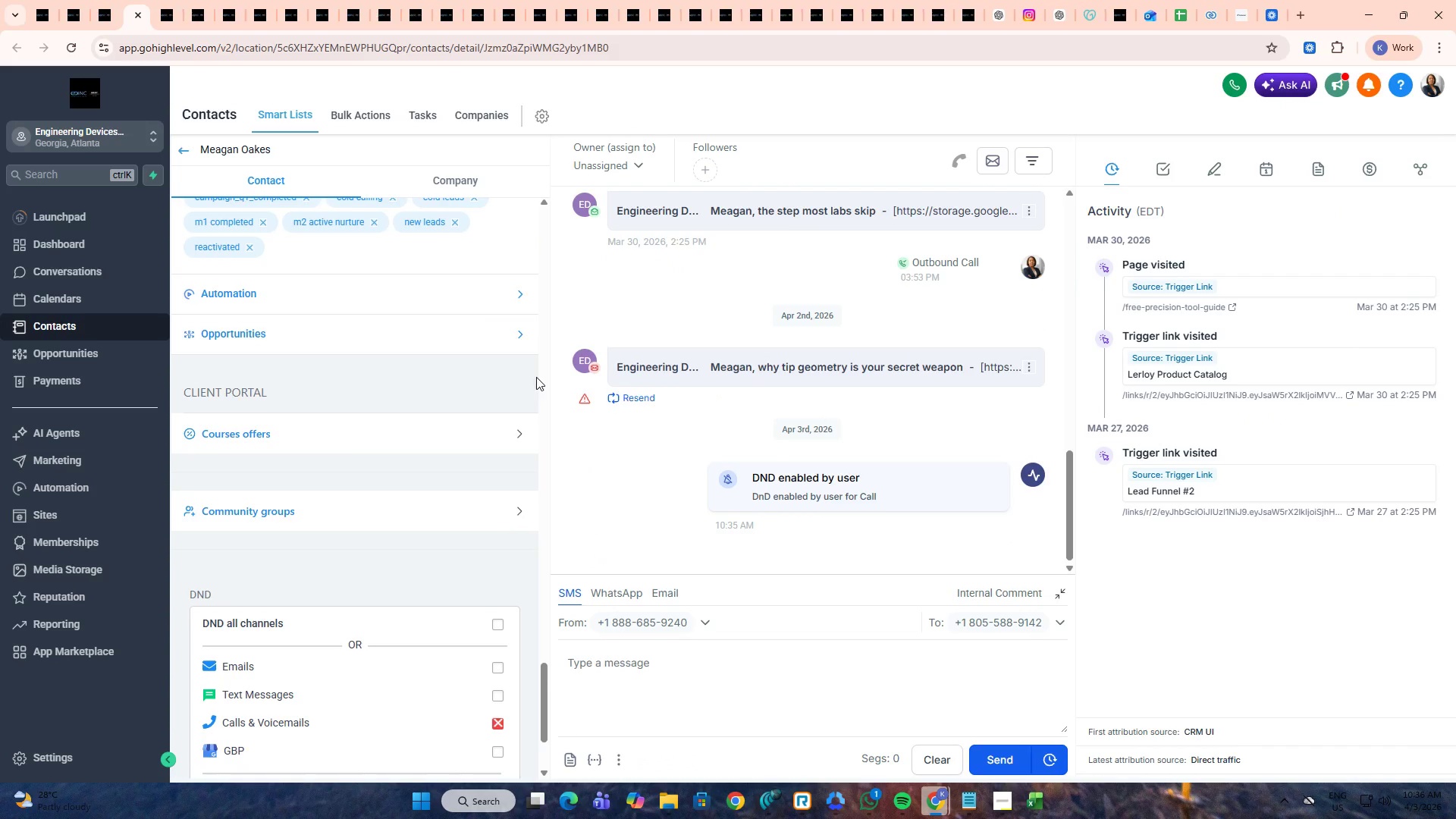 
key(Control+W)
 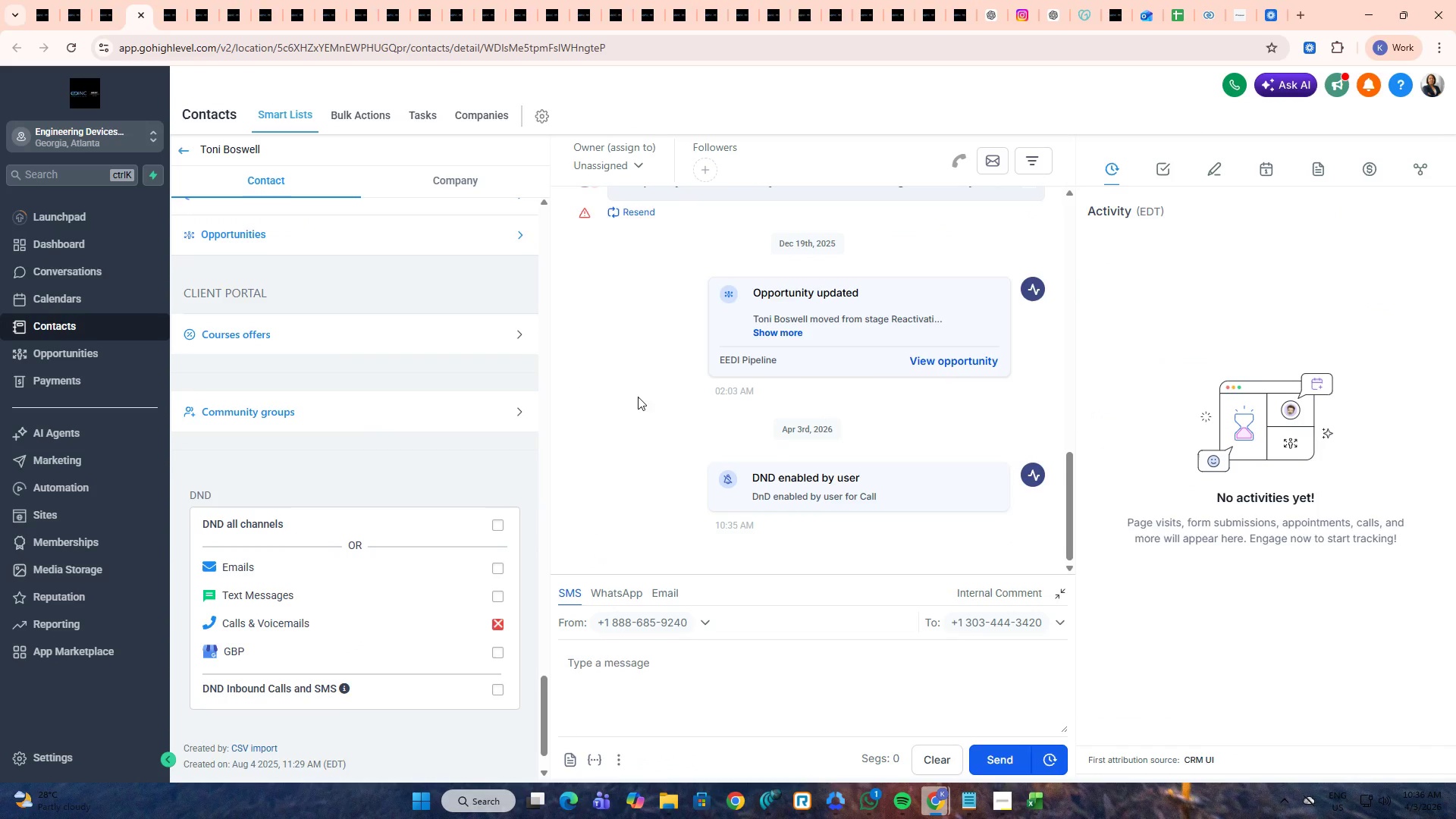 
key(Control+W)
 